 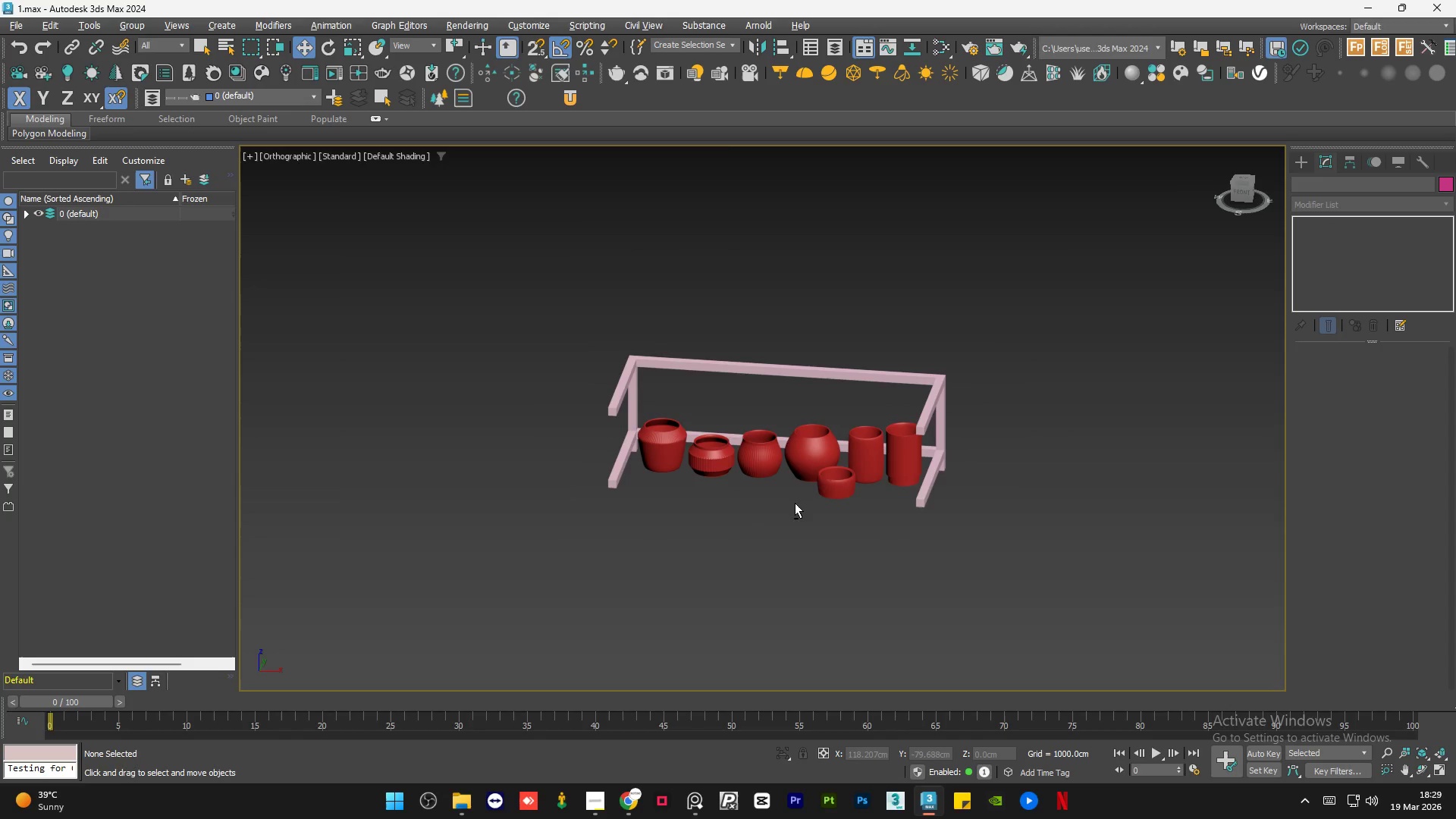 
hold_key(key=AltLeft, duration=0.67)
 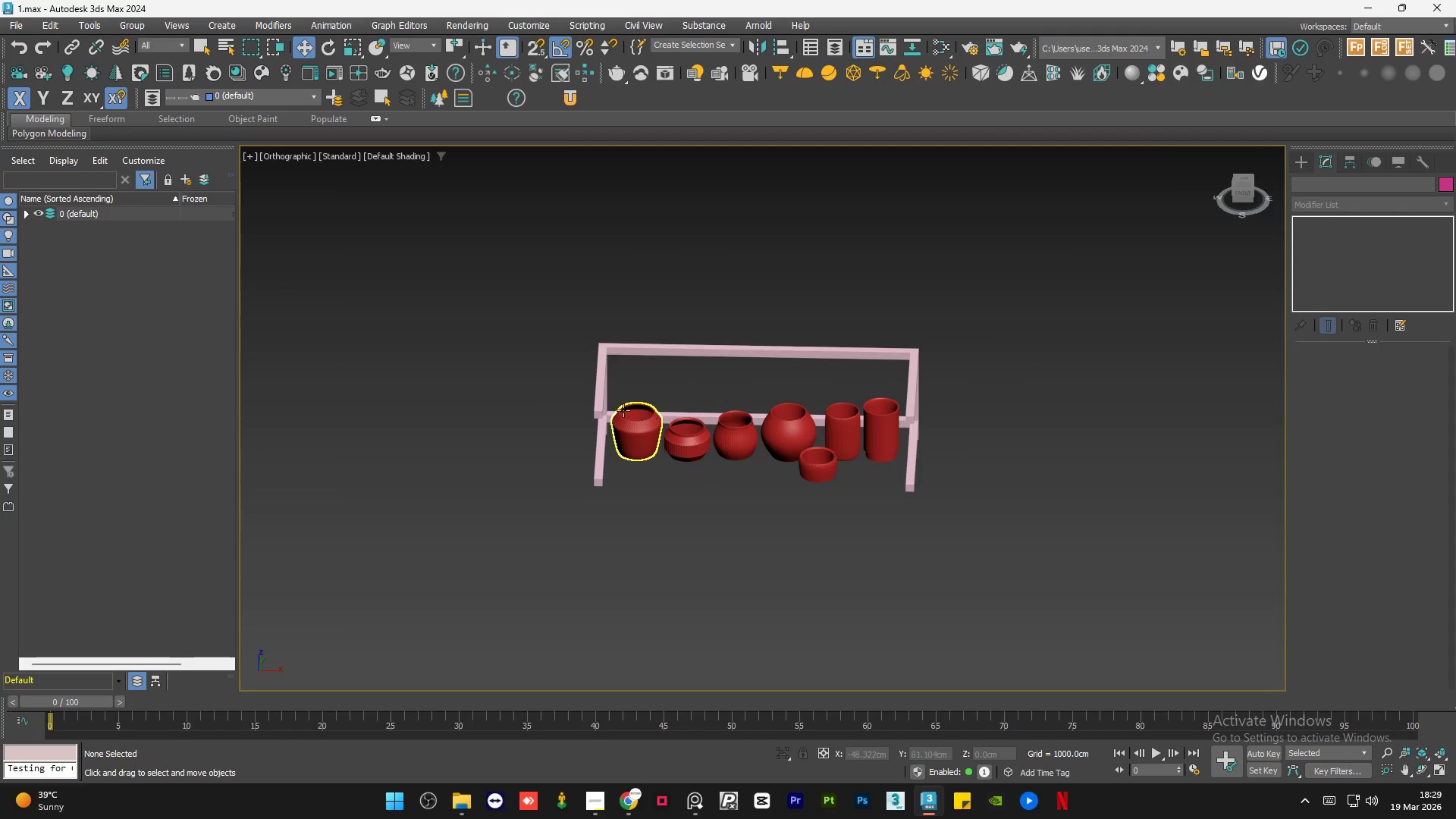 
scroll: coordinate [610, 406], scroll_direction: up, amount: 5.0
 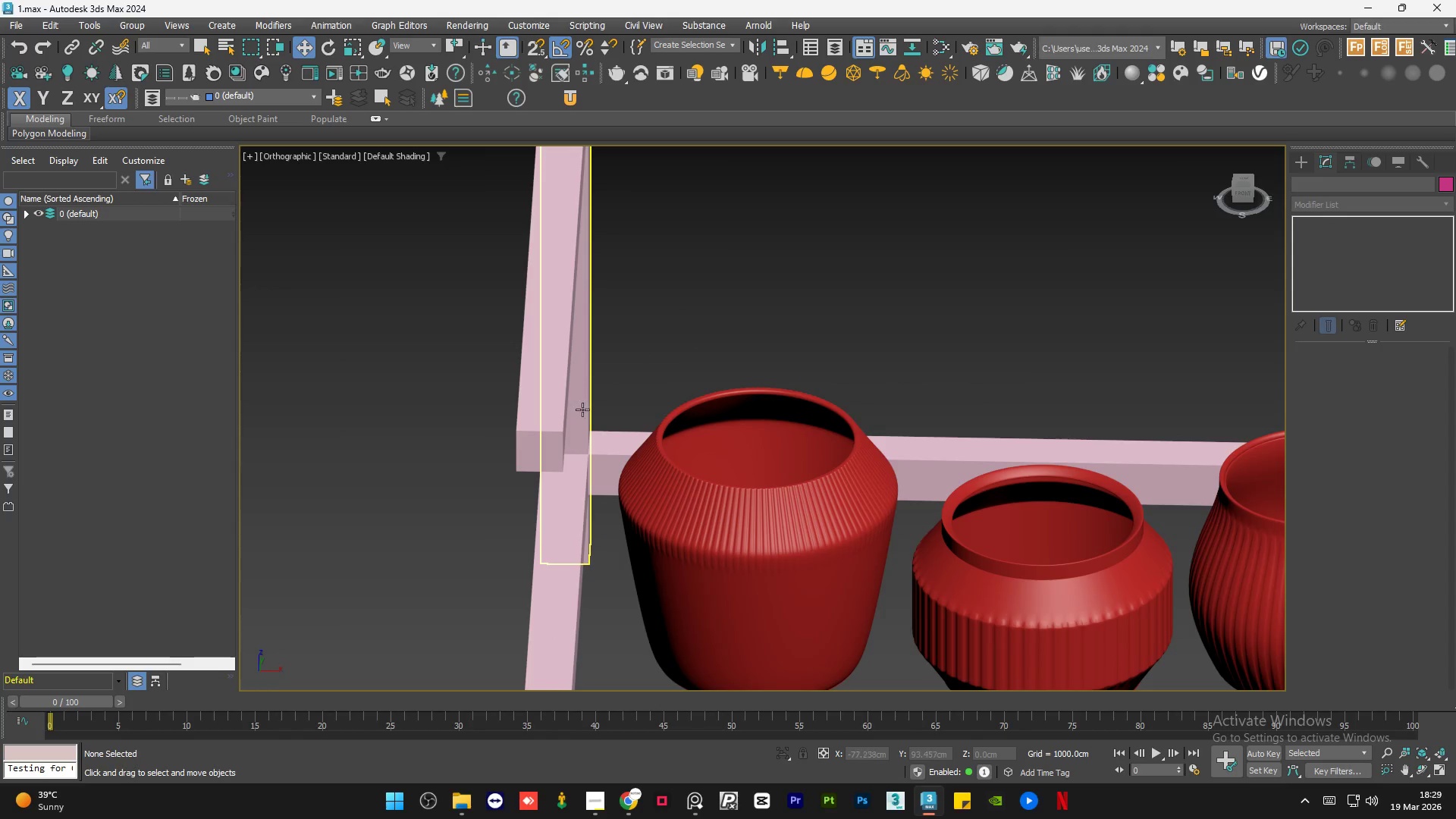 
left_click([581, 410])
 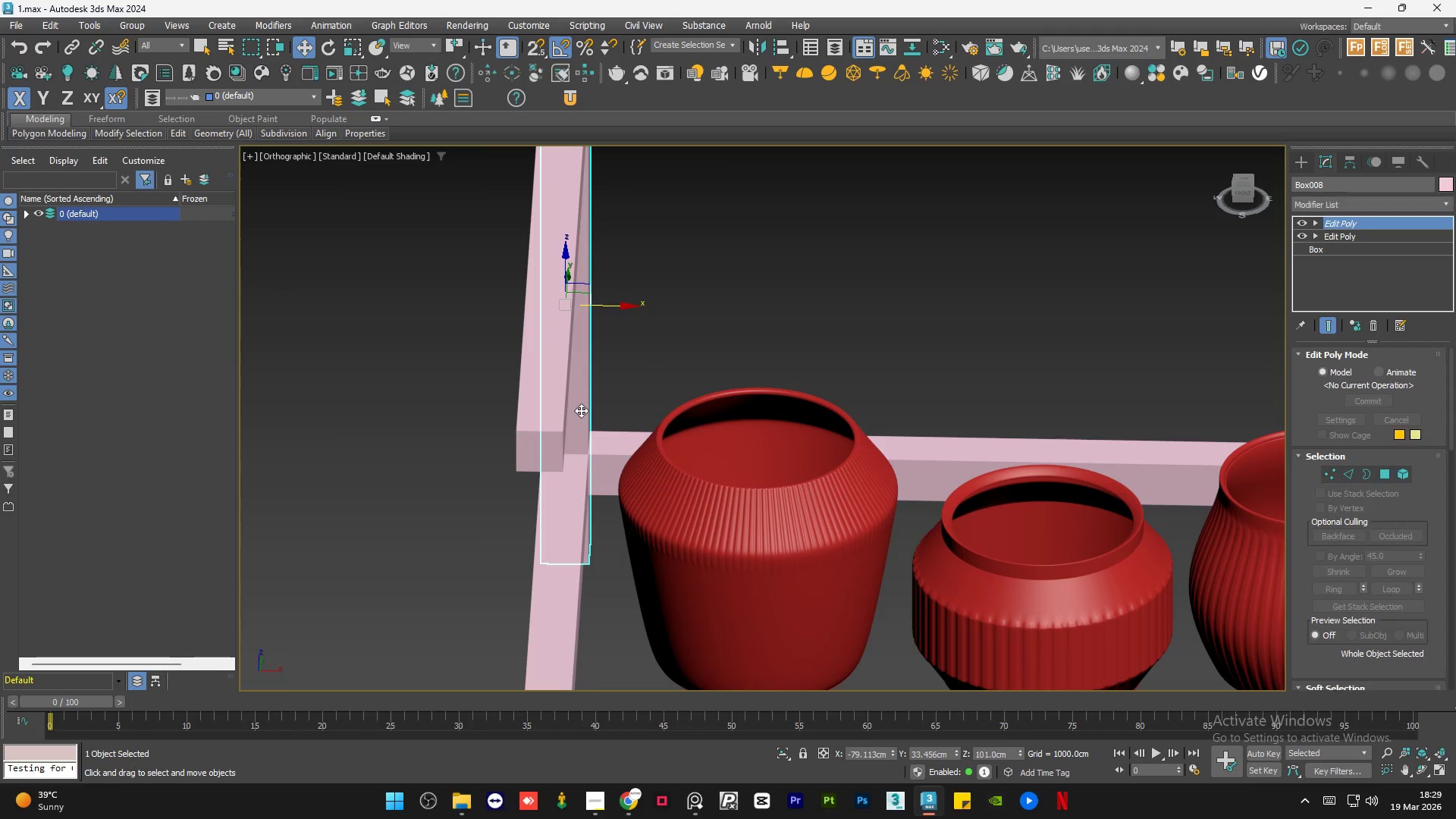 
scroll: coordinate [604, 459], scroll_direction: down, amount: 3.0
 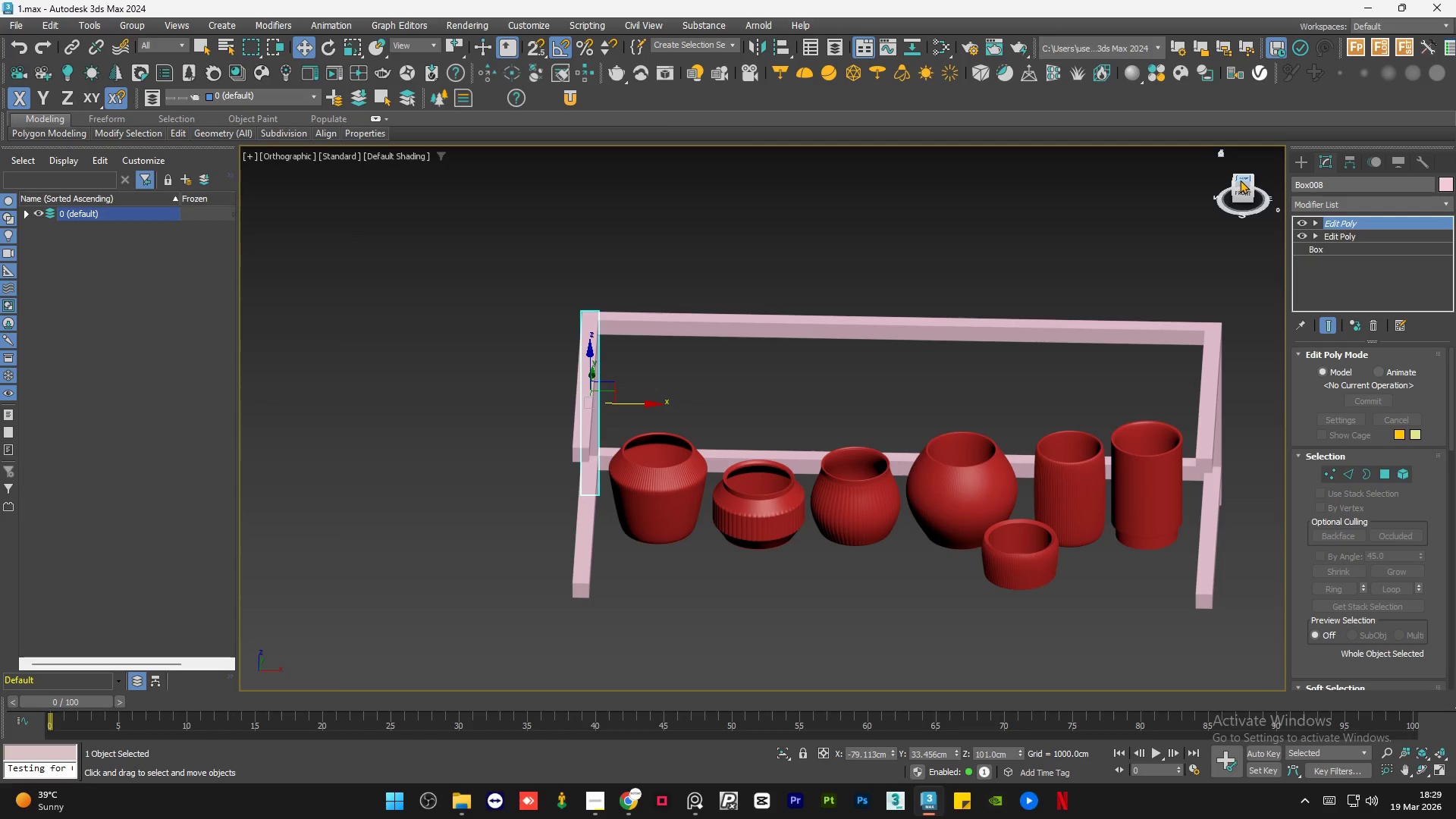 
left_click([1244, 176])
 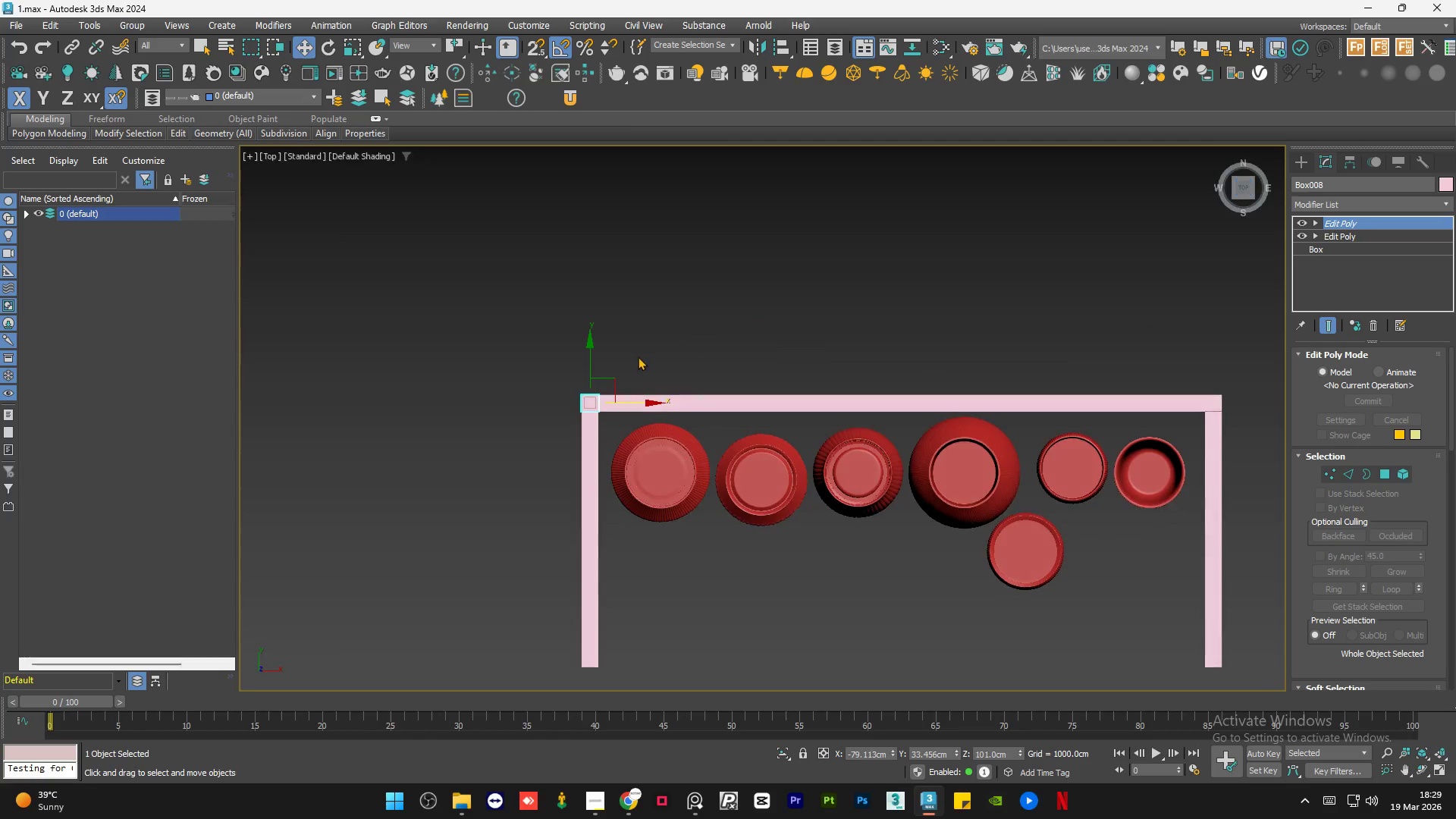 
hold_key(key=ShiftLeft, duration=1.51)
 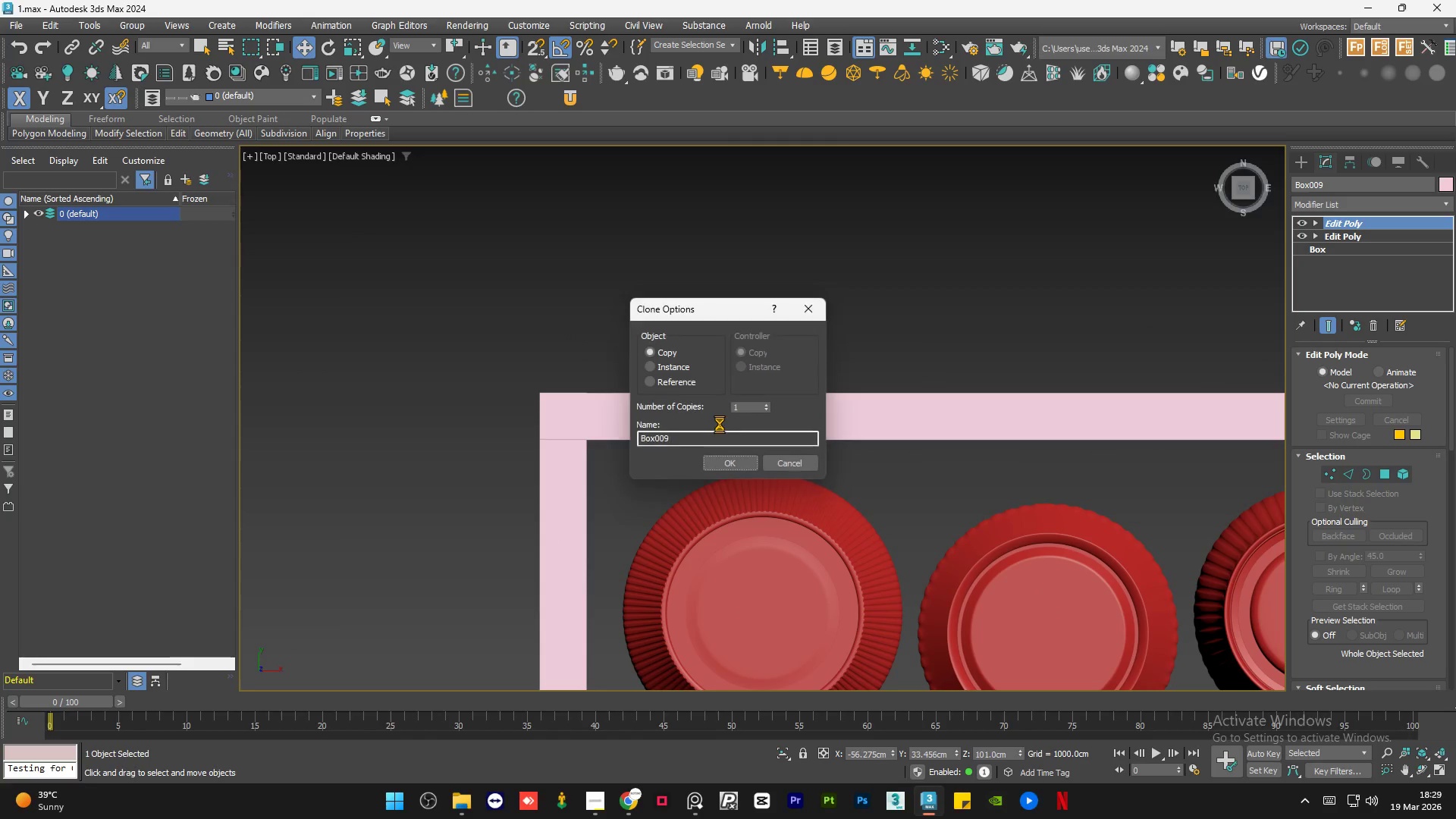 
scroll: coordinate [604, 396], scroll_direction: up, amount: 3.0
 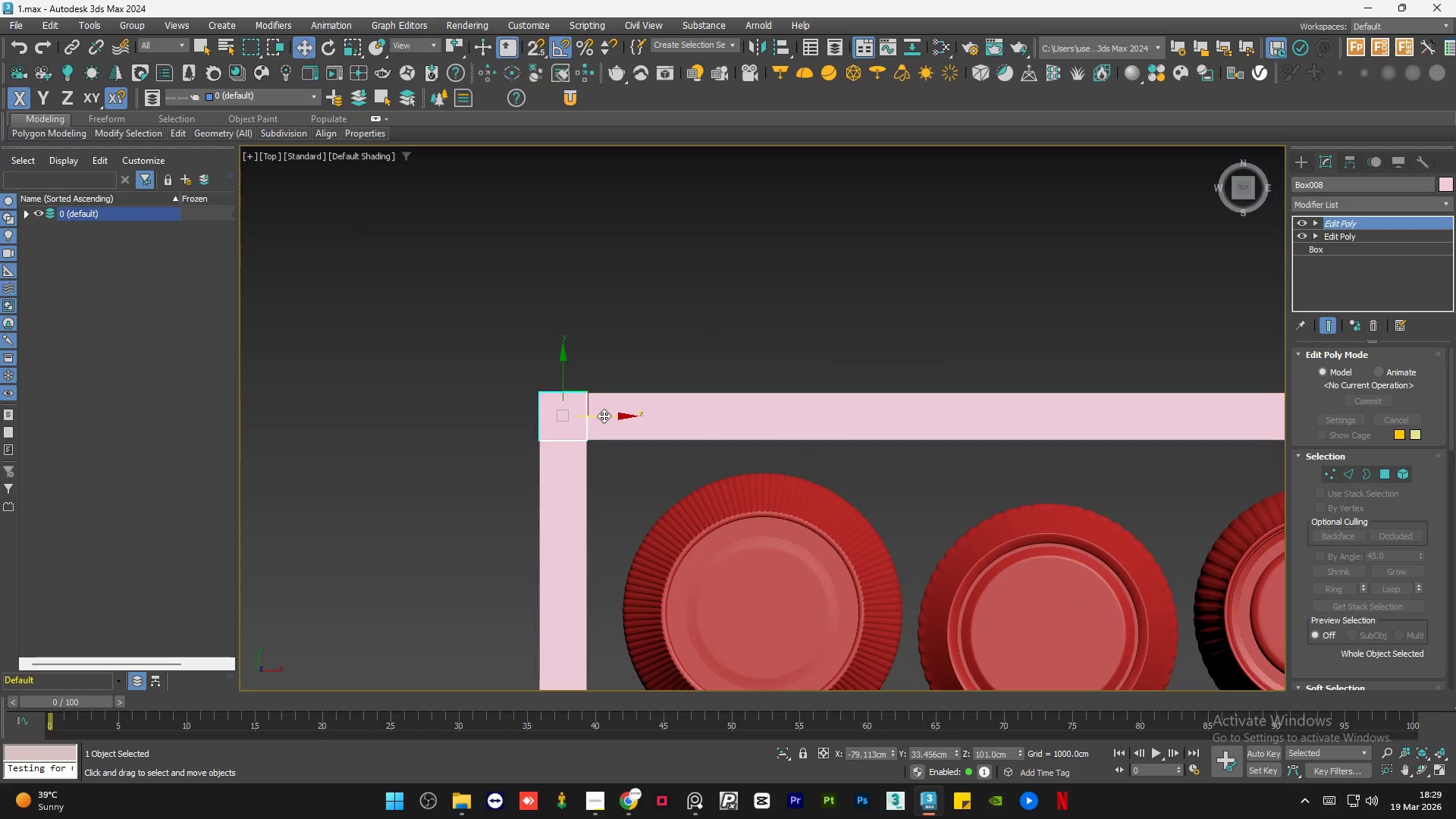 
left_click_drag(start_coordinate=[601, 417], to_coordinate=[720, 424])
 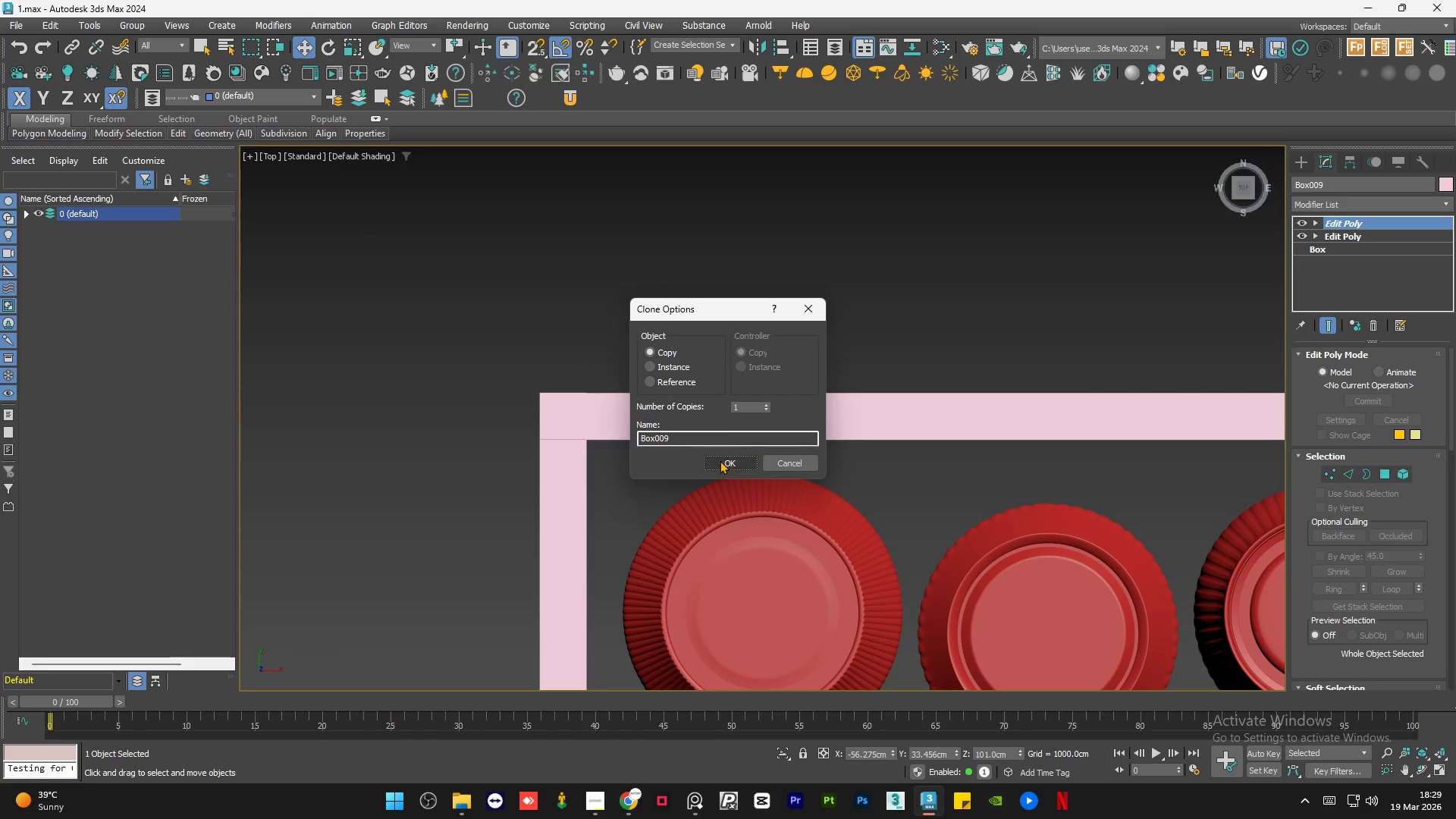 
key(Shift+ShiftLeft)
 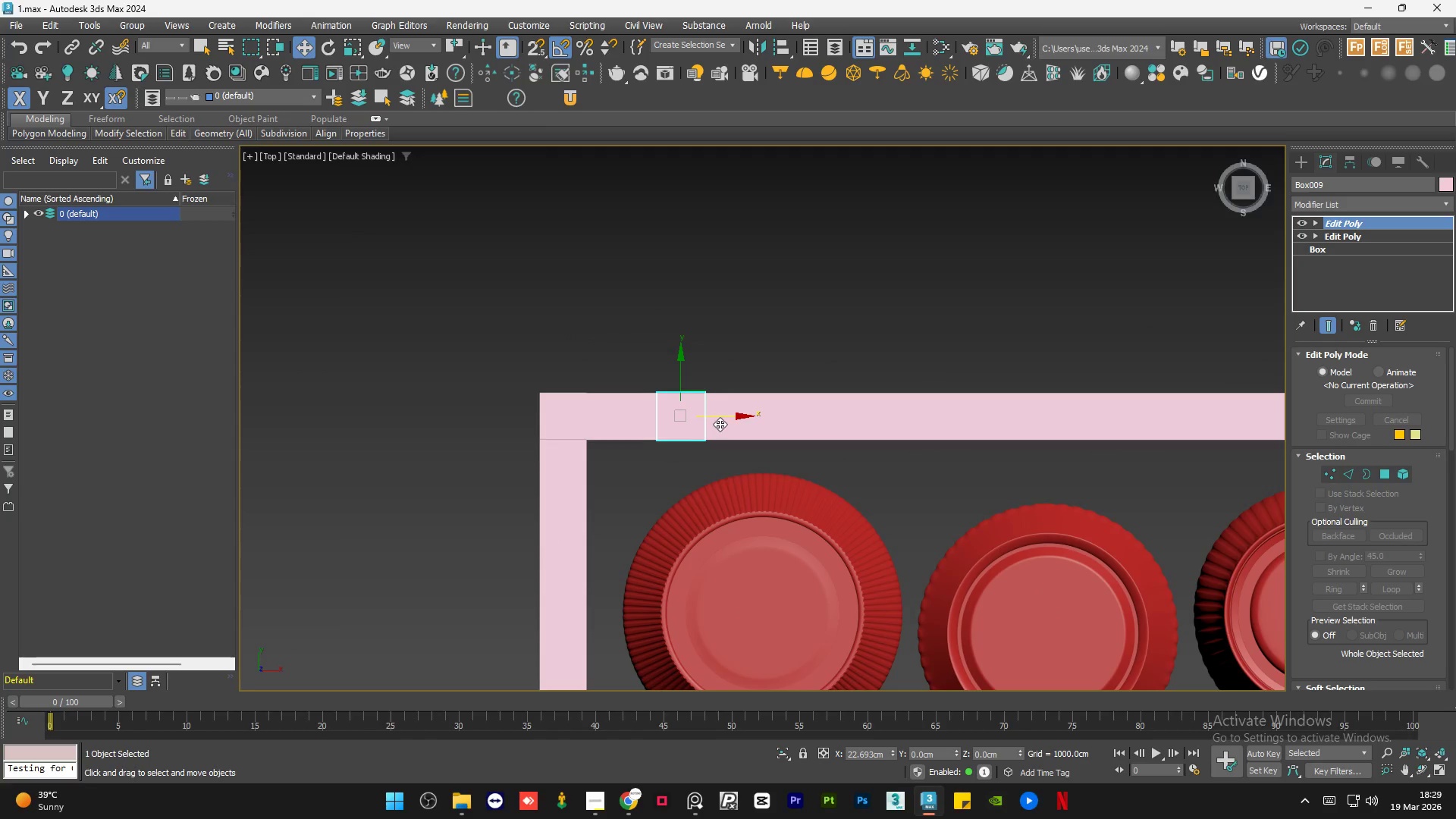 
key(Shift+ShiftLeft)
 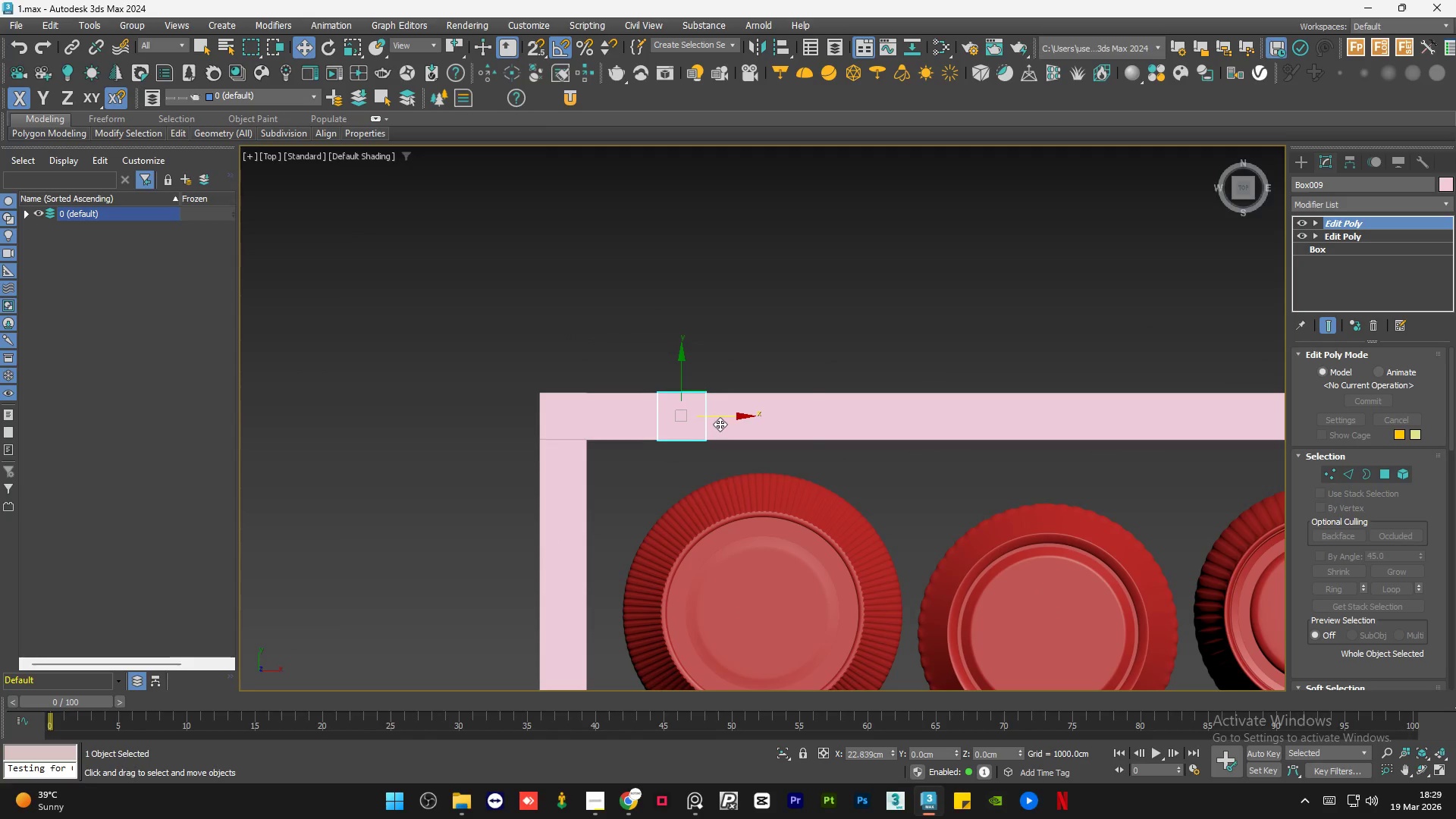 
key(Shift+ShiftLeft)
 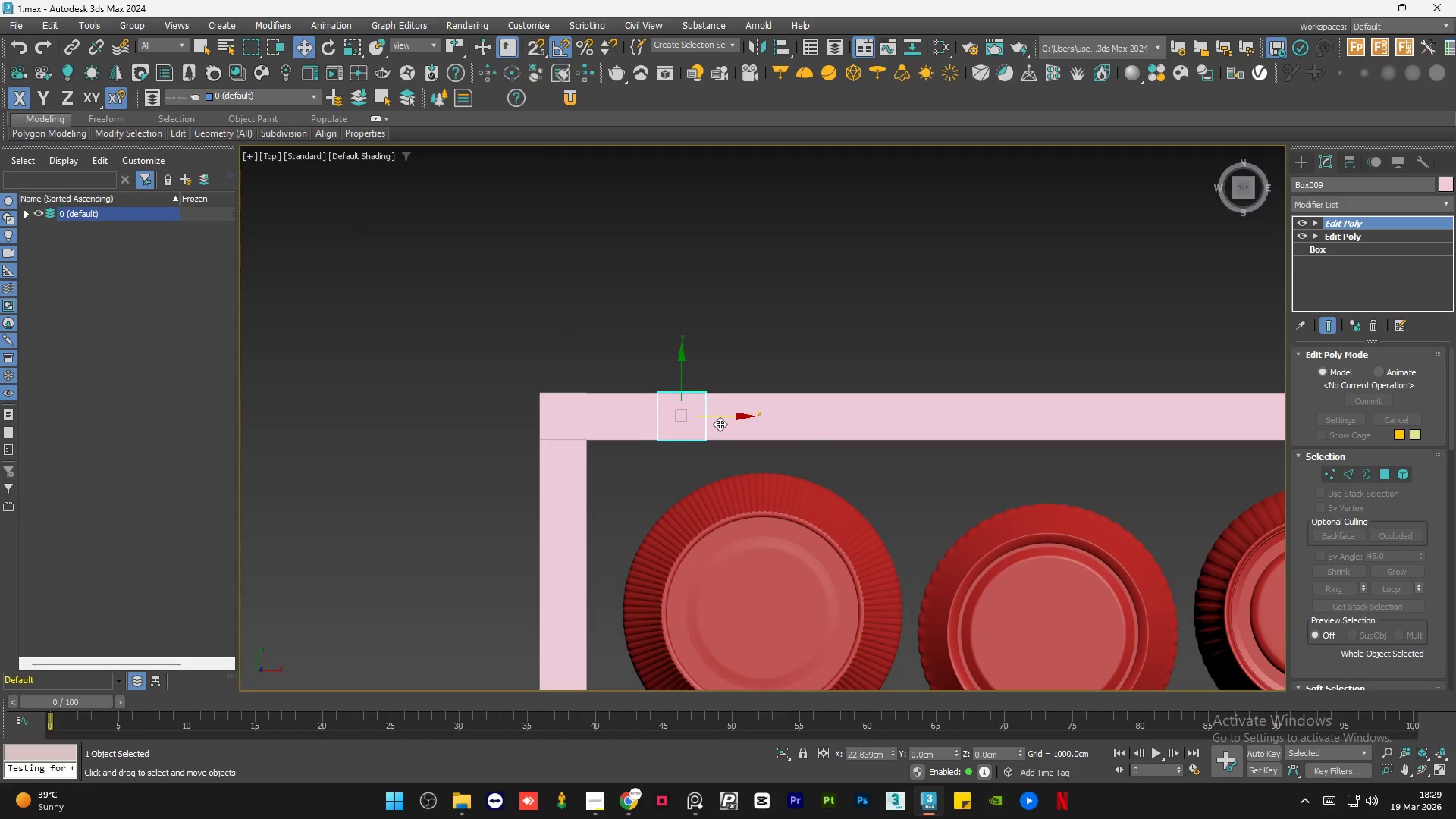 
key(Shift+ShiftLeft)
 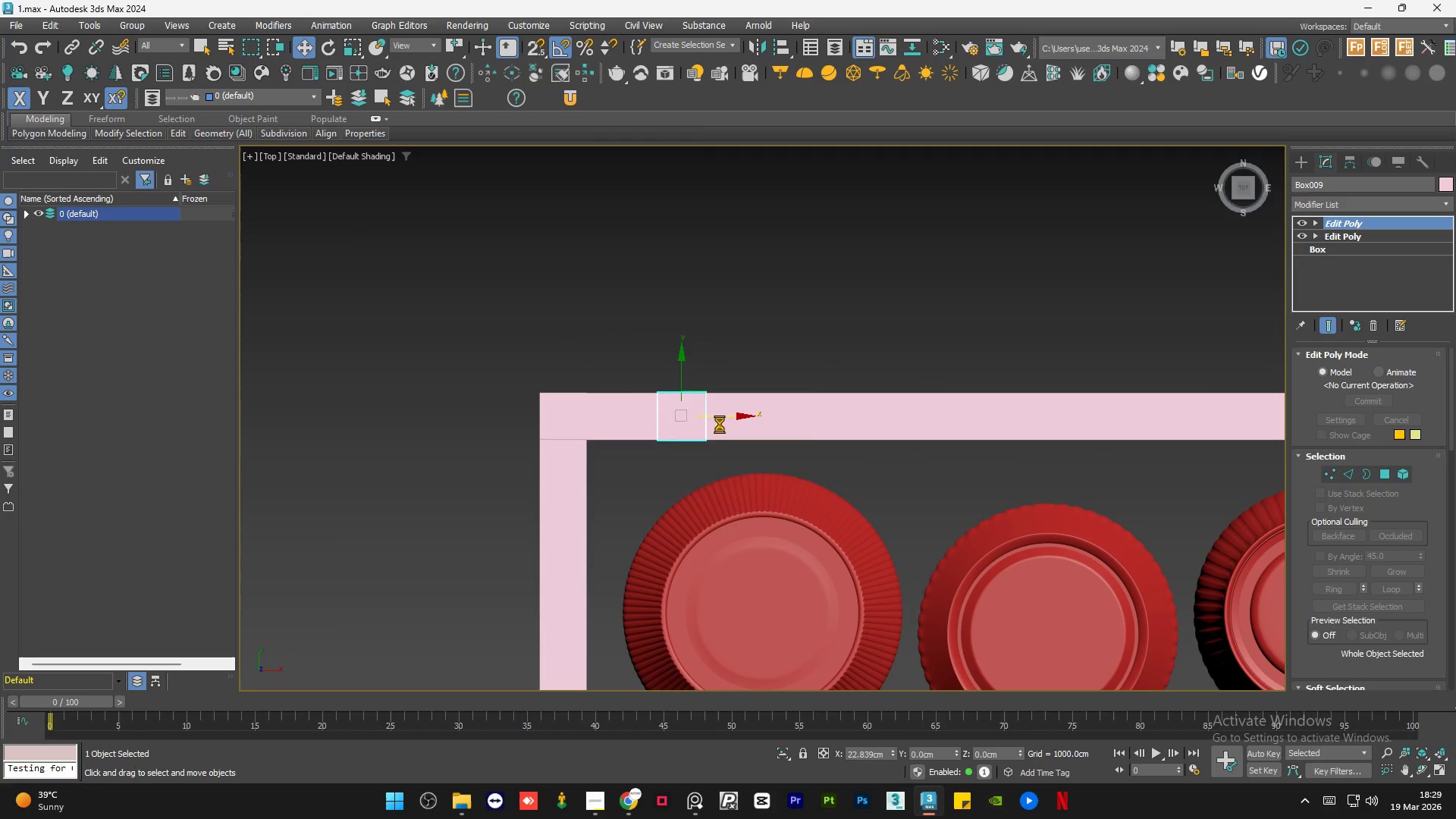 
key(Shift+ShiftLeft)
 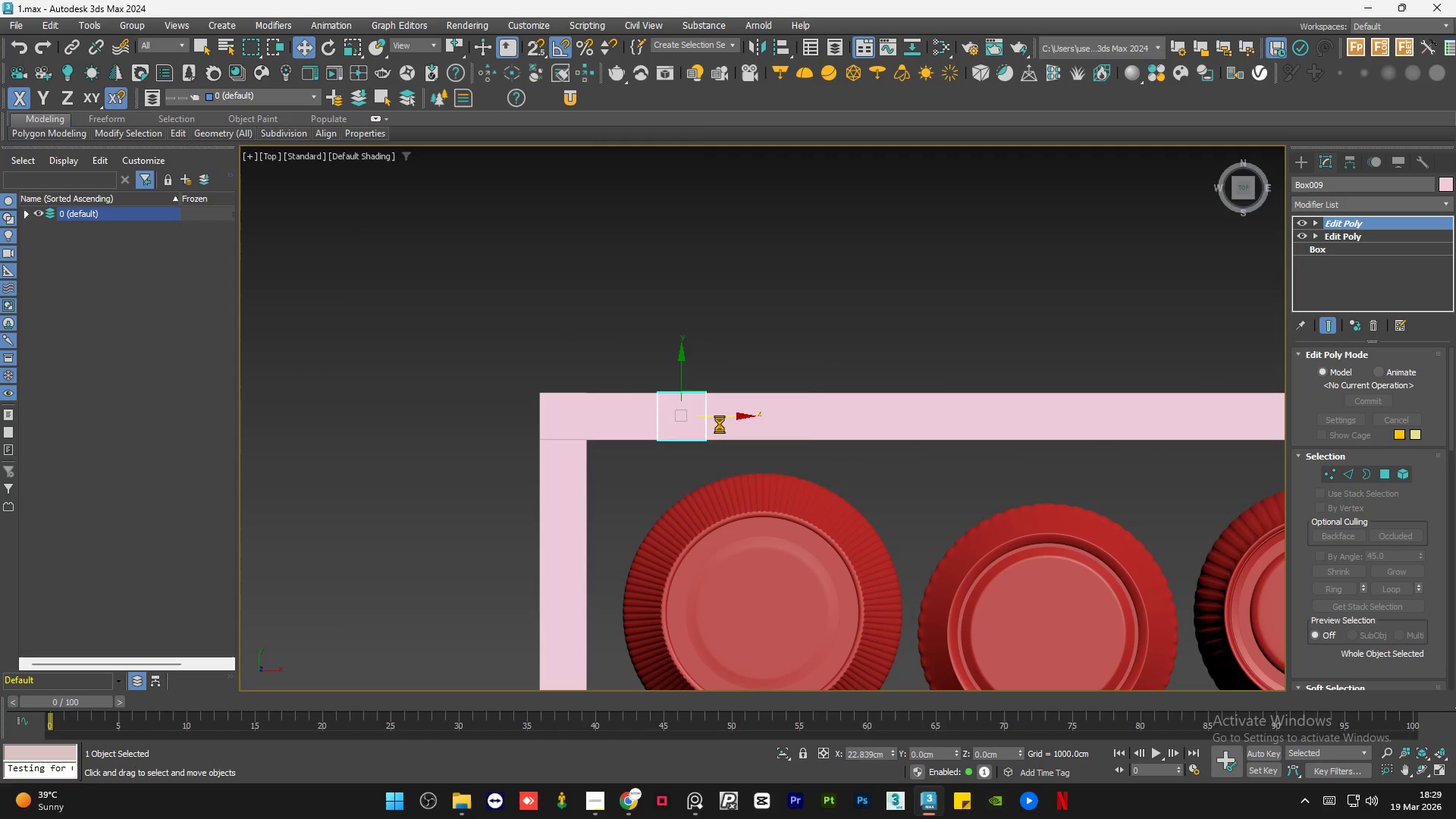 
key(Shift+ShiftLeft)
 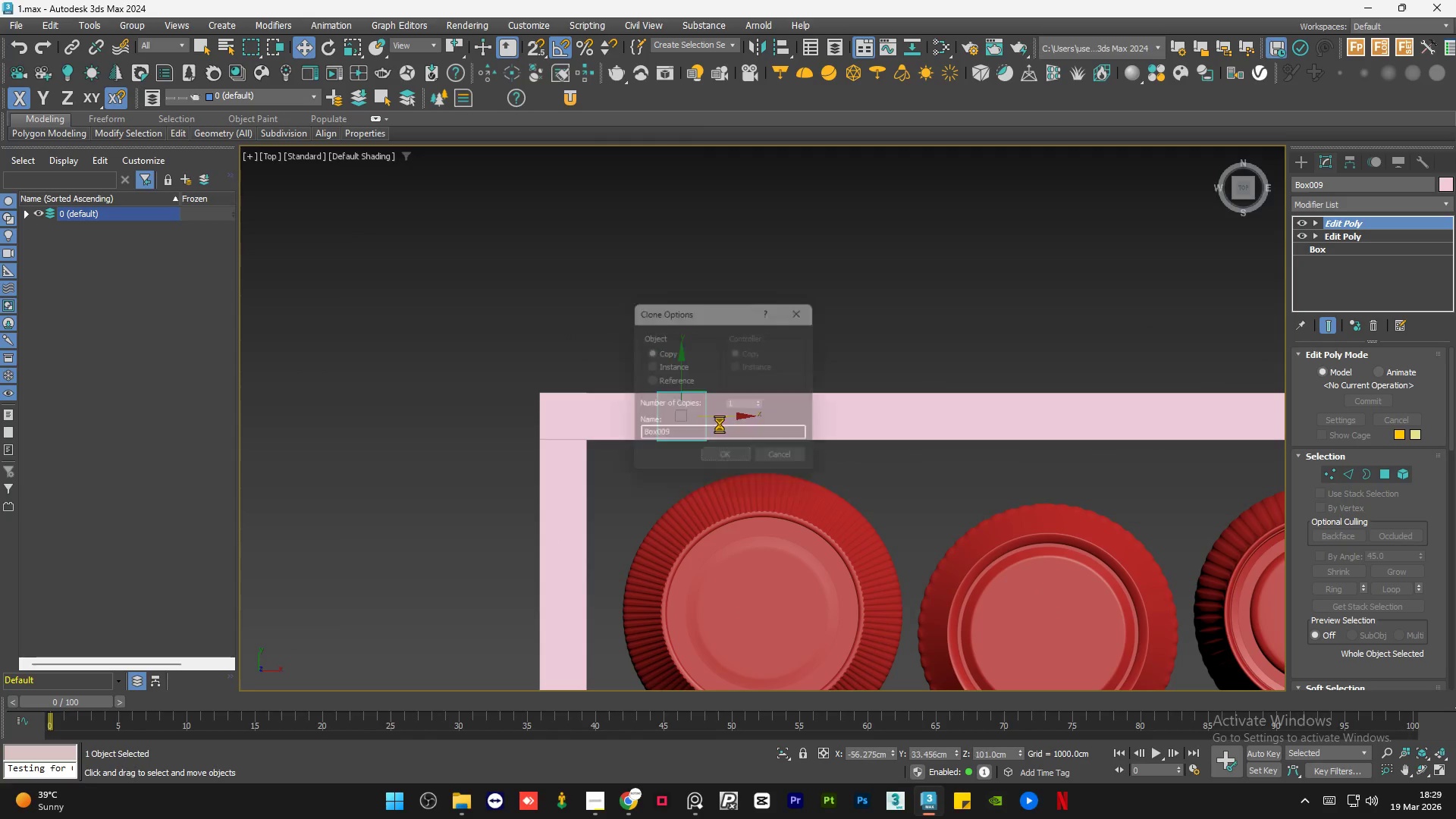 
key(Shift+ShiftLeft)
 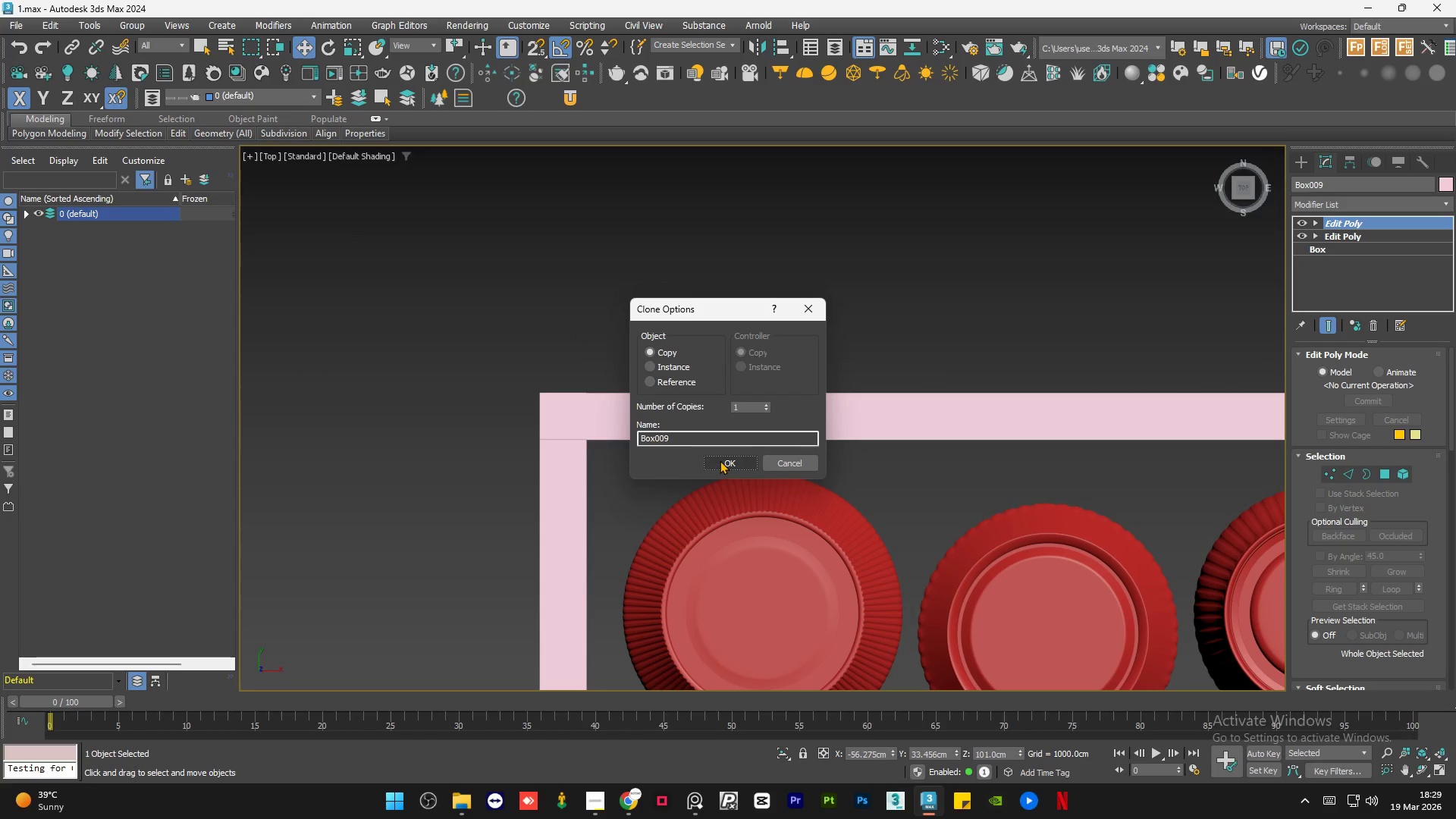 
left_click([720, 460])
 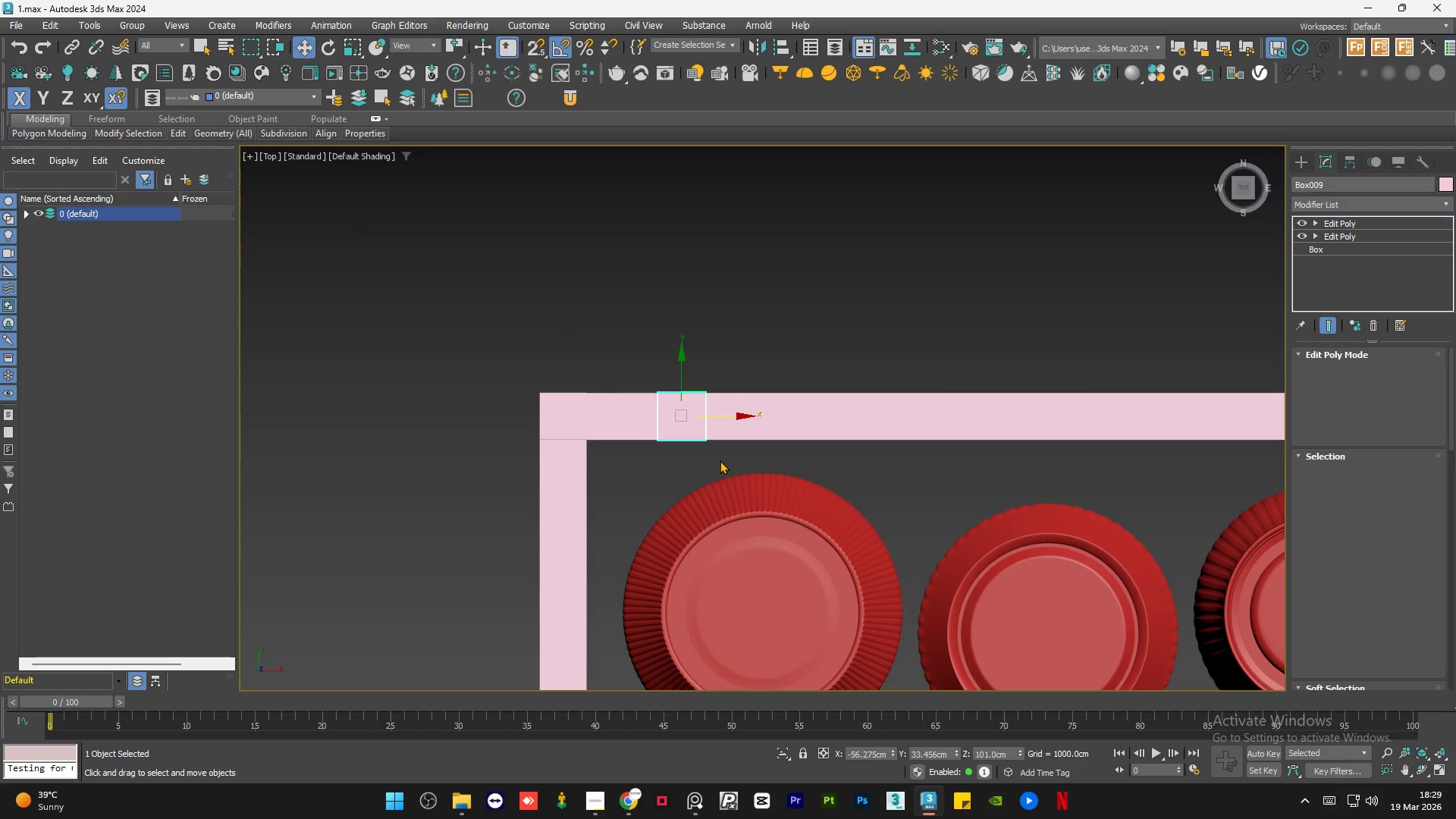 
key(F4)
 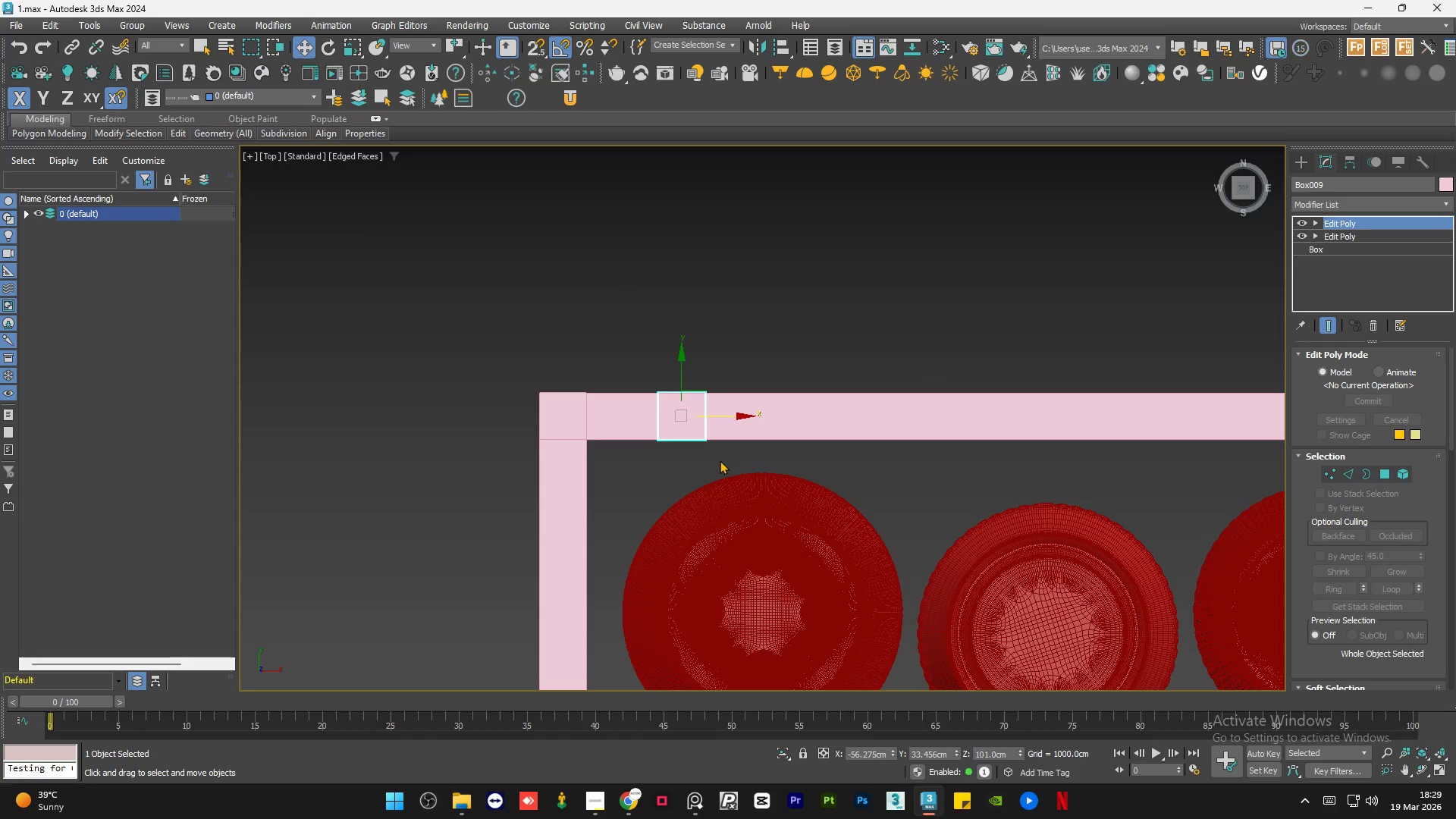 
key(F3)
 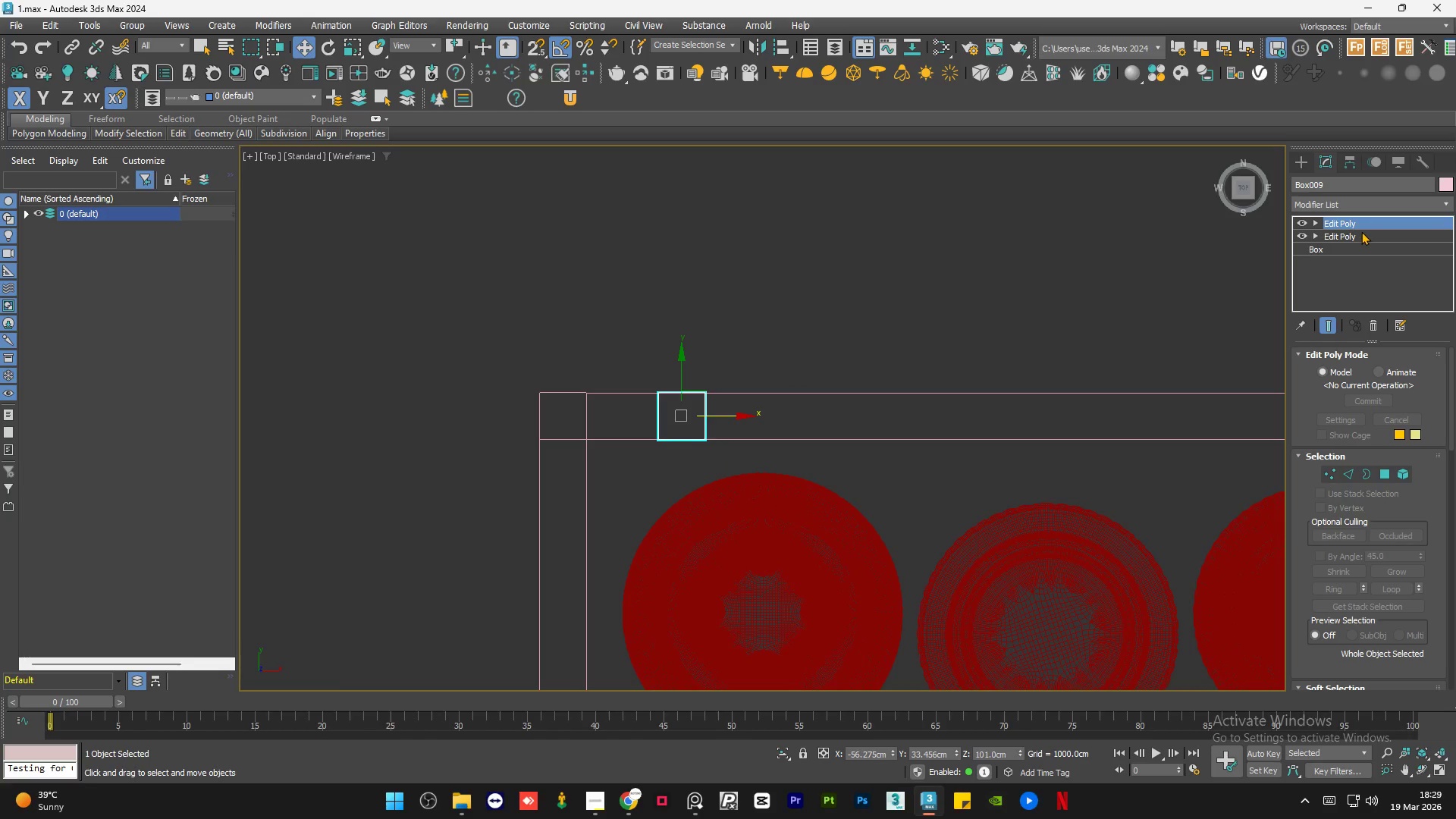 
right_click([1368, 220])
 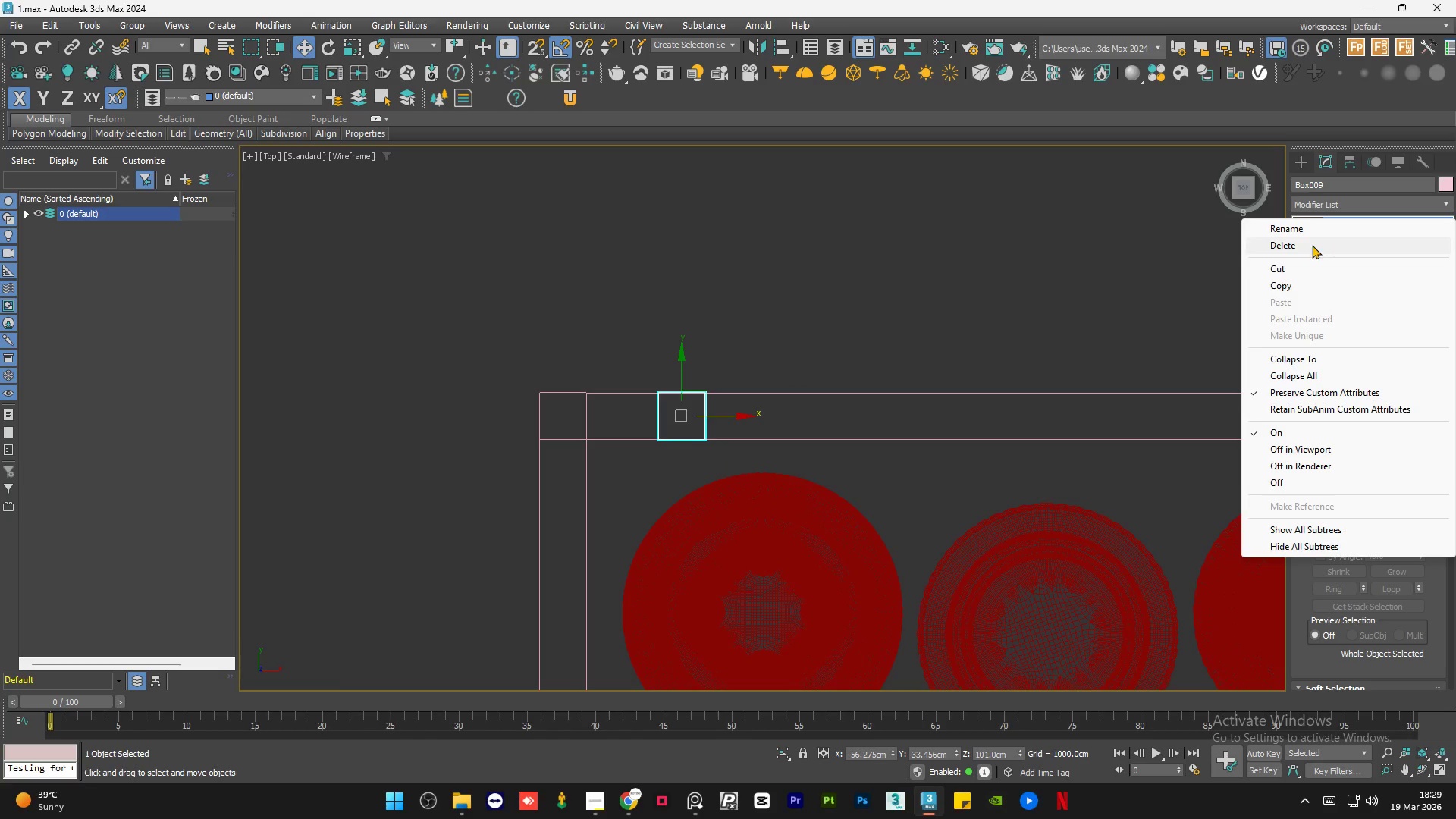 
left_click([1312, 245])
 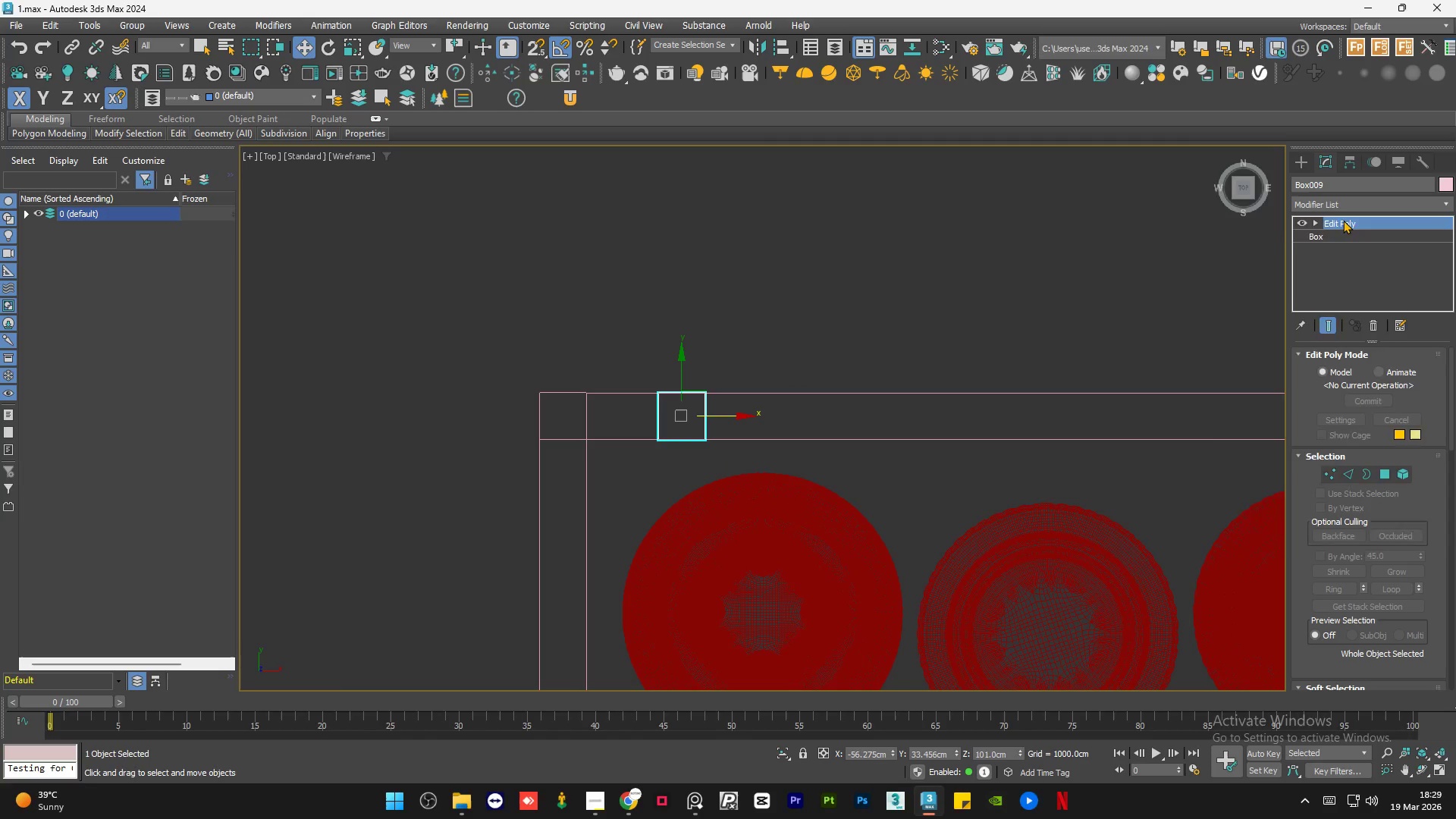 
right_click([1343, 220])
 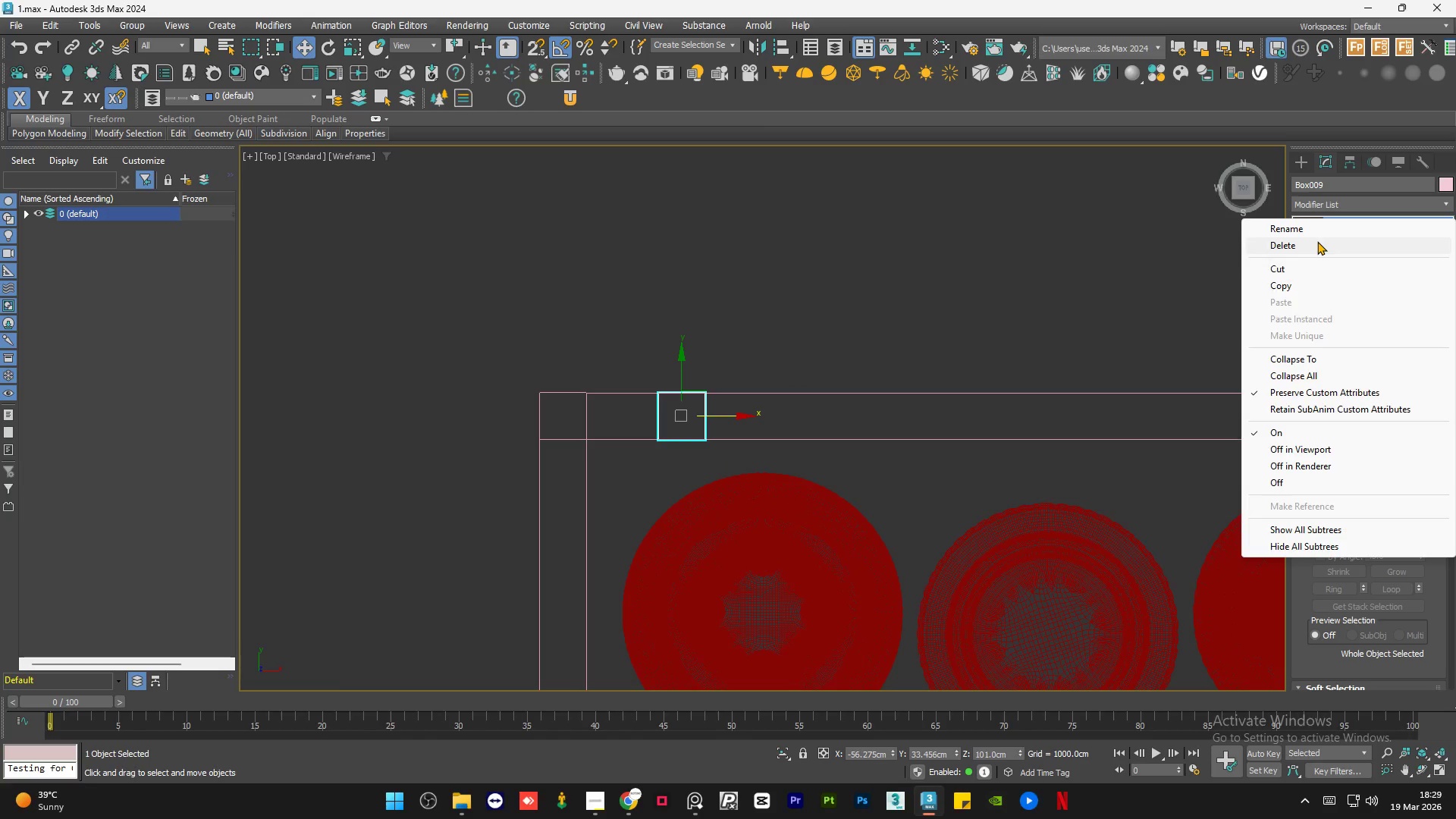 
left_click([1317, 241])
 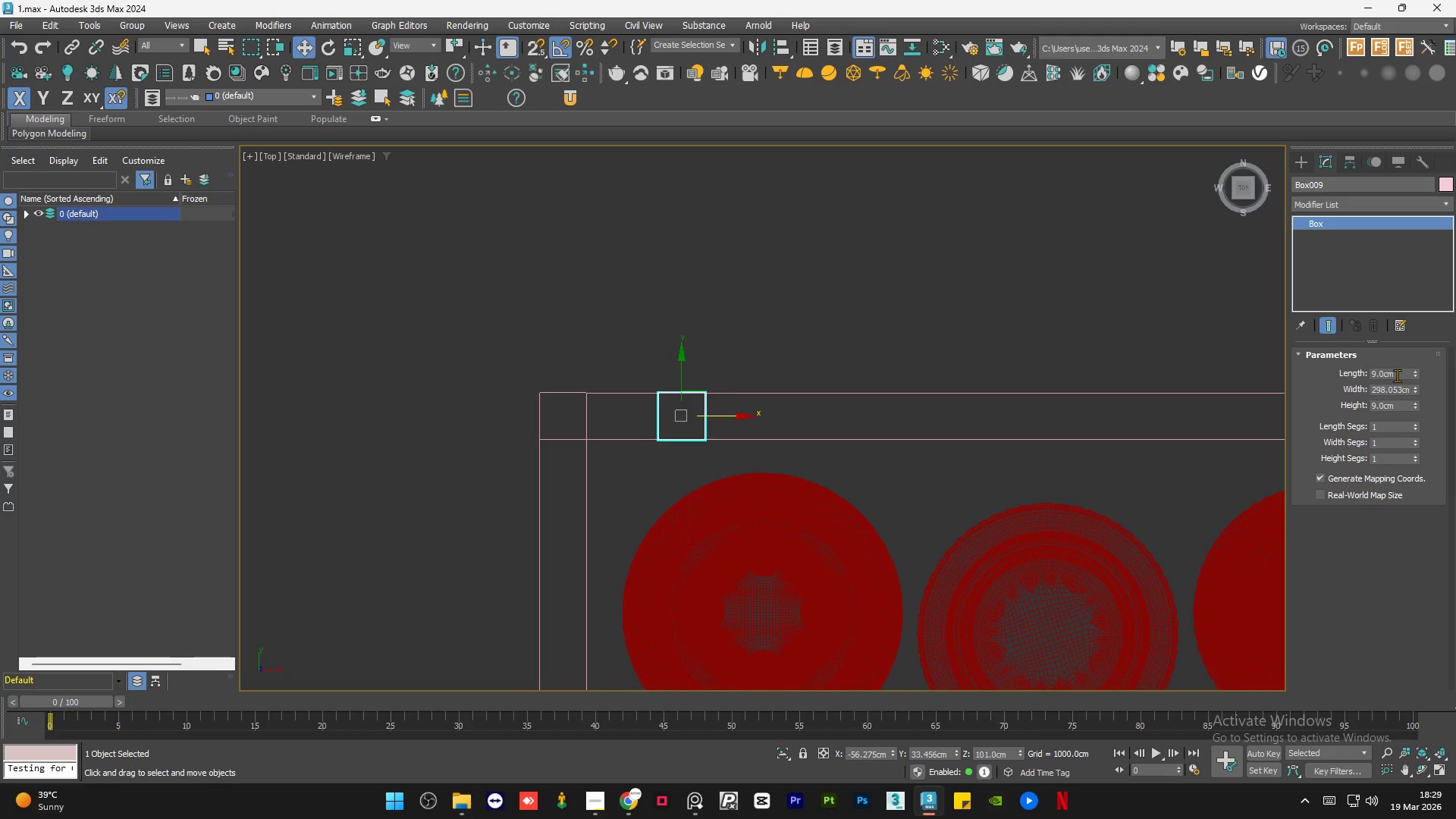 
double_click([1397, 375])
 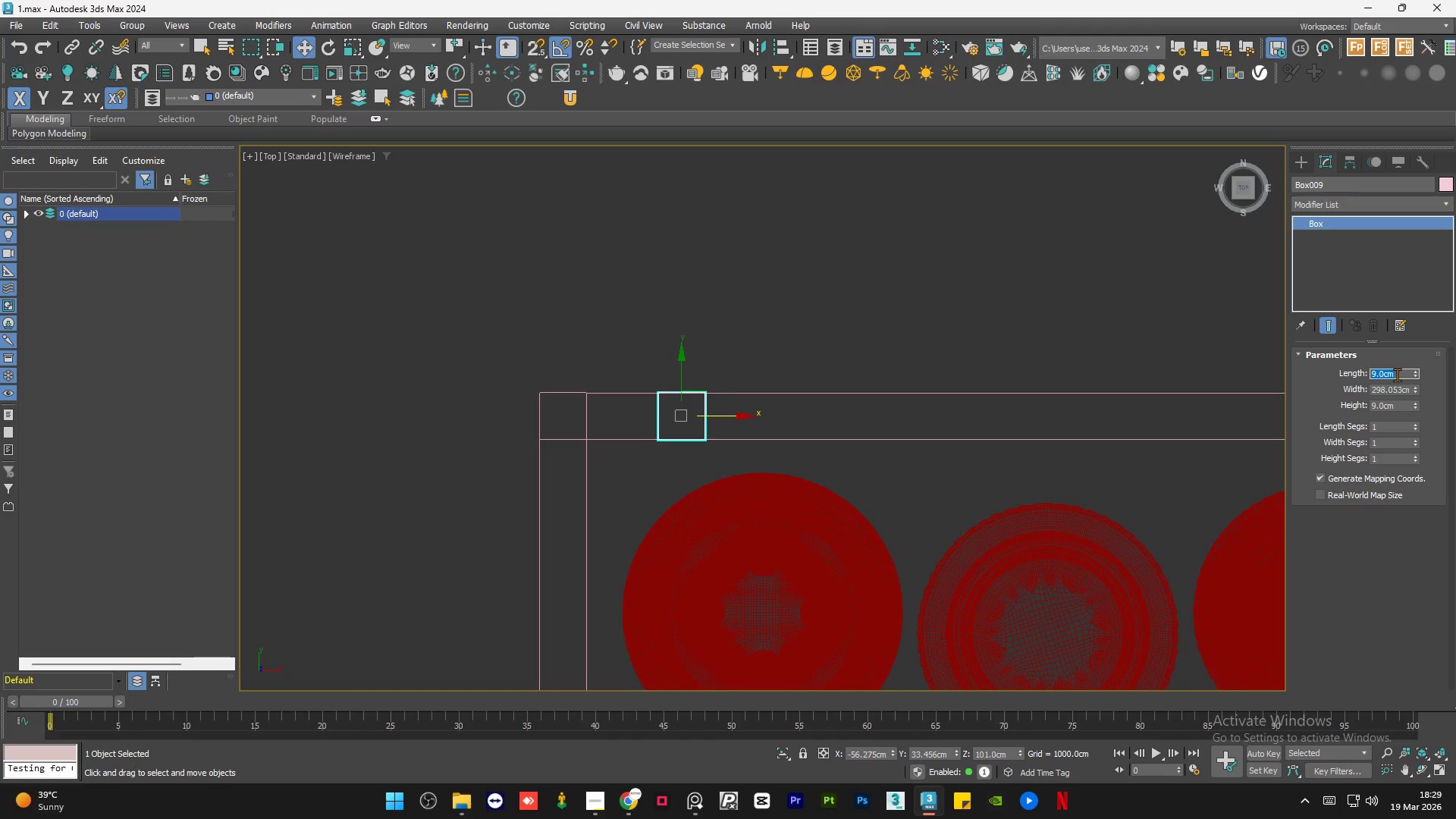 
key(Numpad5)
 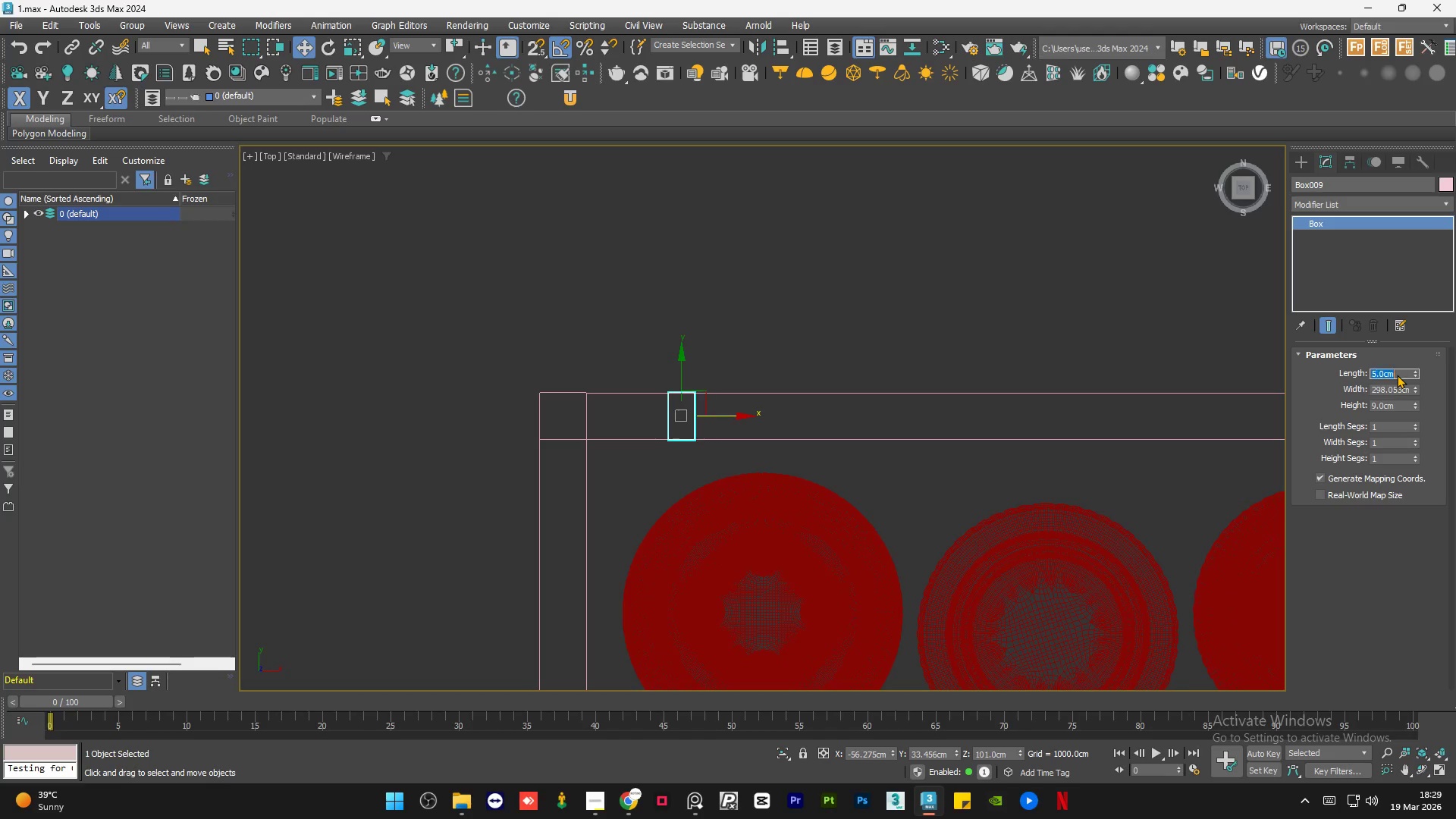 
key(NumpadEnter)
 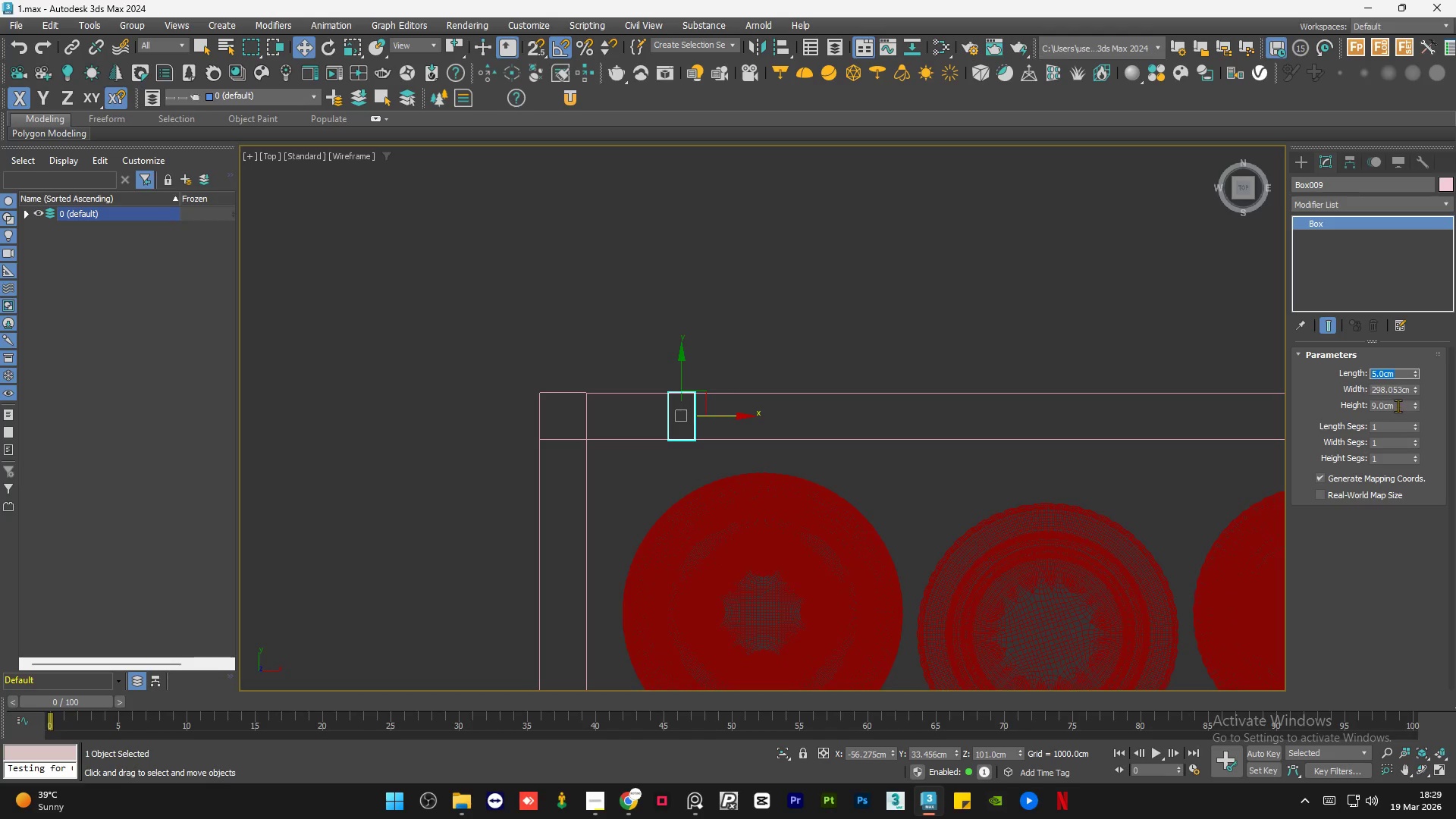 
double_click([1398, 406])
 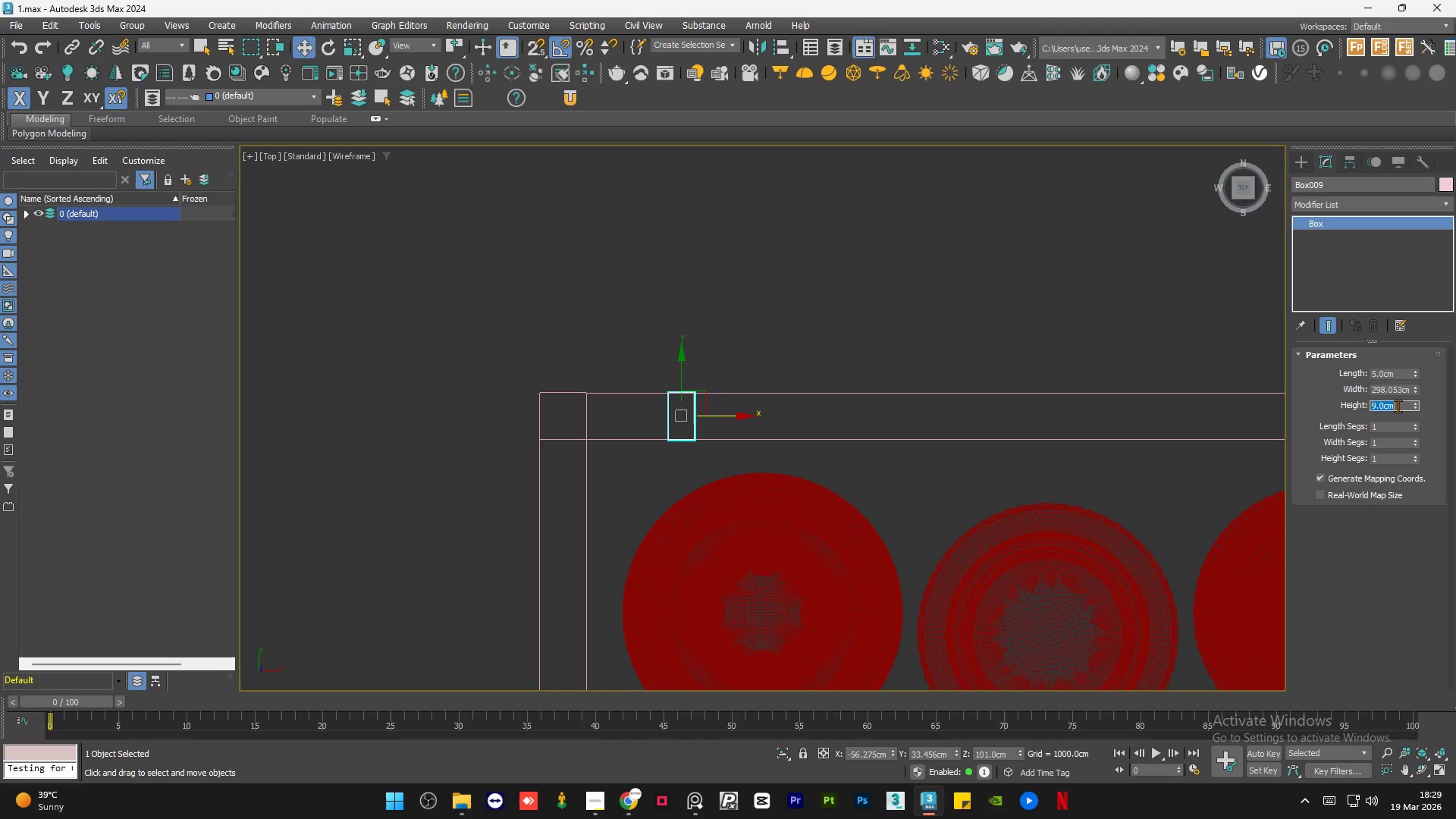 
key(Numpad5)
 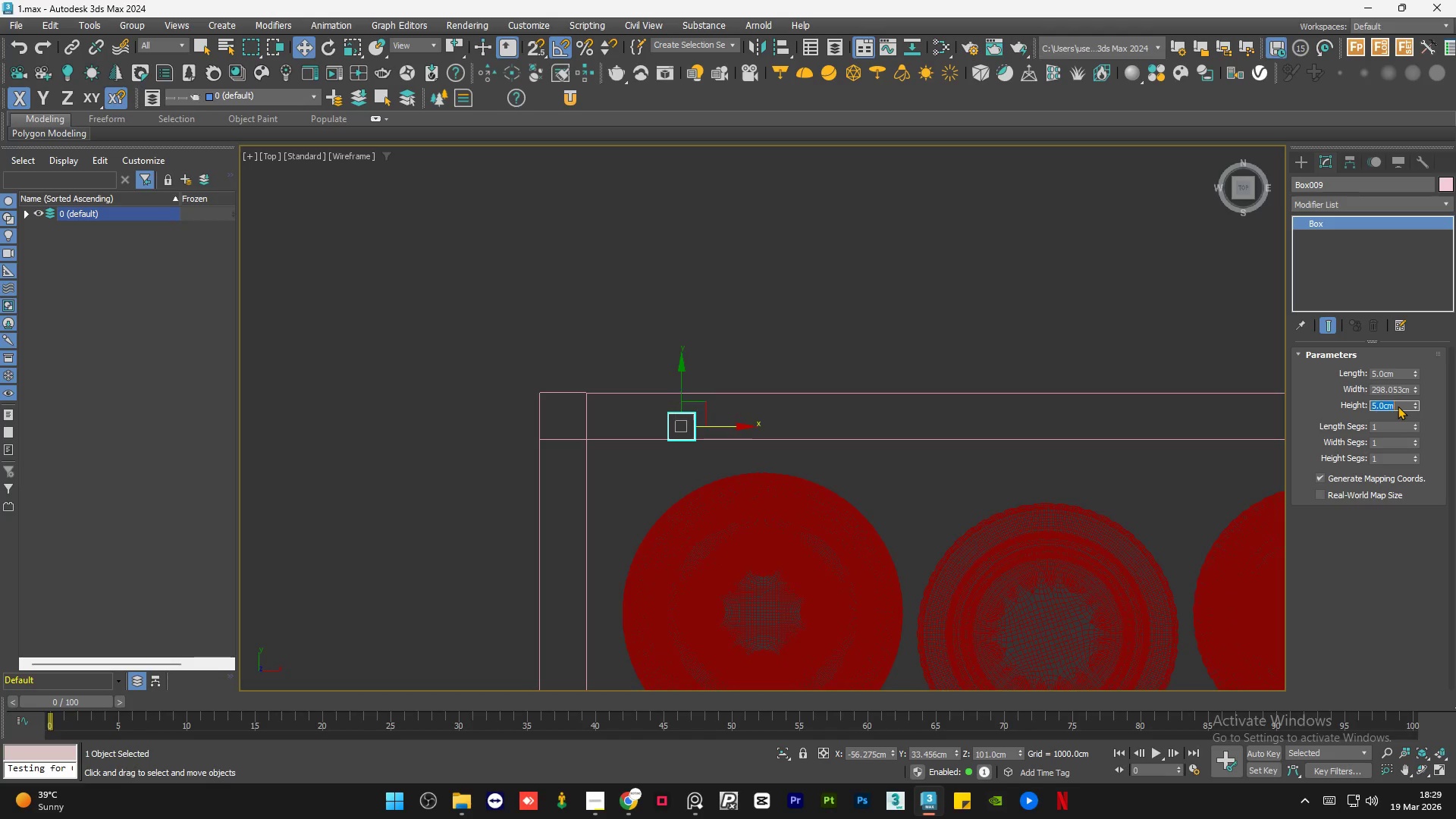 
key(NumpadEnter)
 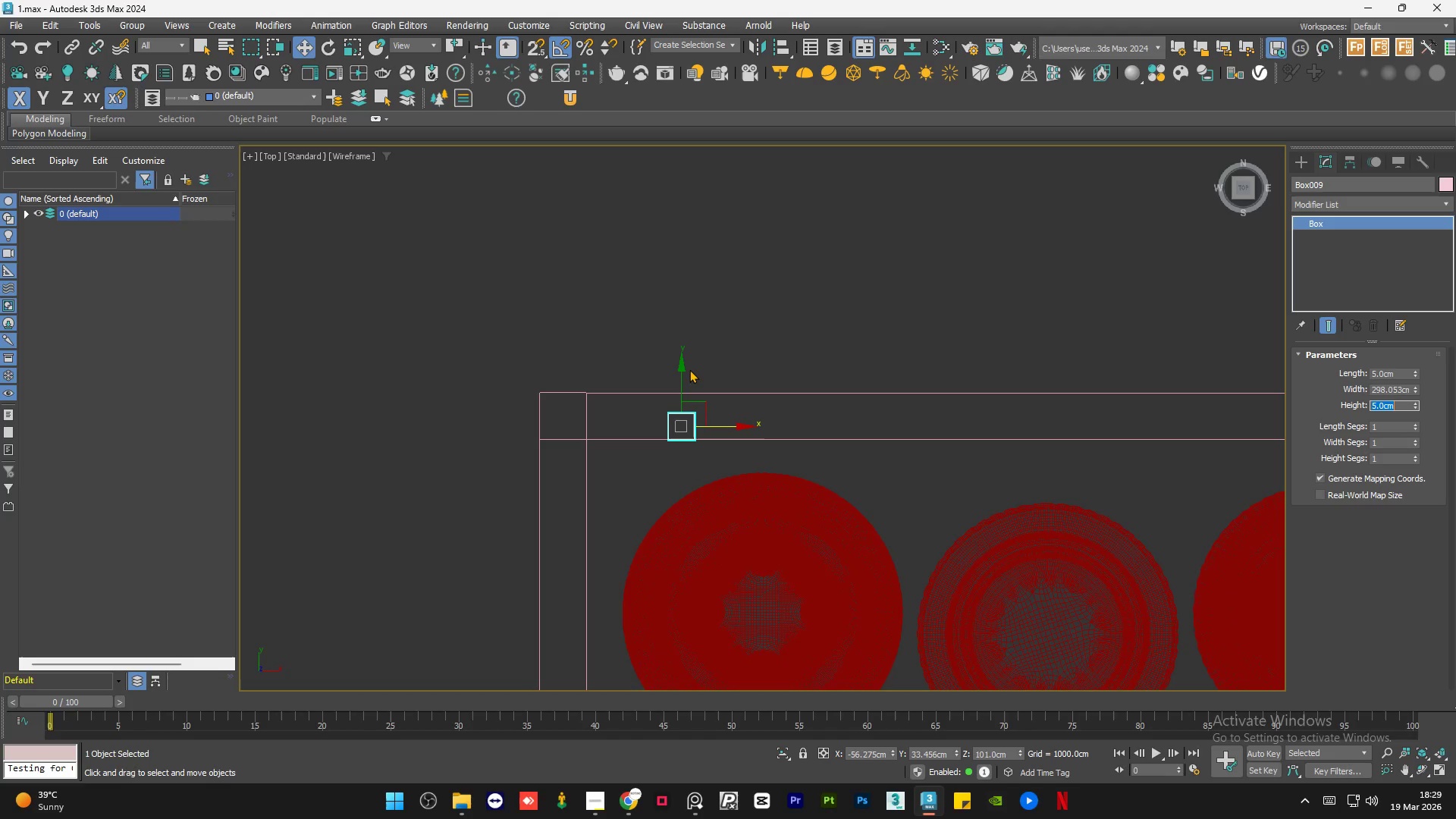 
left_click_drag(start_coordinate=[677, 371], to_coordinate=[581, 419])
 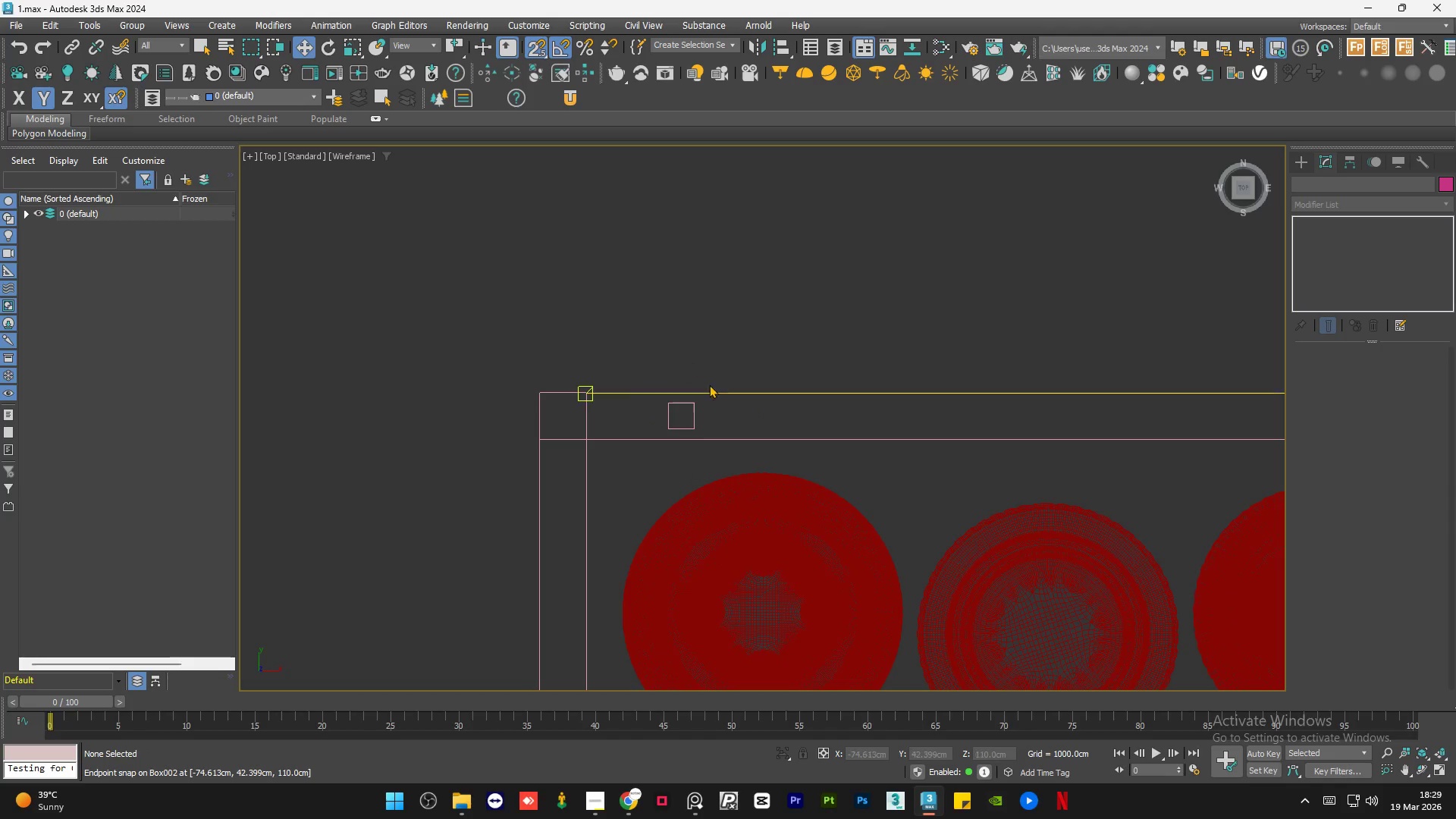 
key(S)
 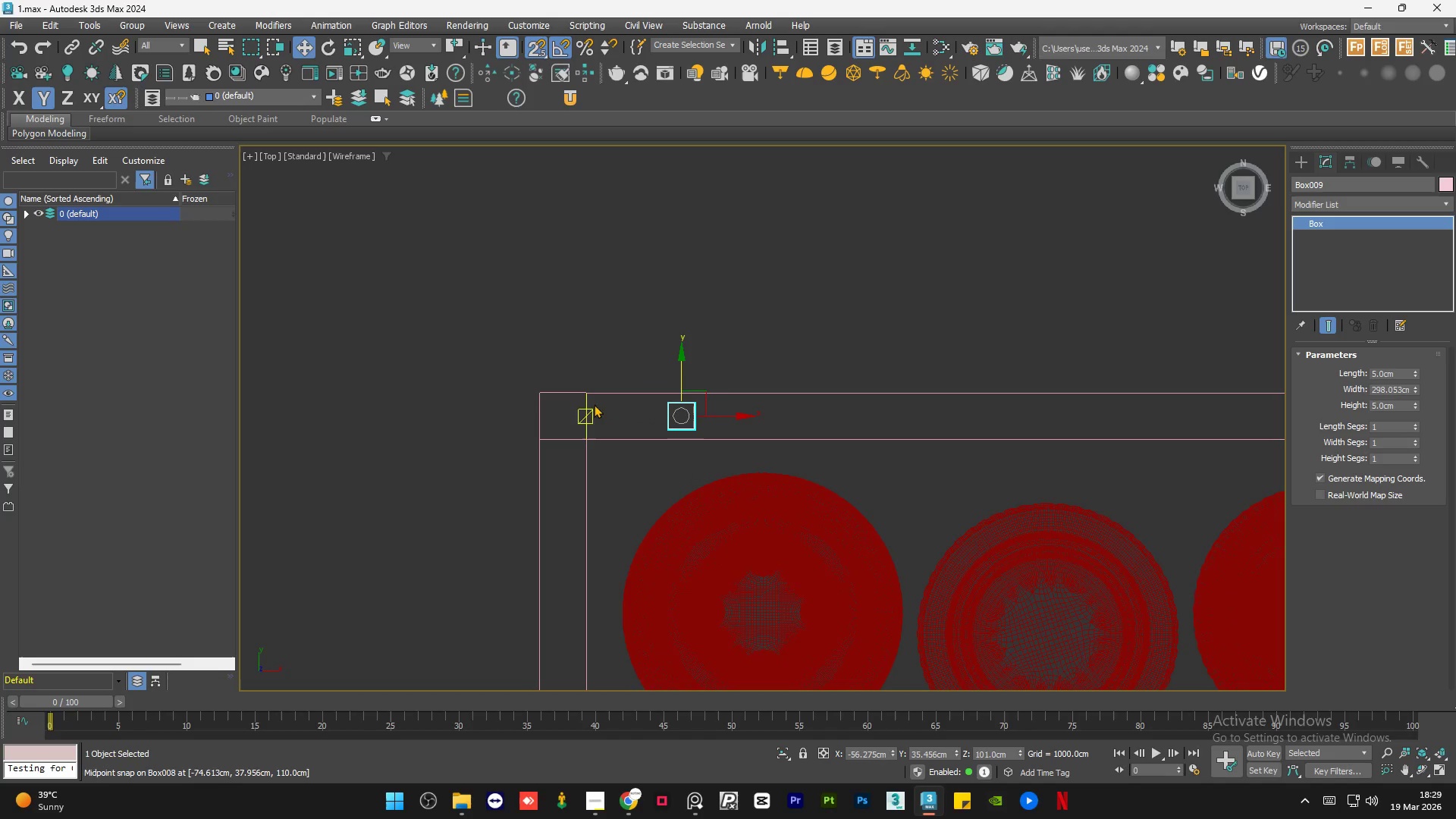 
left_click([661, 335])
 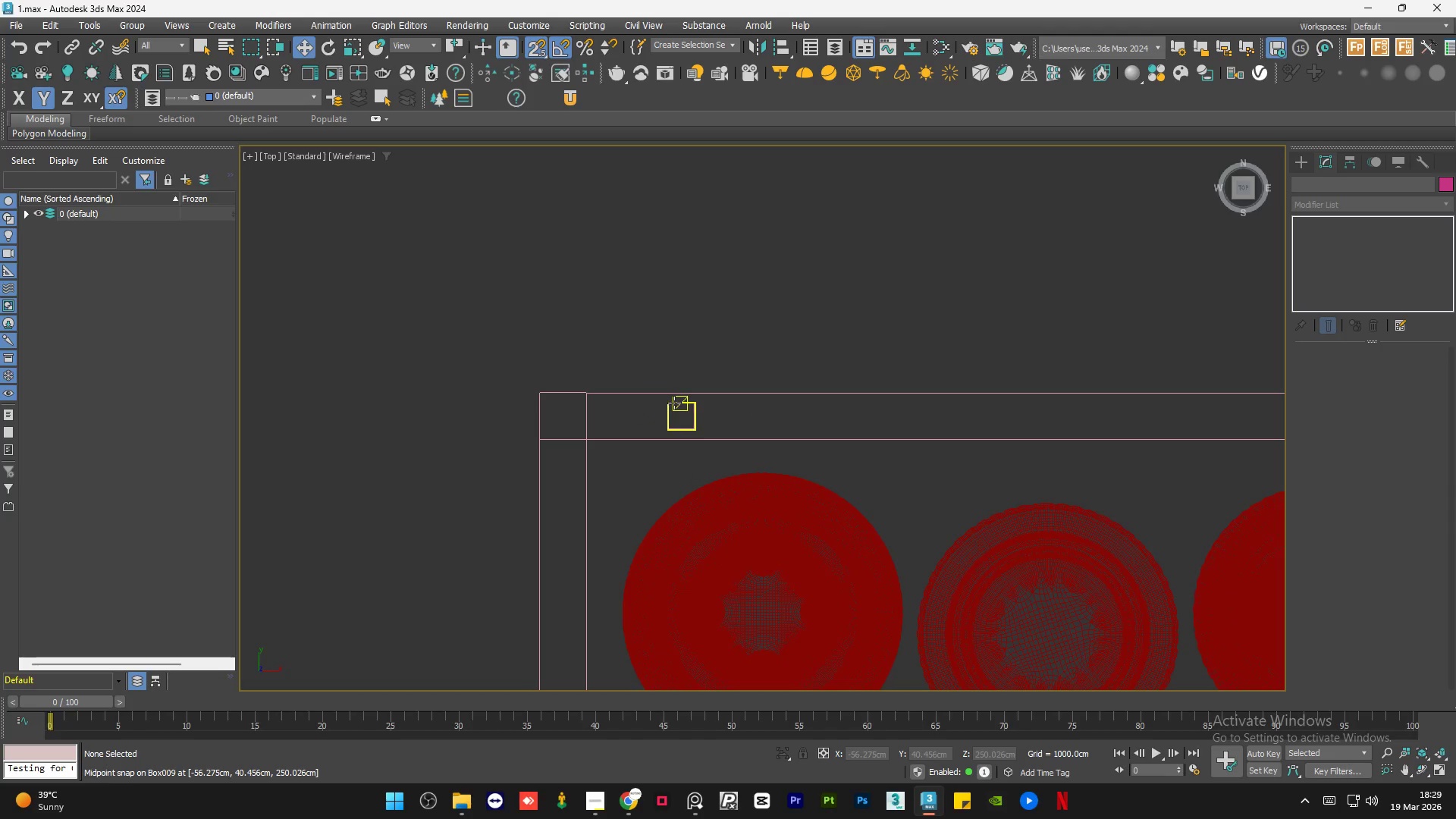 
key(S)
 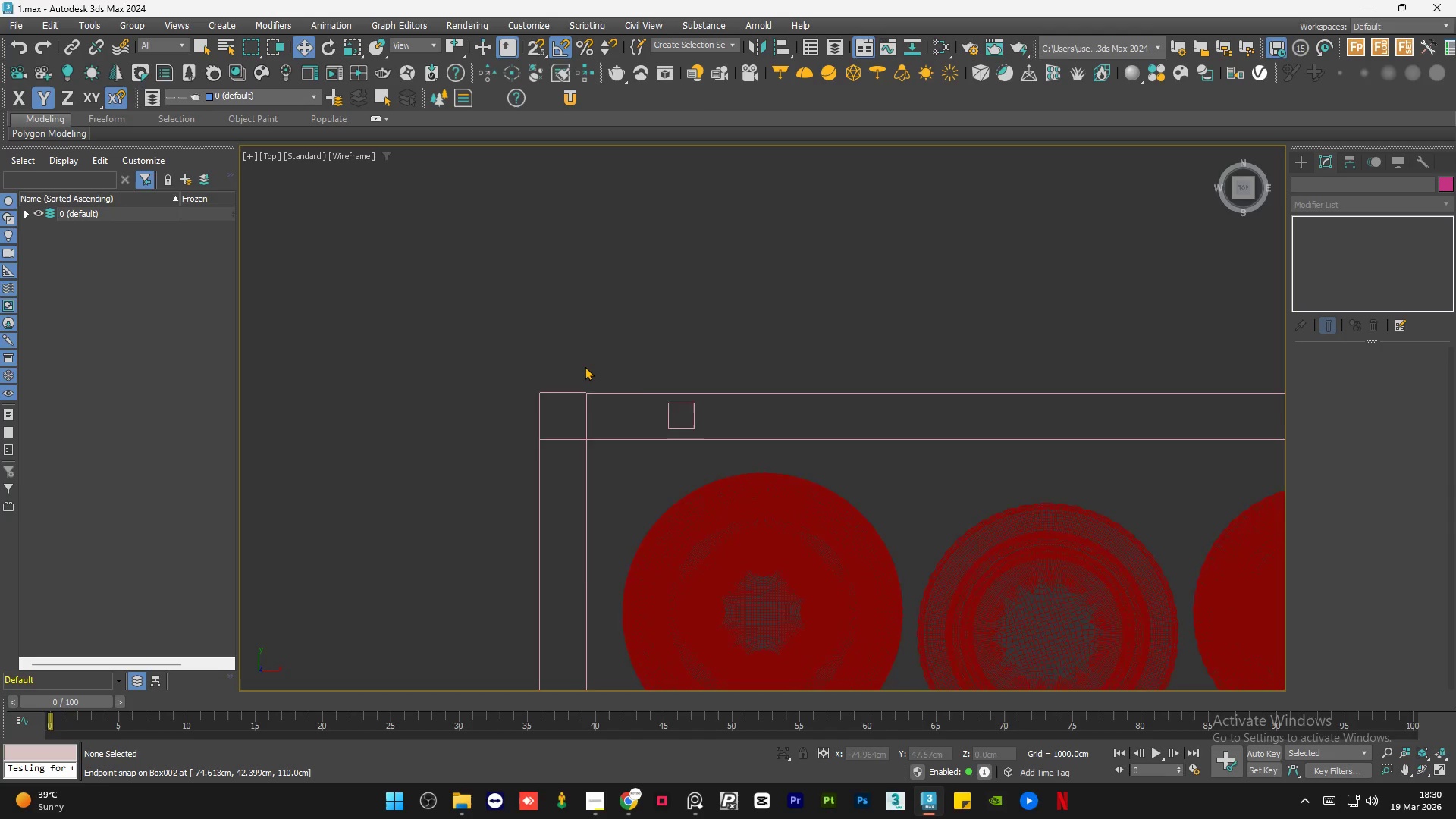 
scroll: coordinate [585, 366], scroll_direction: down, amount: 4.0
 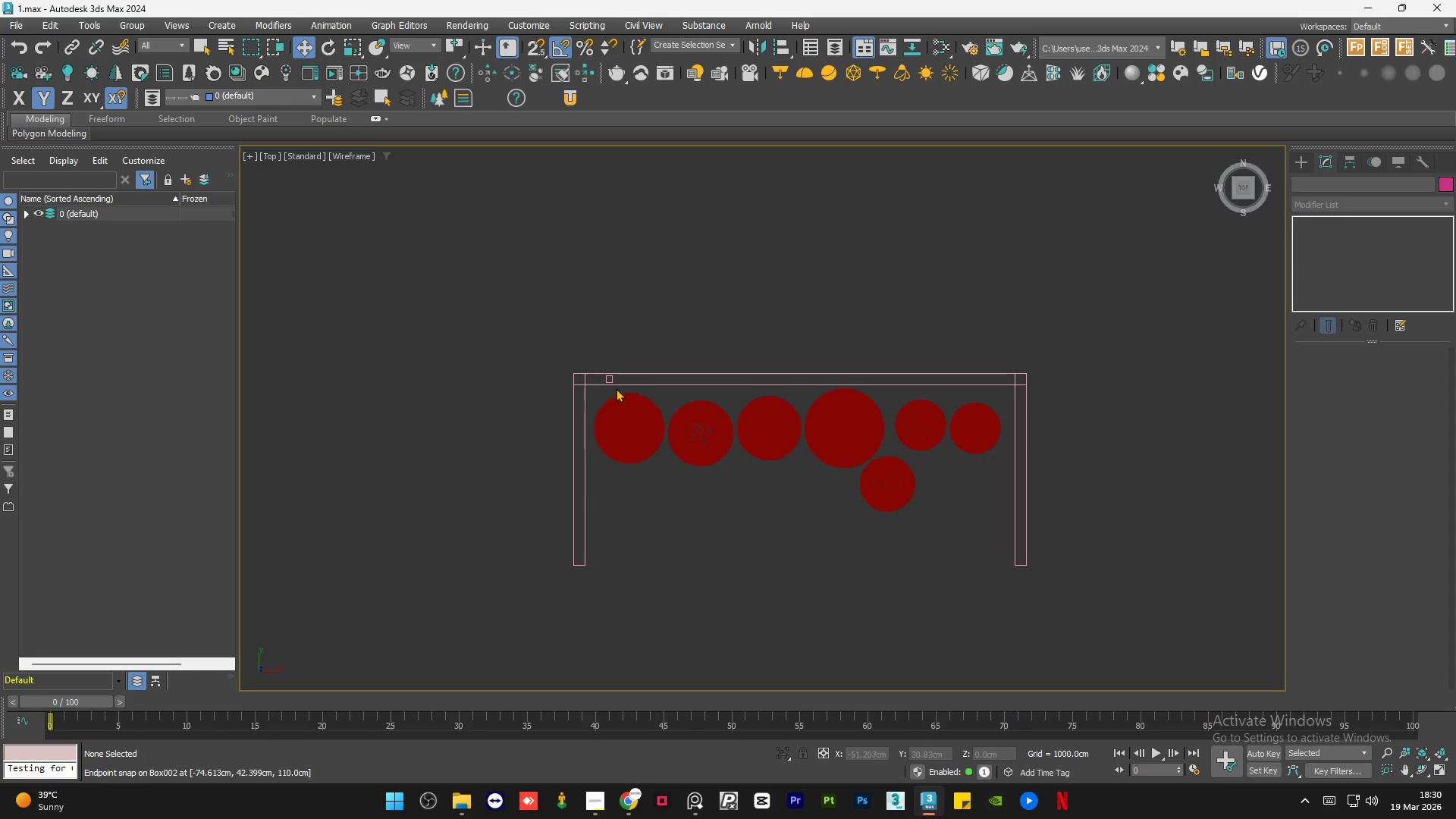 
scroll: coordinate [613, 378], scroll_direction: up, amount: 5.0
 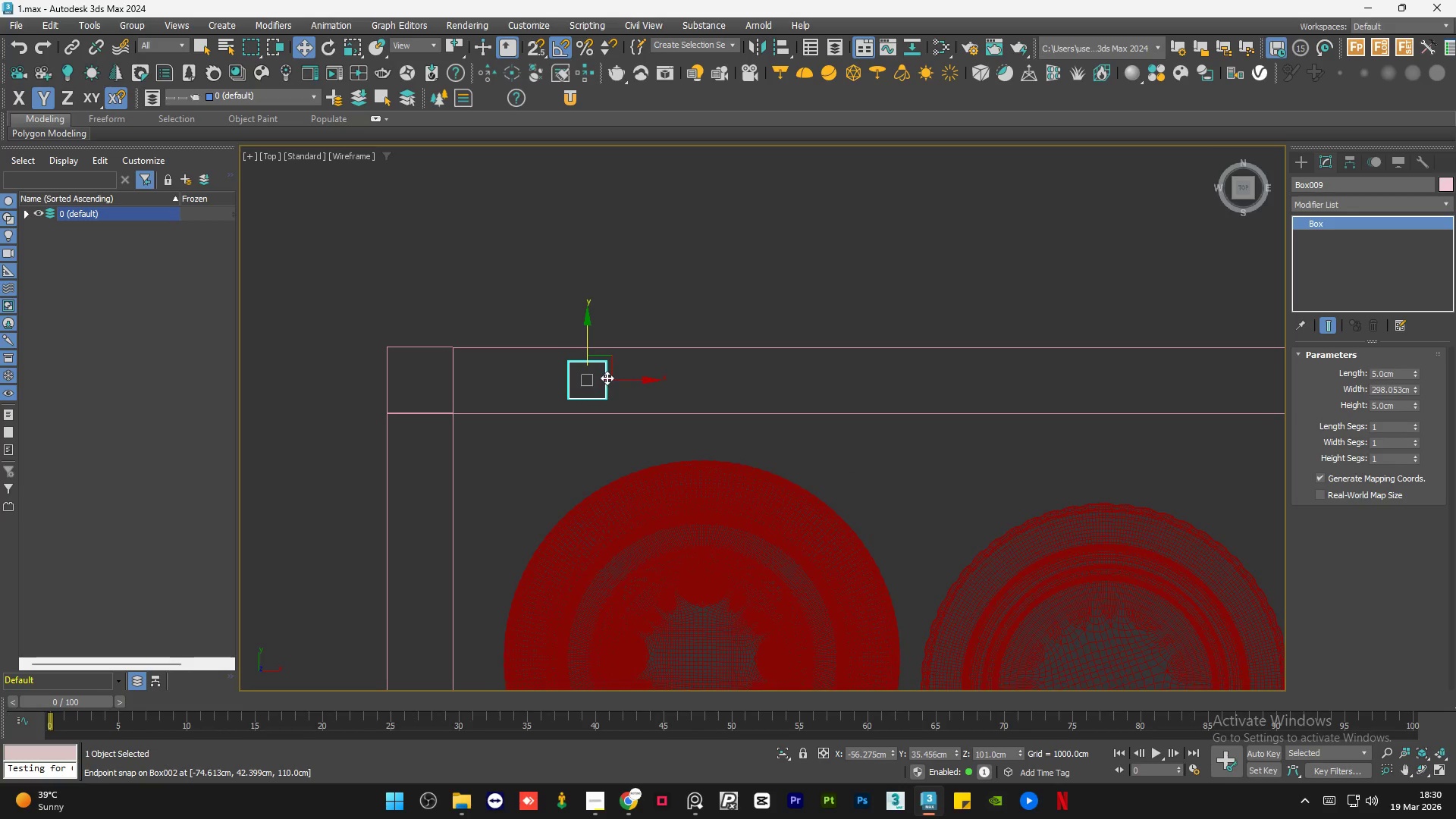 
hold_key(key=AltLeft, duration=0.88)
 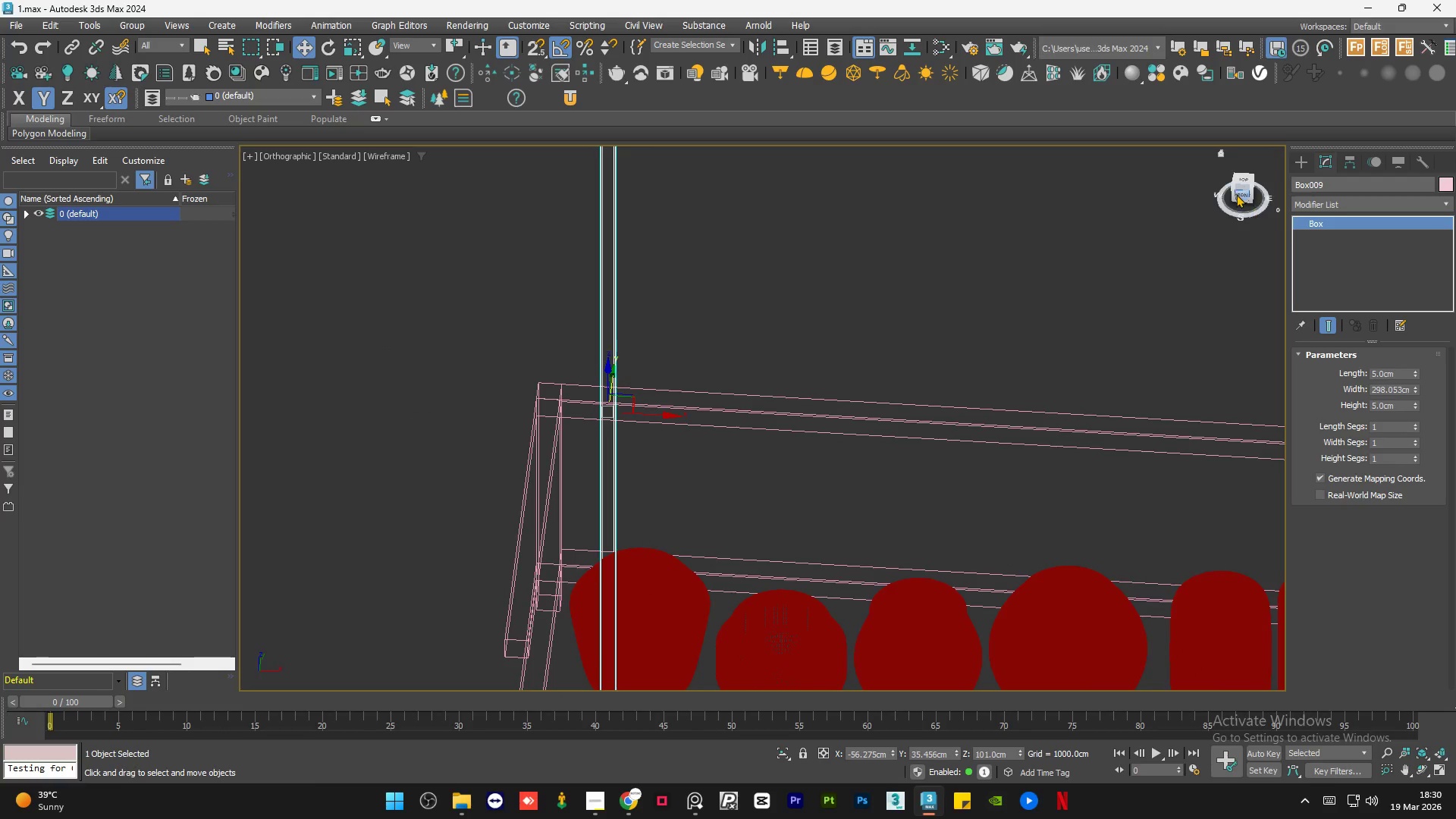 
scroll: coordinate [621, 438], scroll_direction: down, amount: 3.0
 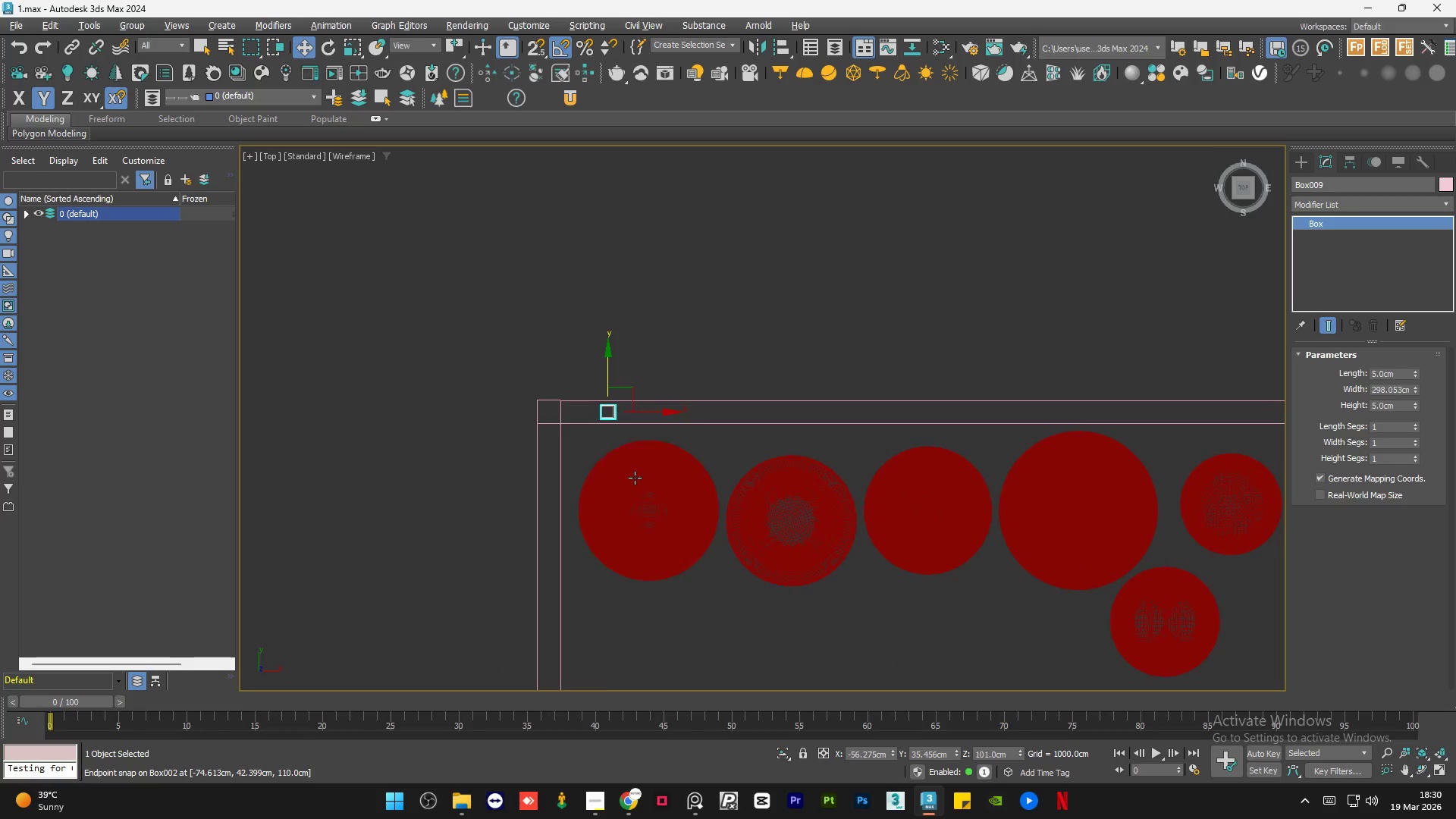 
left_click([1236, 193])
 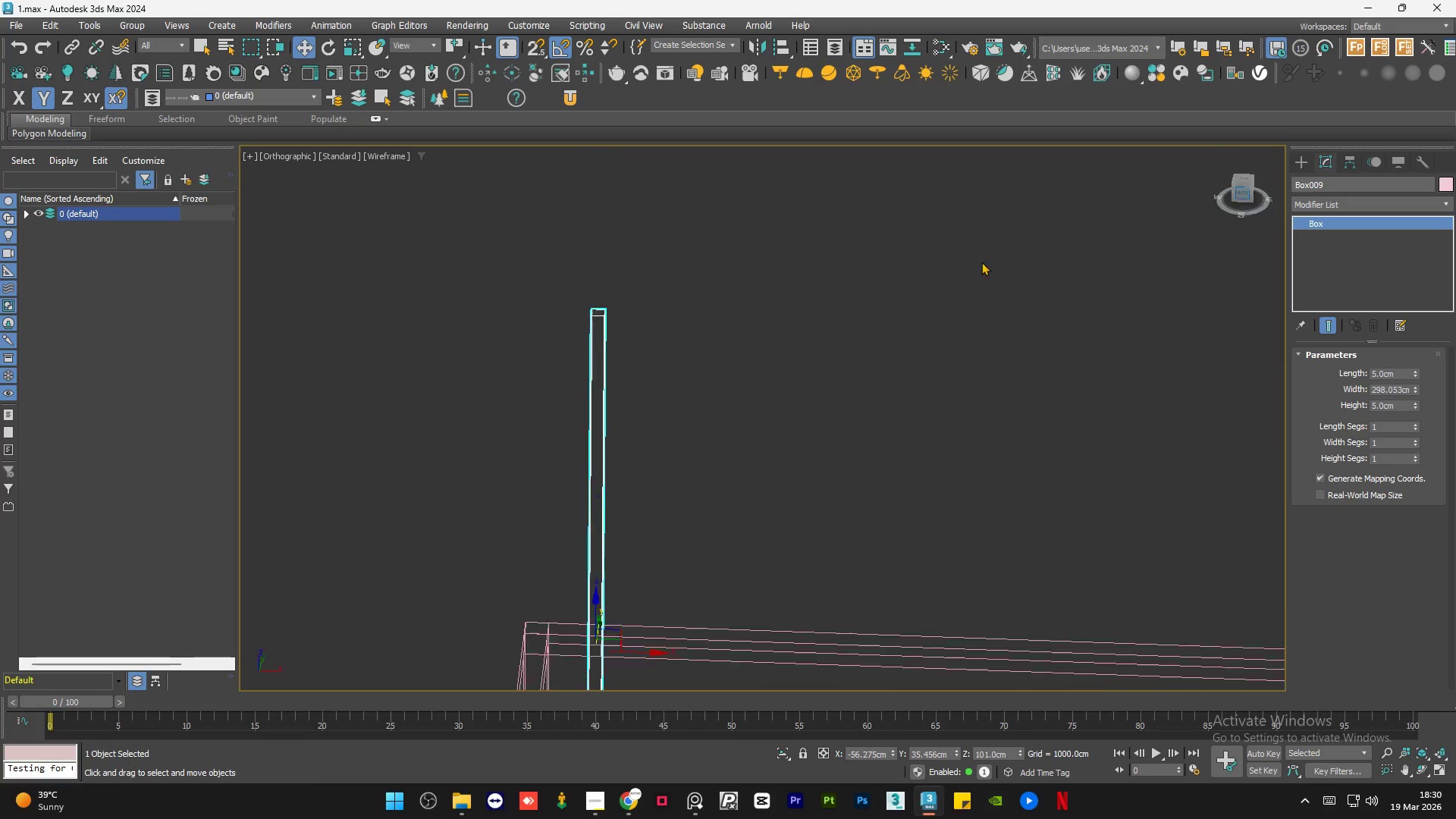 
key(Z)
 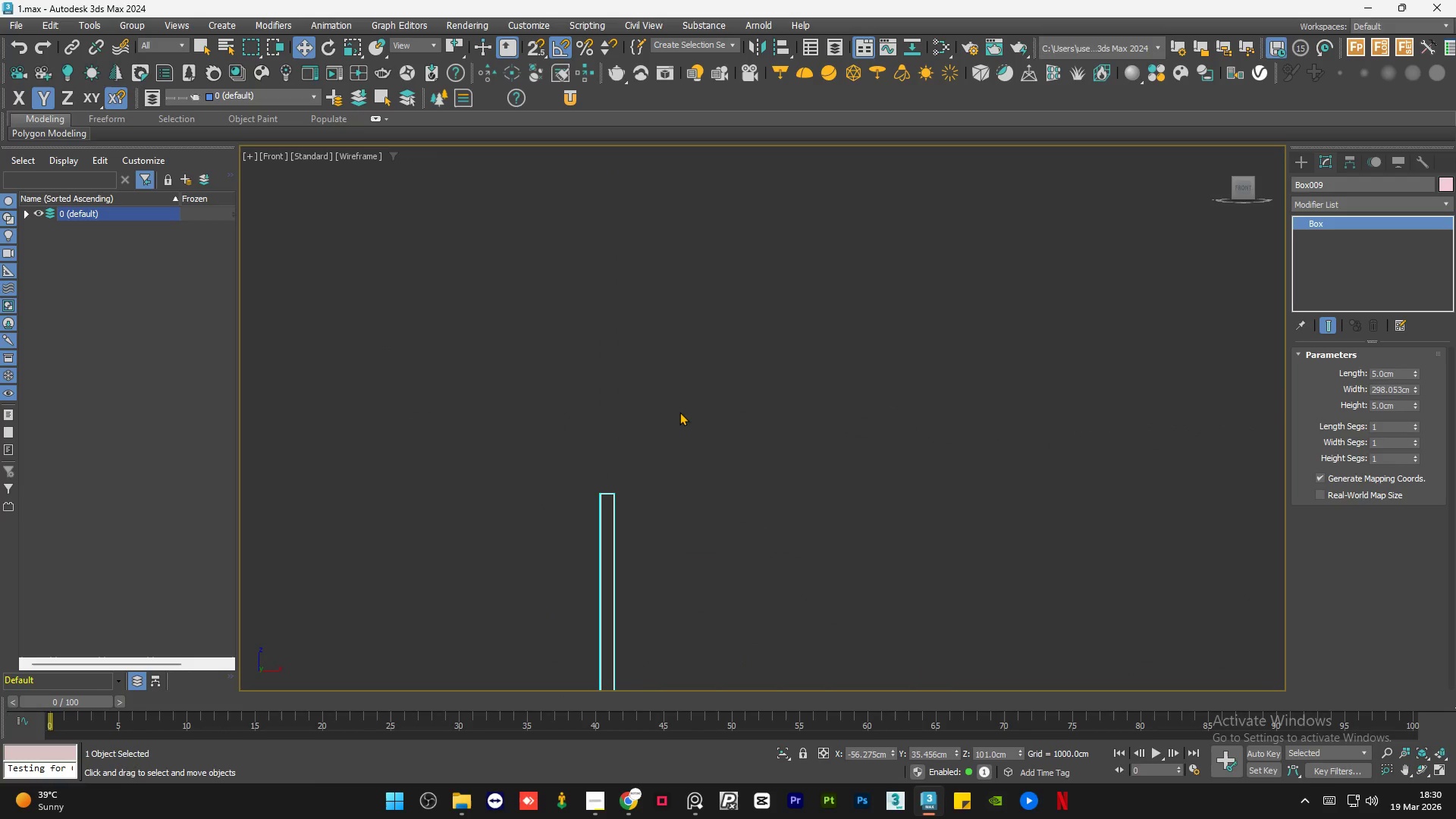 
key(F3)
 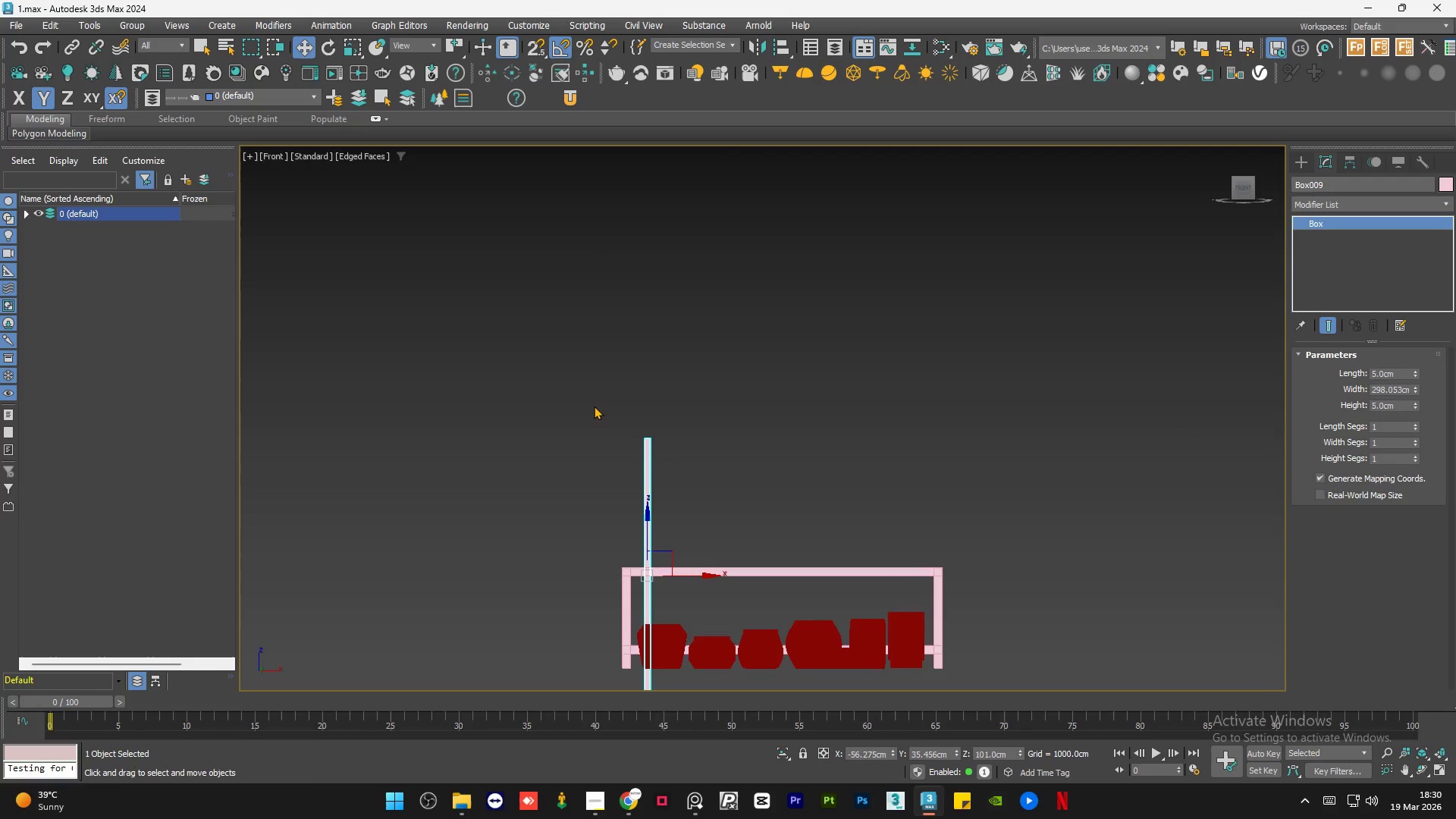 
scroll: coordinate [669, 408], scroll_direction: down, amount: 3.0
 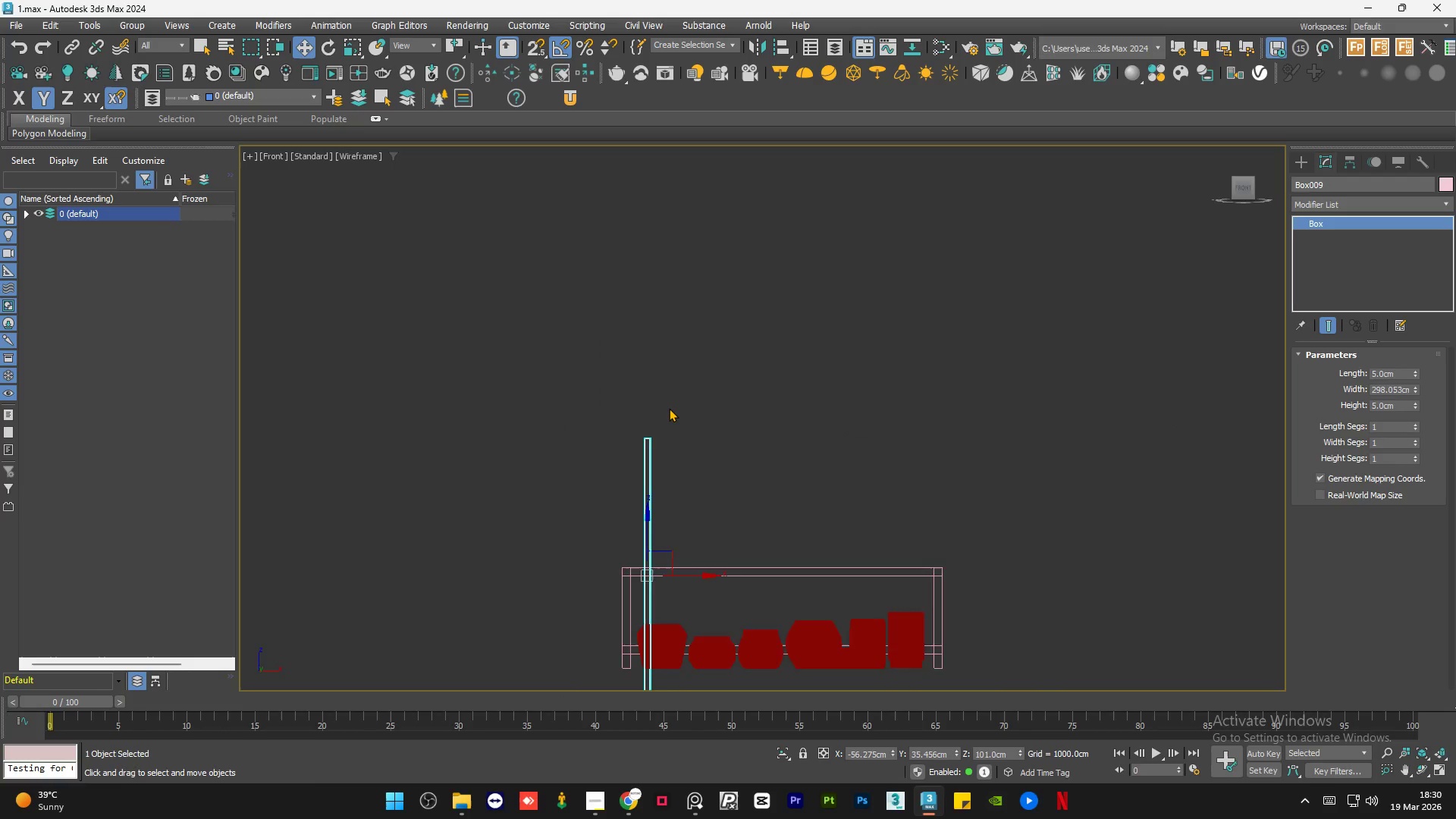 
scroll: coordinate [558, 510], scroll_direction: none, amount: 0.0
 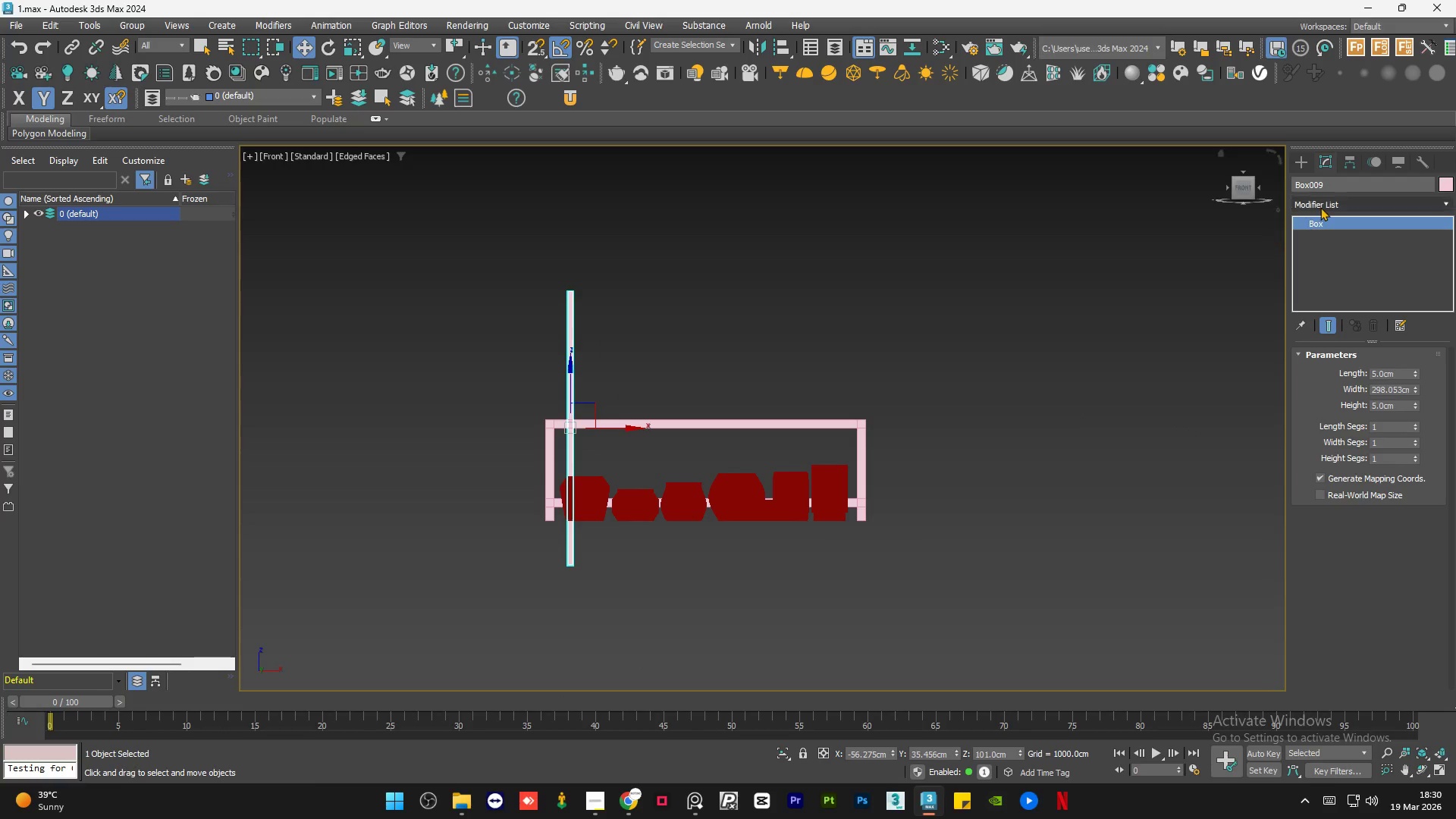 
left_click([1326, 205])
 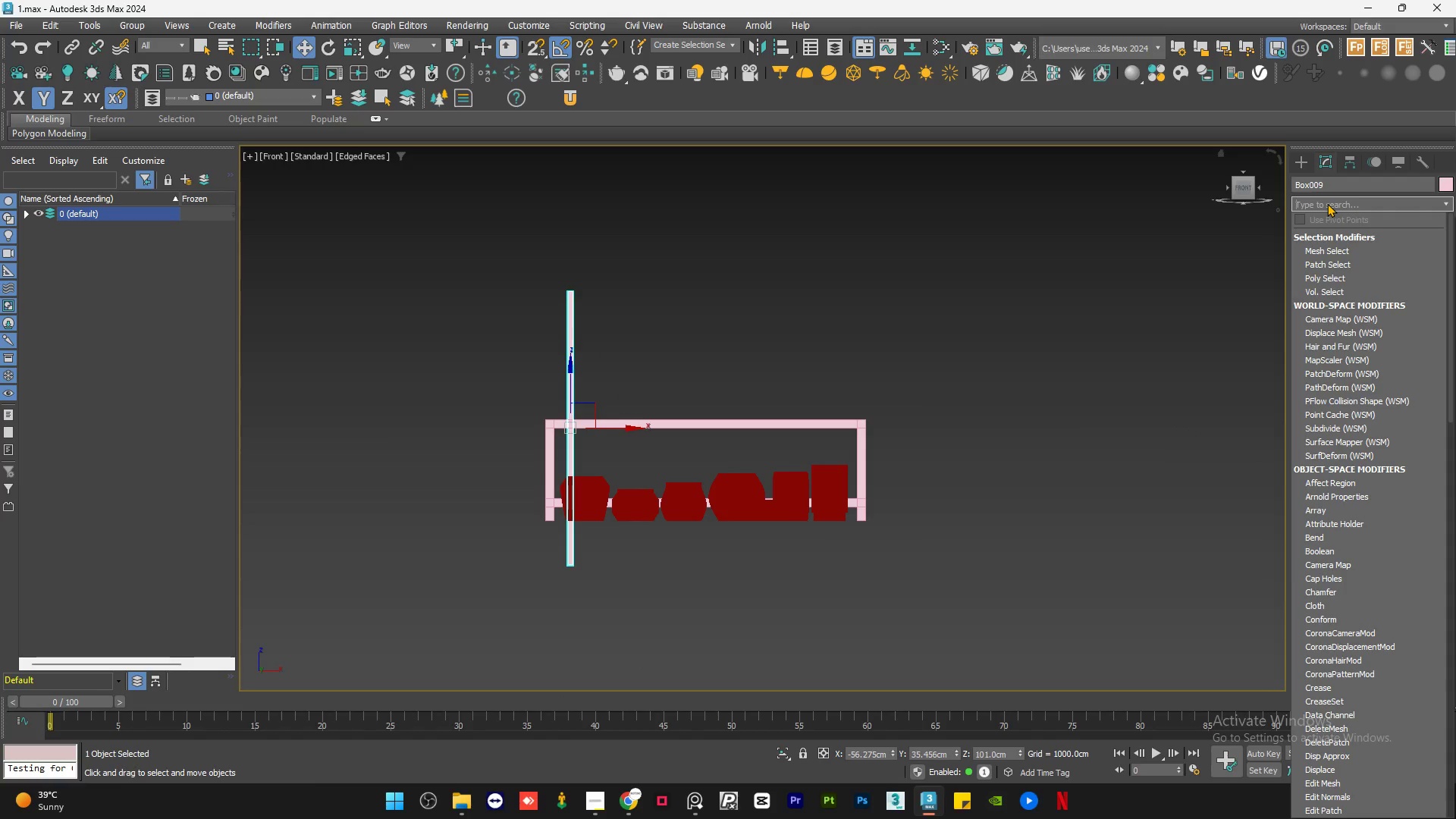 
type(ed)
 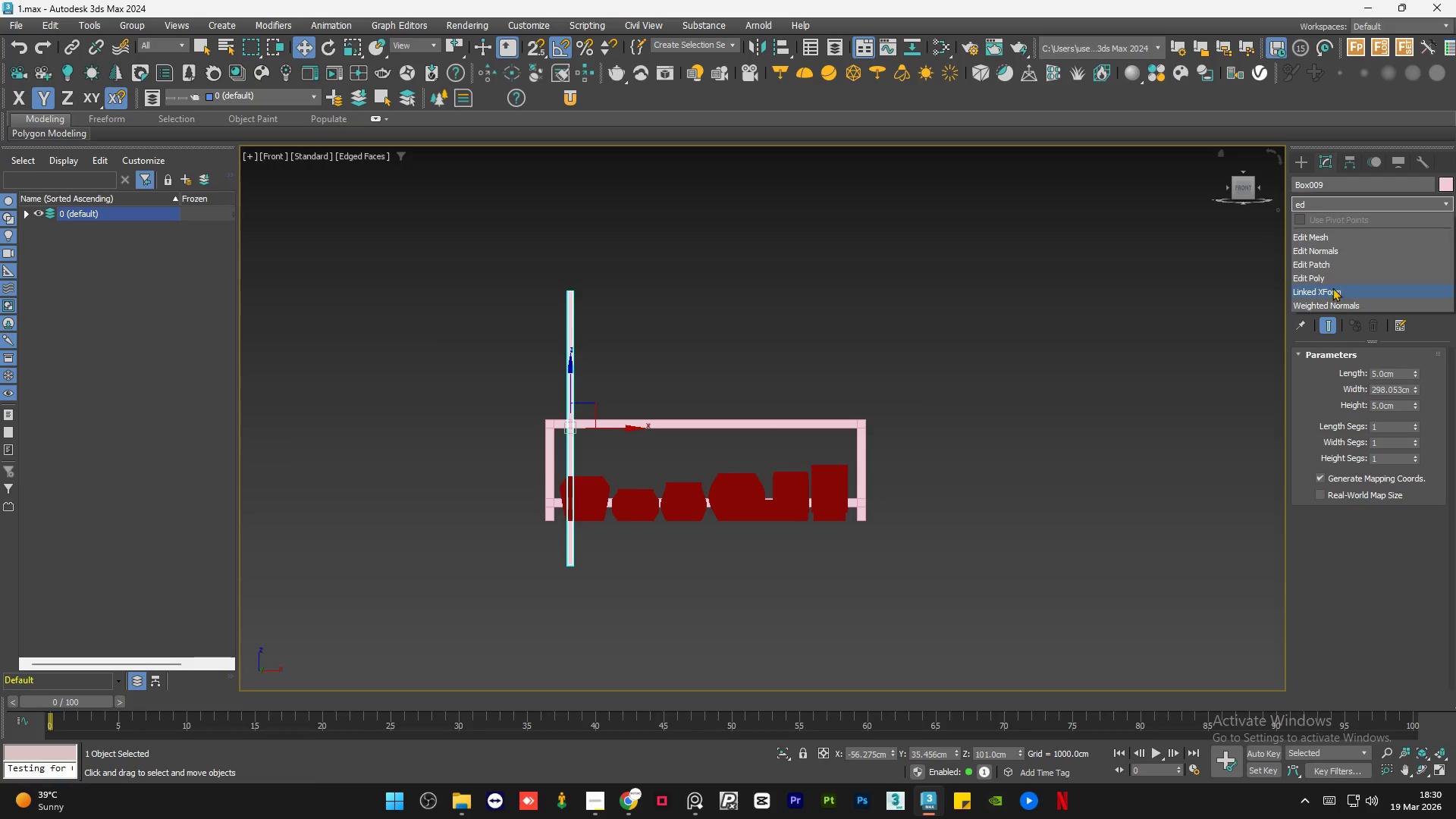 
left_click([1331, 278])
 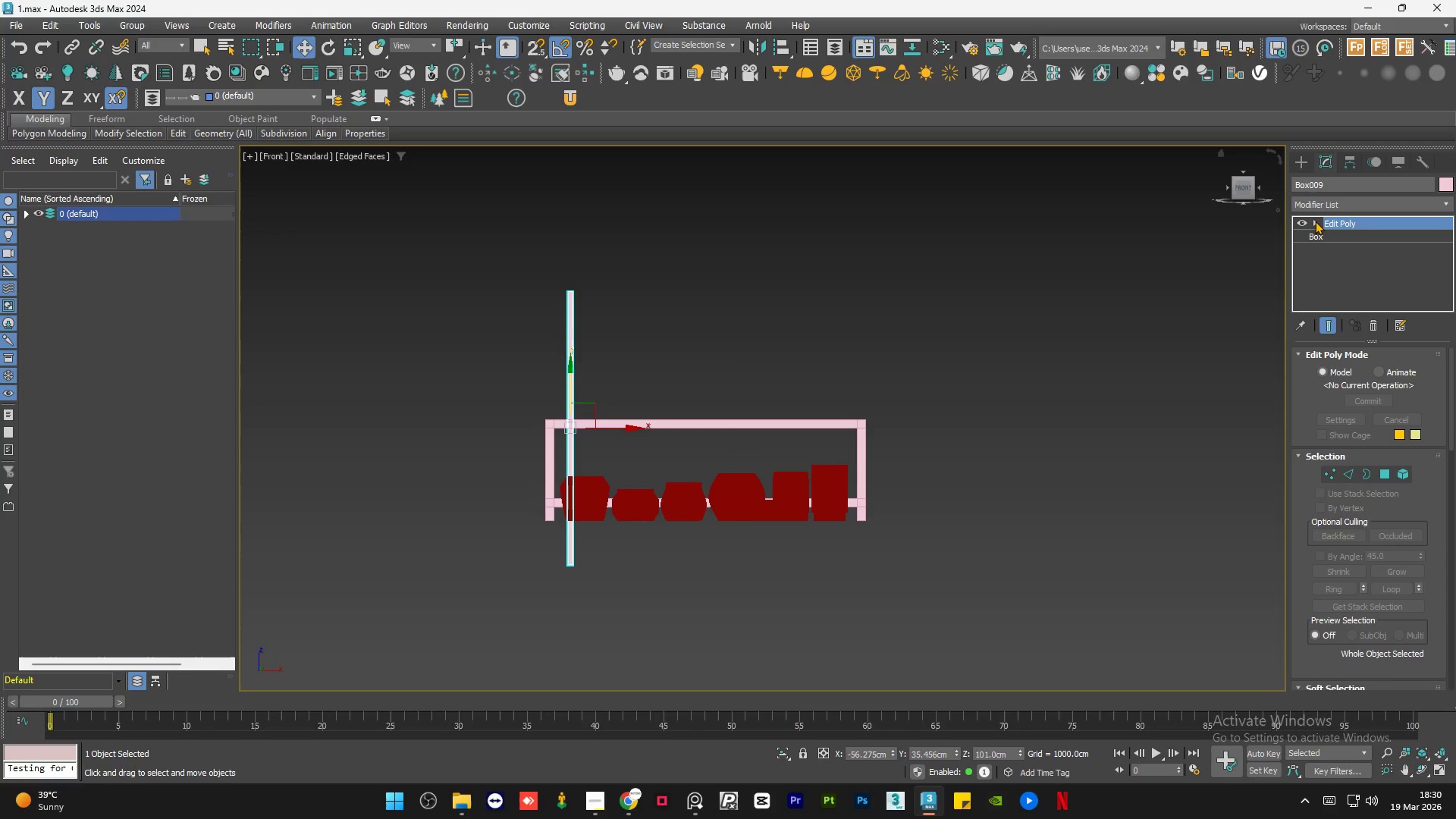 
left_click([1315, 222])
 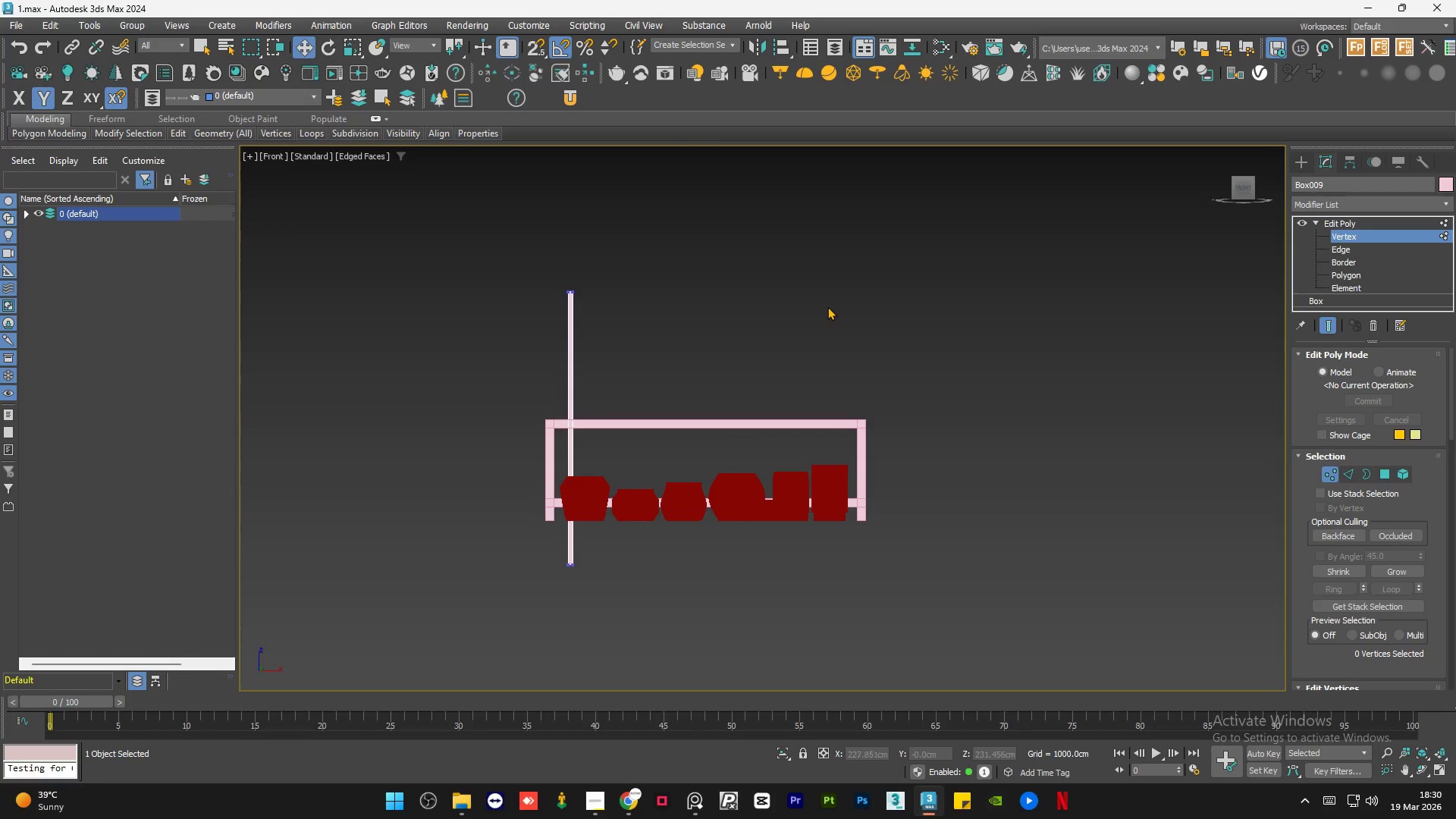 
left_click_drag(start_coordinate=[641, 256], to_coordinate=[504, 321])
 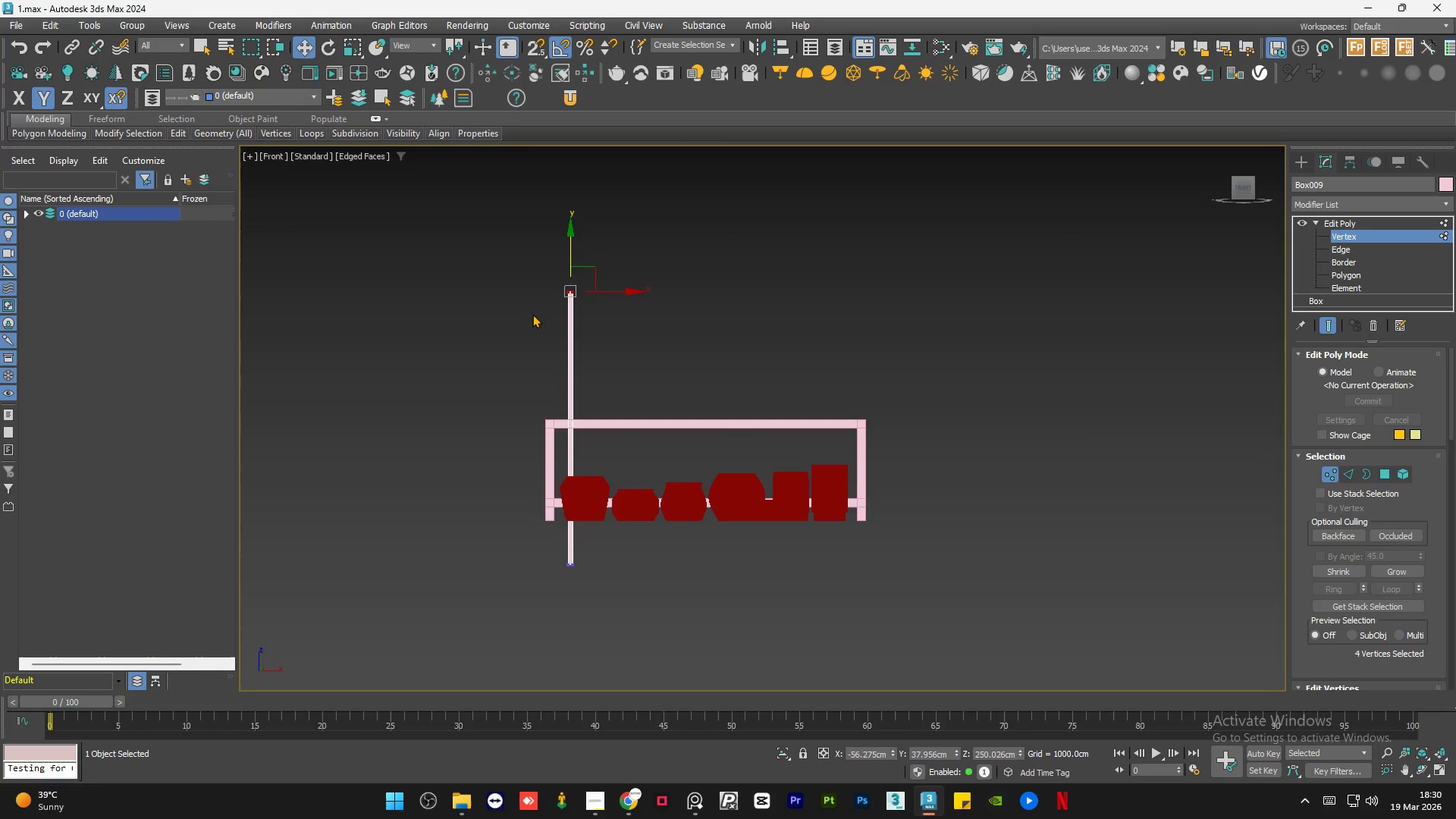 
key(S)
 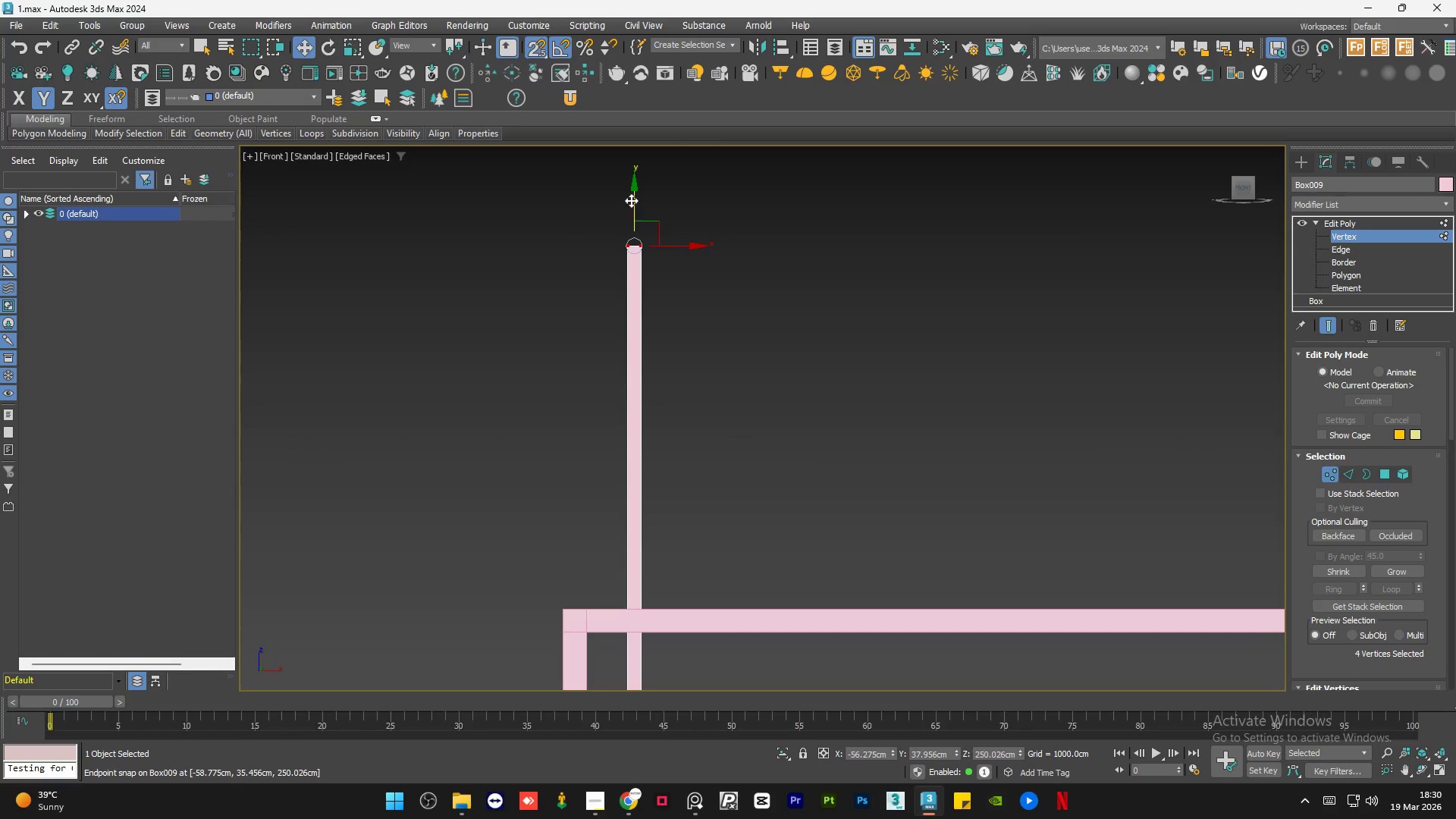 
scroll: coordinate [535, 316], scroll_direction: up, amount: 3.0
 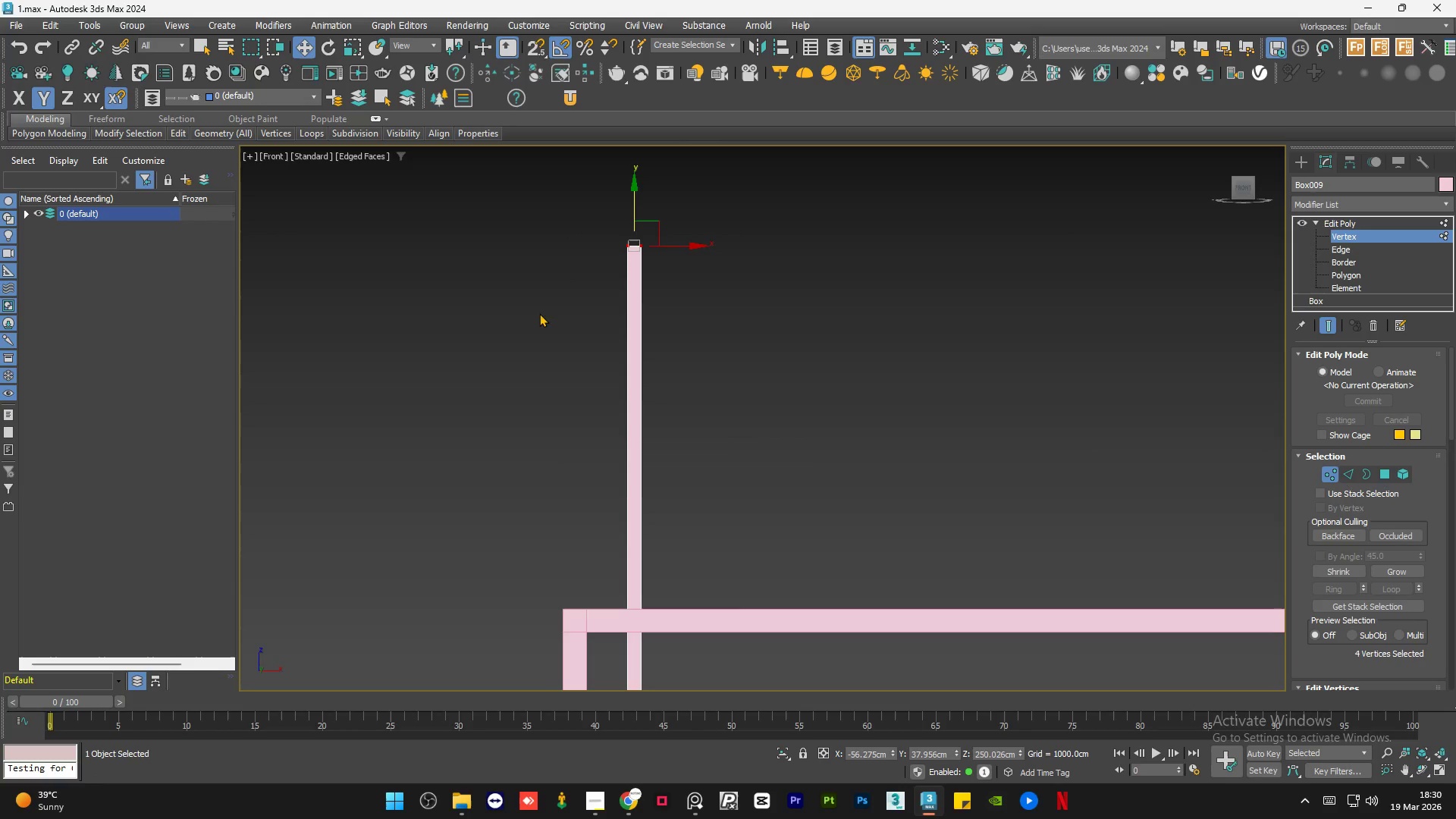 
left_click_drag(start_coordinate=[632, 199], to_coordinate=[586, 629])
 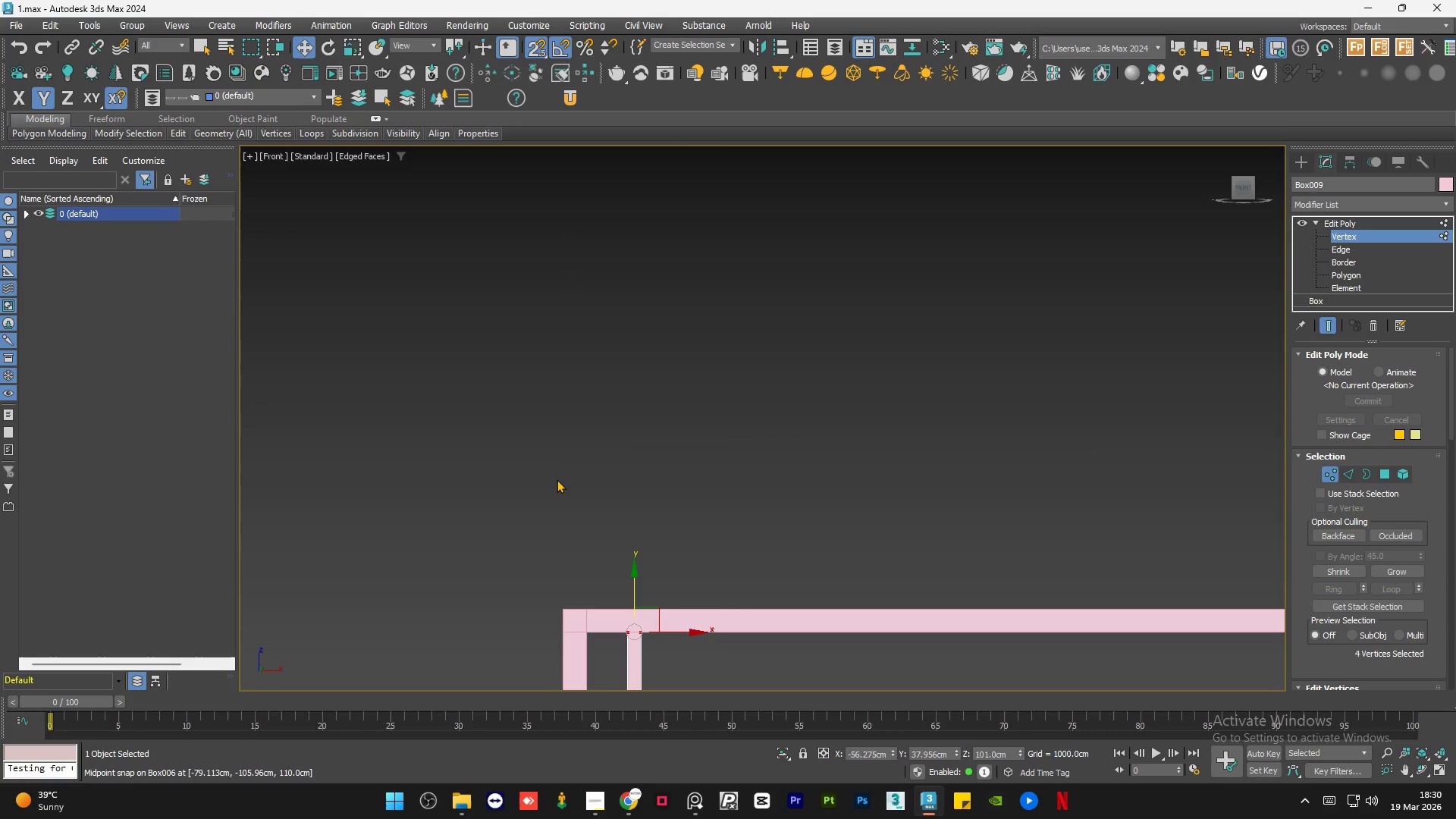 
left_click([557, 479])
 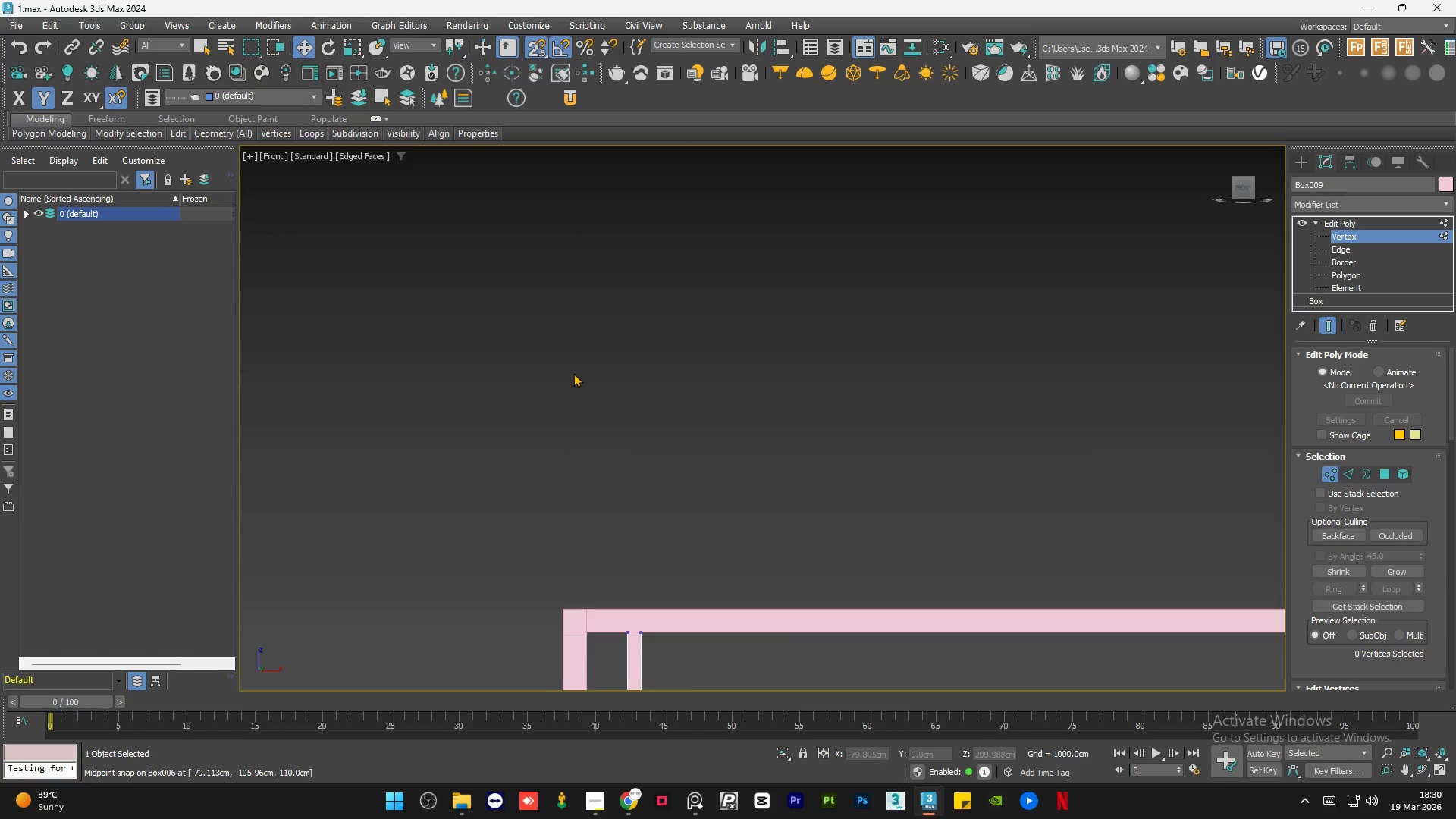 
scroll: coordinate [593, 468], scroll_direction: down, amount: 1.0
 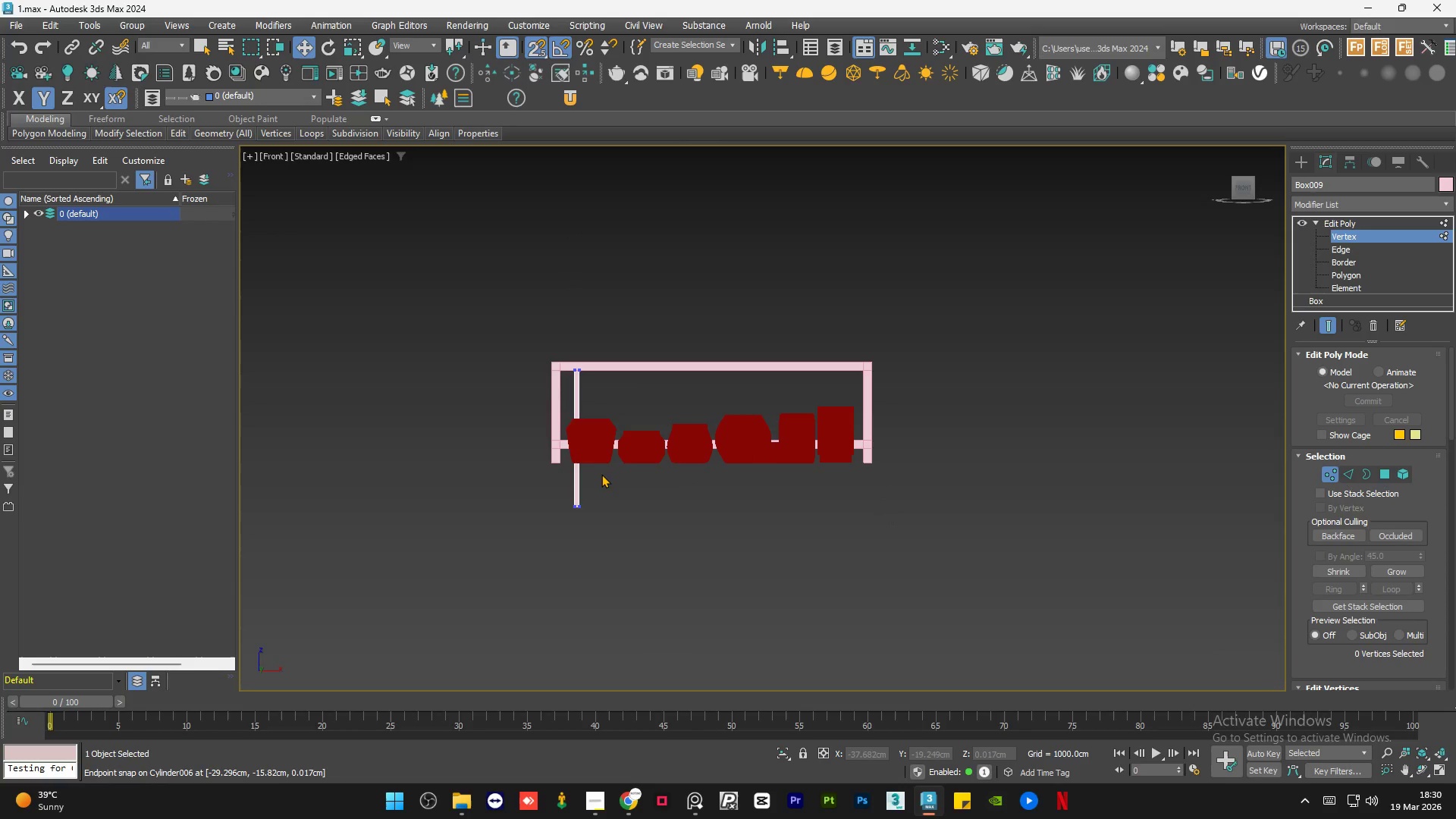 
left_click_drag(start_coordinate=[602, 475], to_coordinate=[541, 551])
 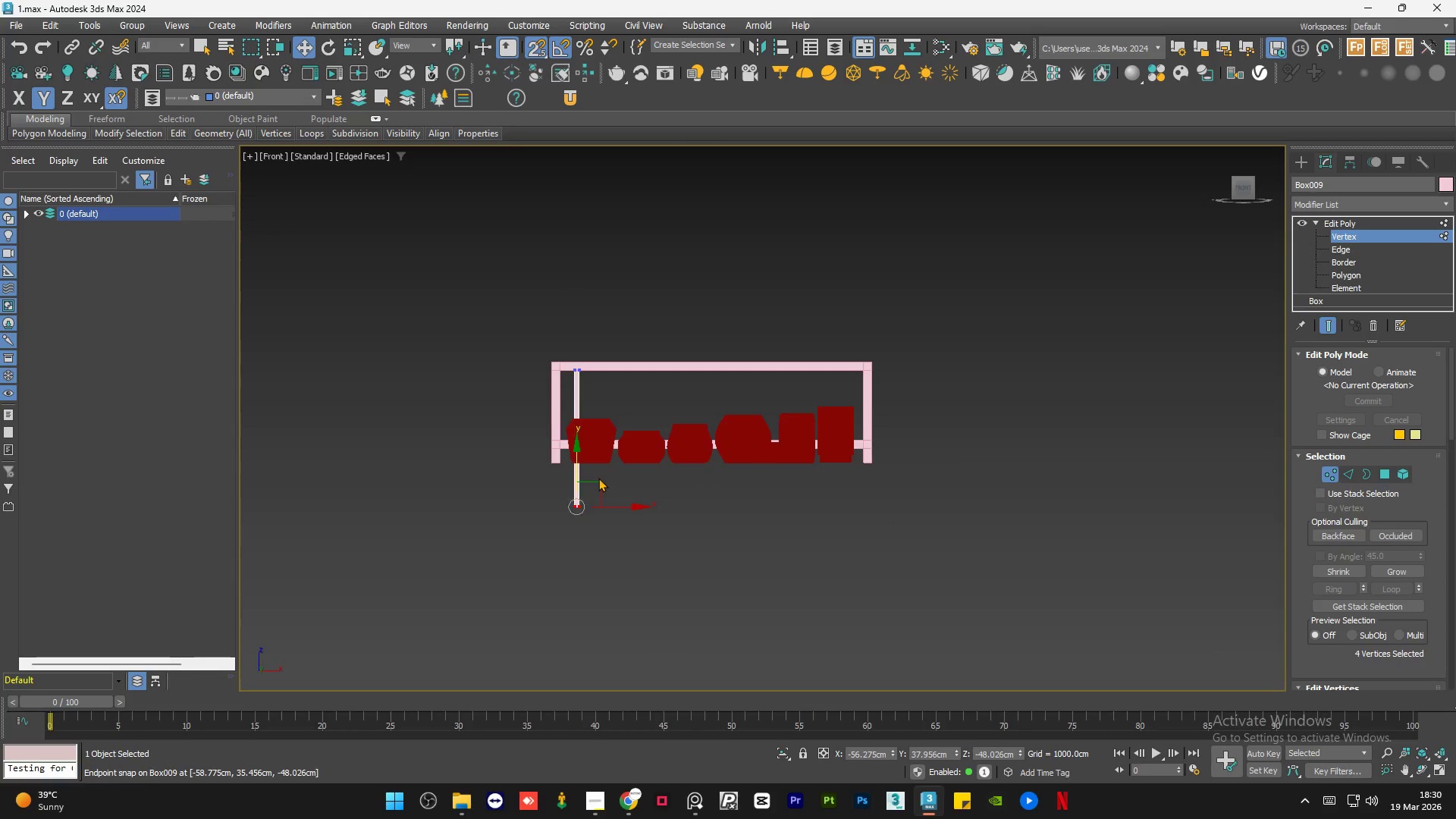 
scroll: coordinate [598, 478], scroll_direction: up, amount: 4.0
 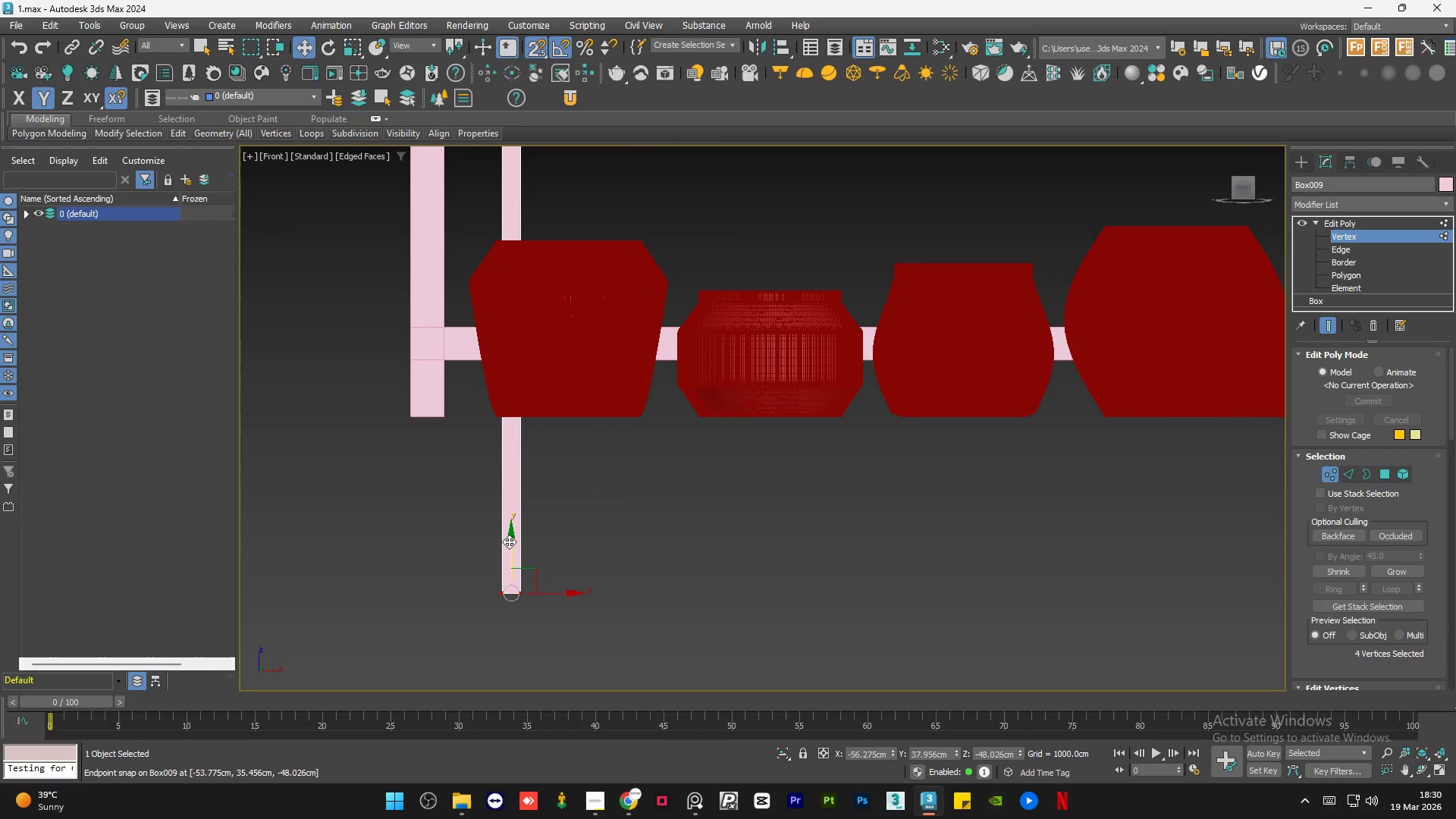 
left_click_drag(start_coordinate=[509, 541], to_coordinate=[450, 328])
 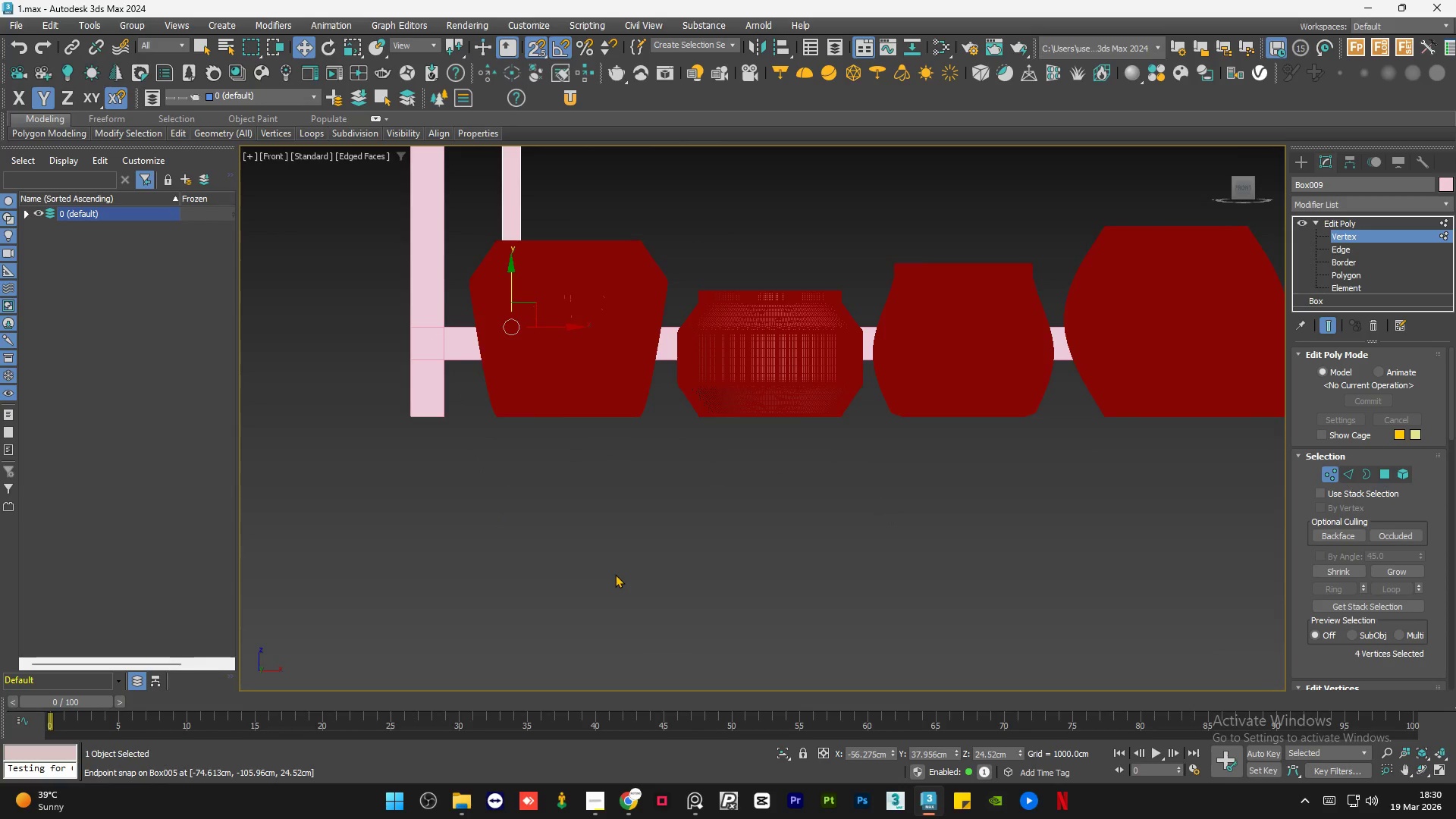 
key(S)
 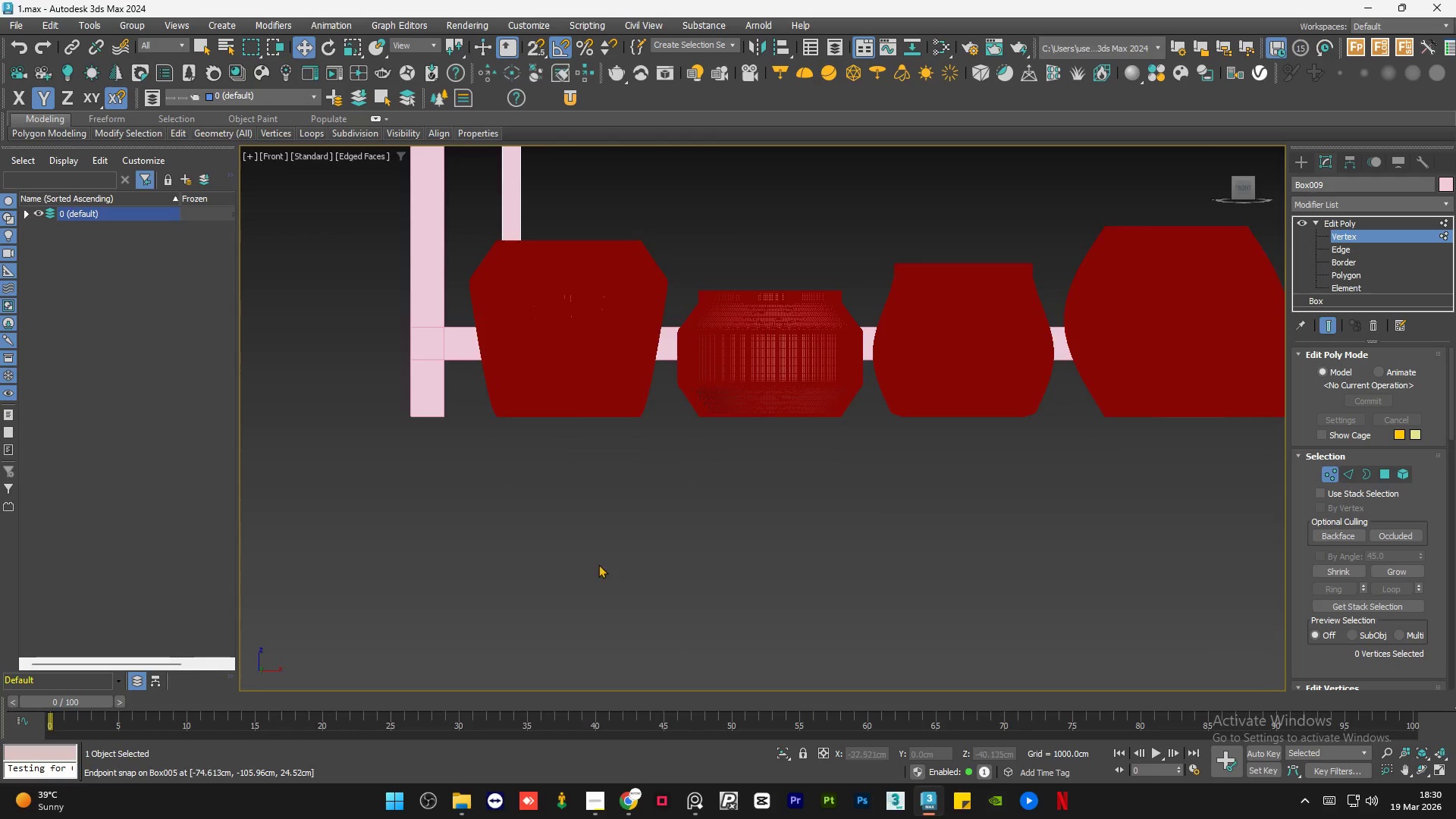 
scroll: coordinate [523, 553], scroll_direction: down, amount: 3.0
 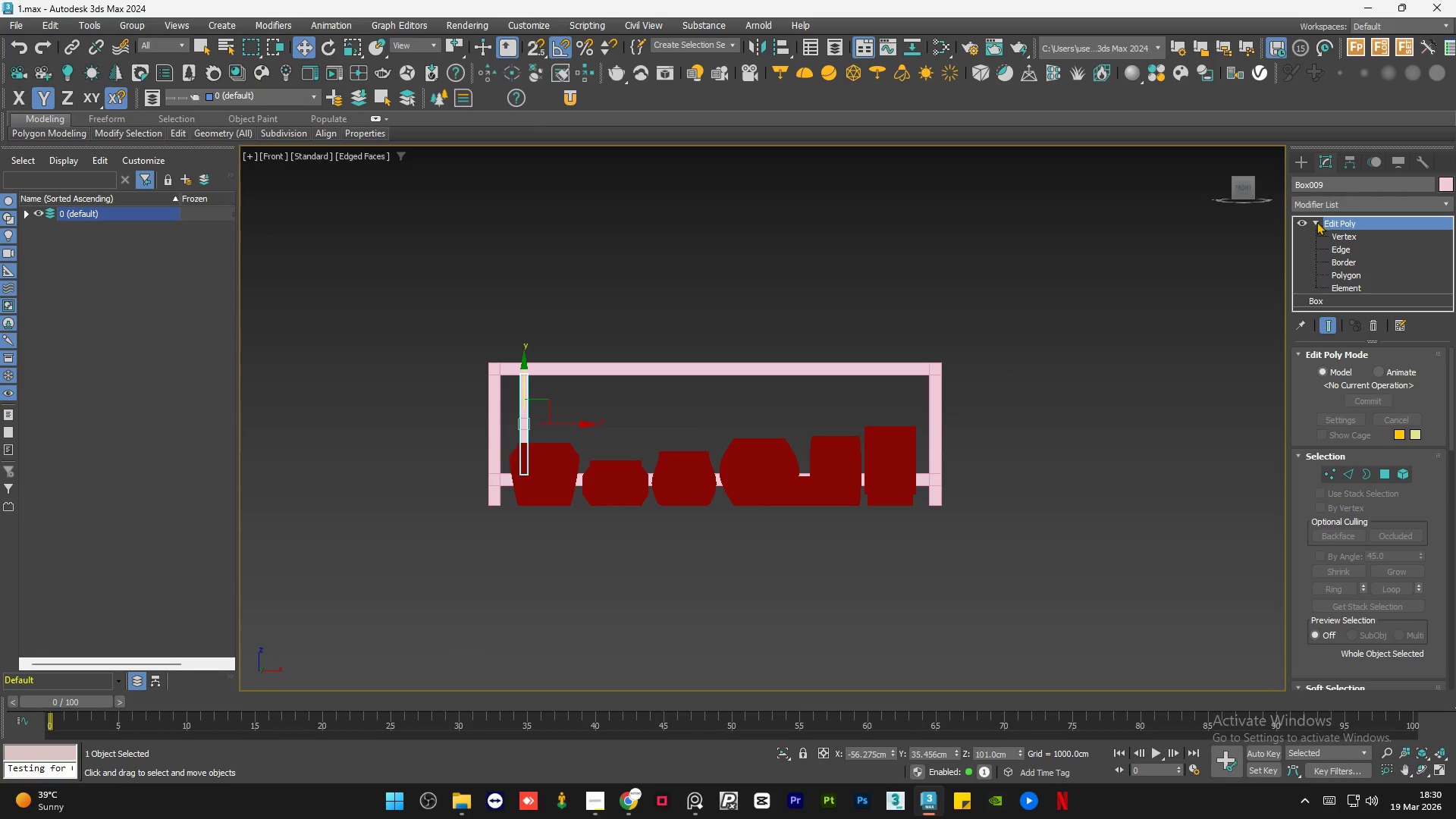 
double_click([570, 218])
 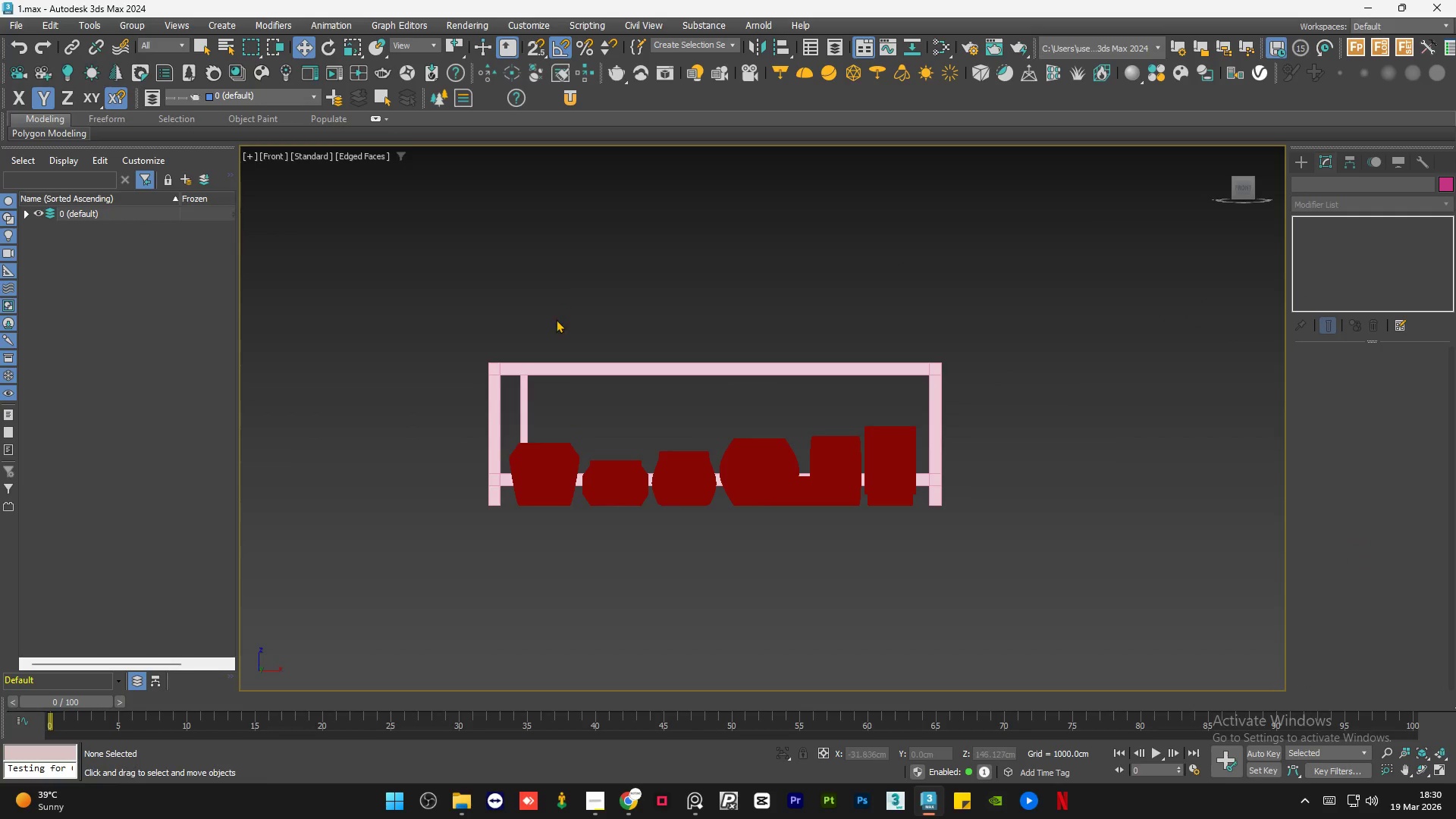 
hold_key(key=AltLeft, duration=1.08)
 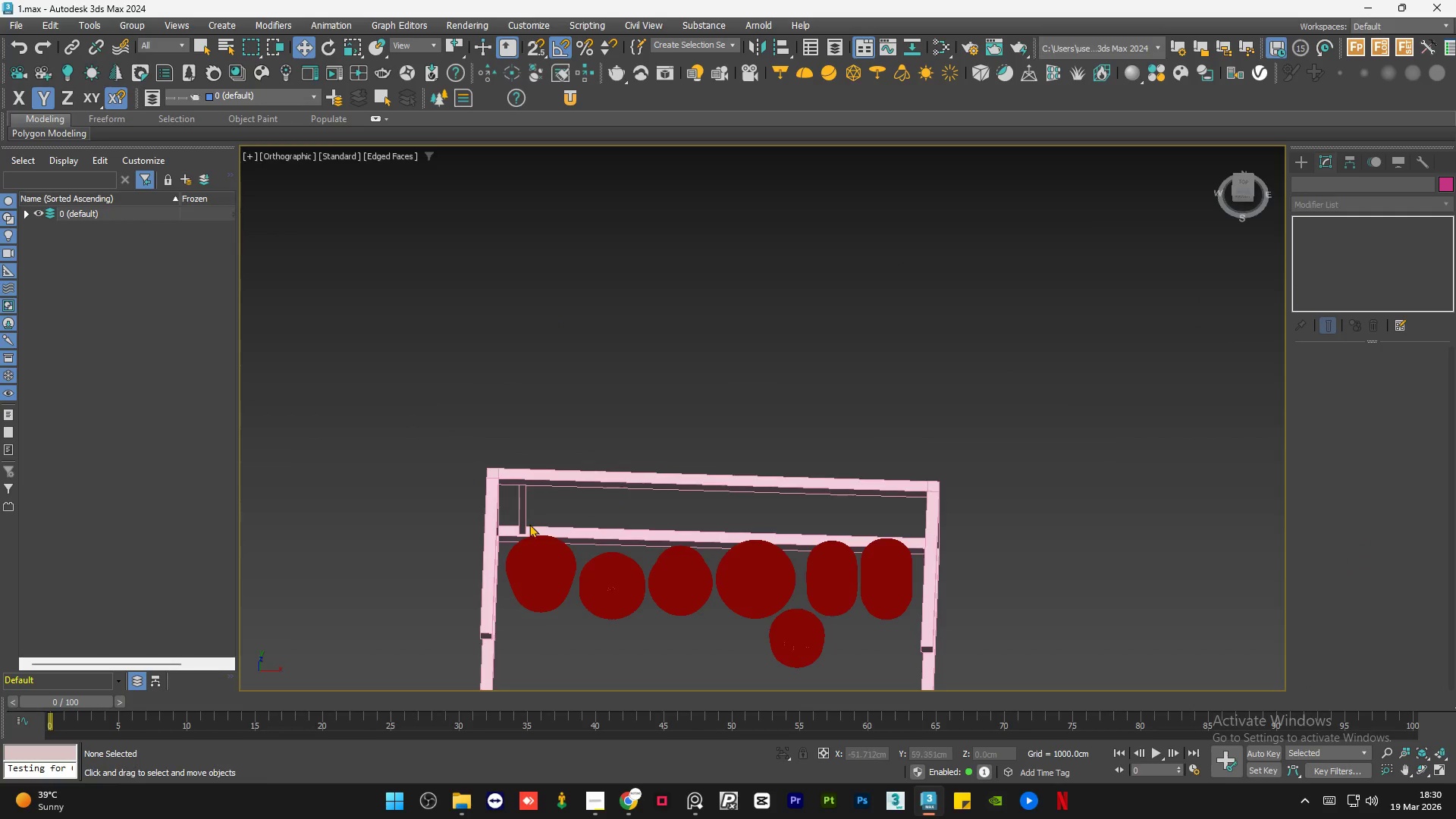 
left_click([510, 510])
 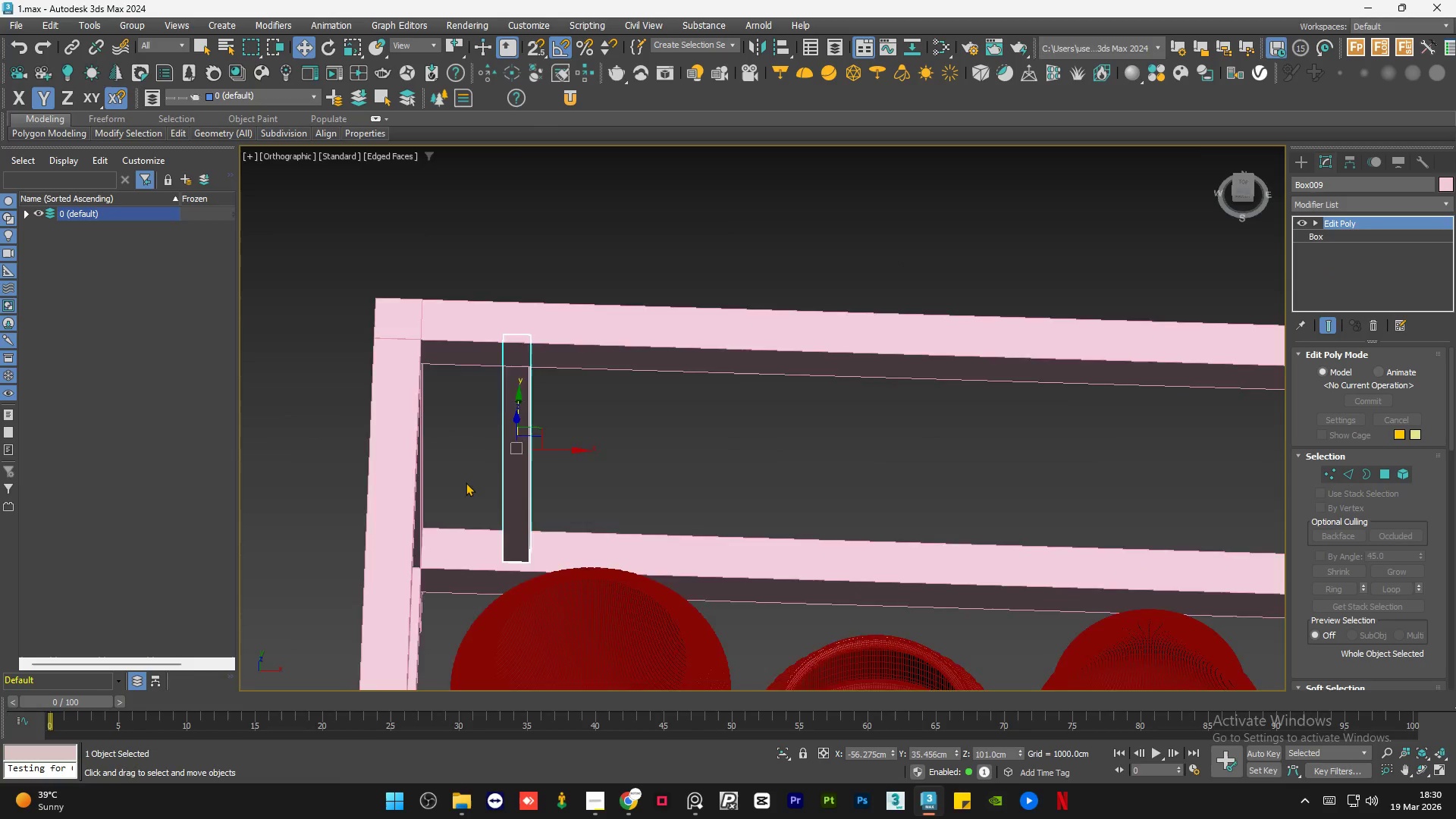 
scroll: coordinate [497, 526], scroll_direction: up, amount: 4.0
 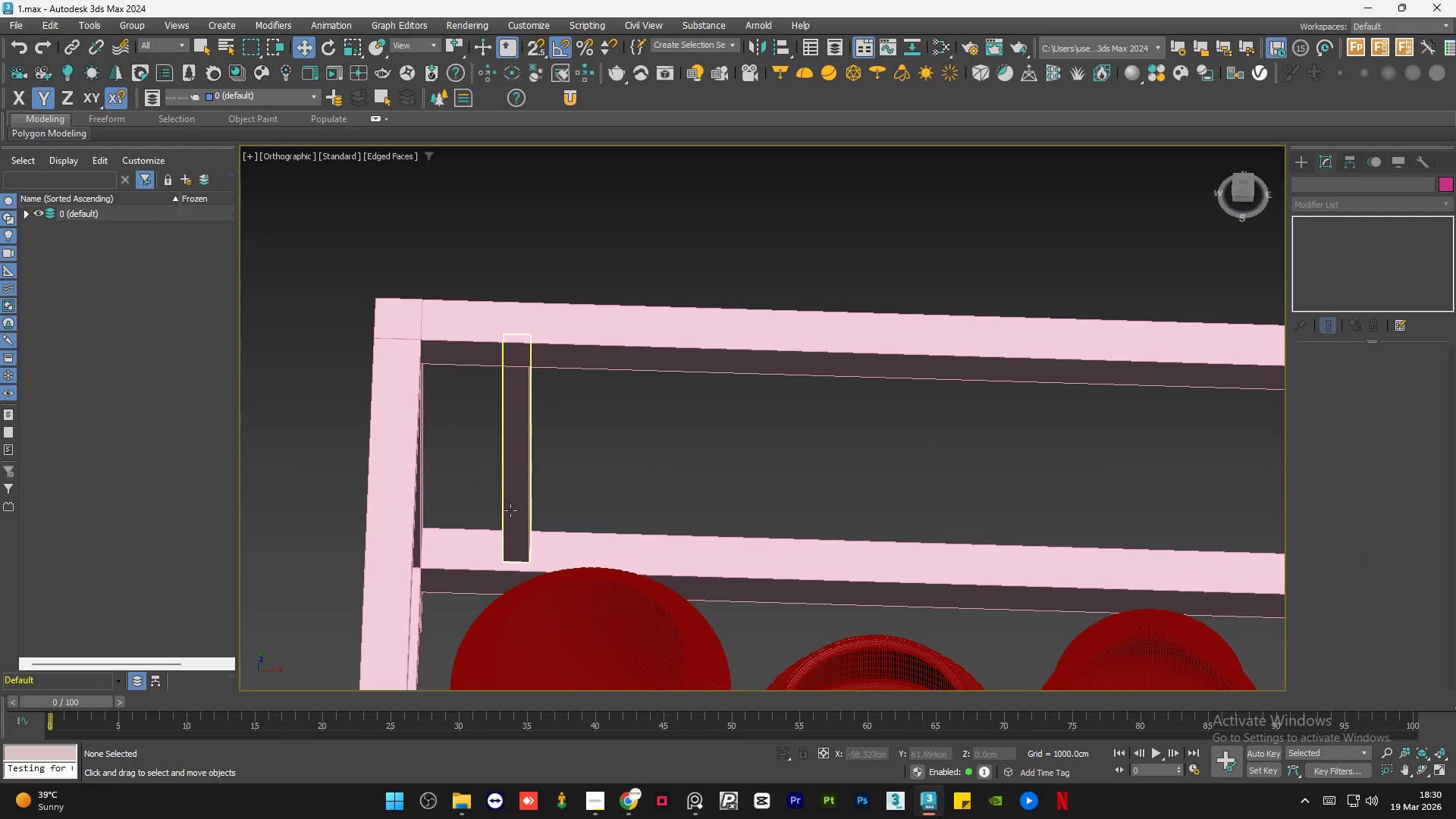 
hold_key(key=AltLeft, duration=0.52)
scroll: coordinate [488, 544], scroll_direction: down, amount: 2.0
 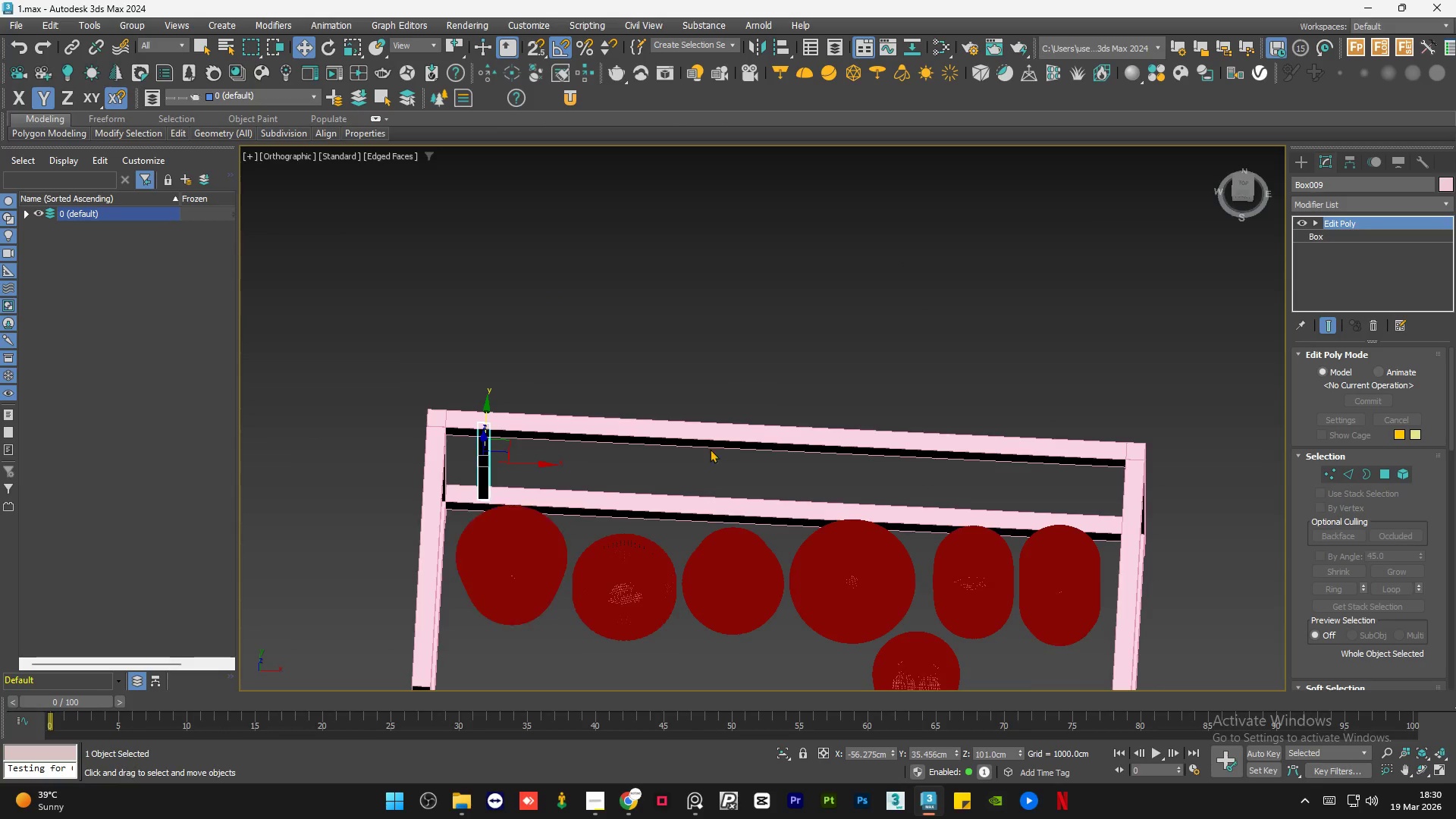 
left_click([1241, 179])
 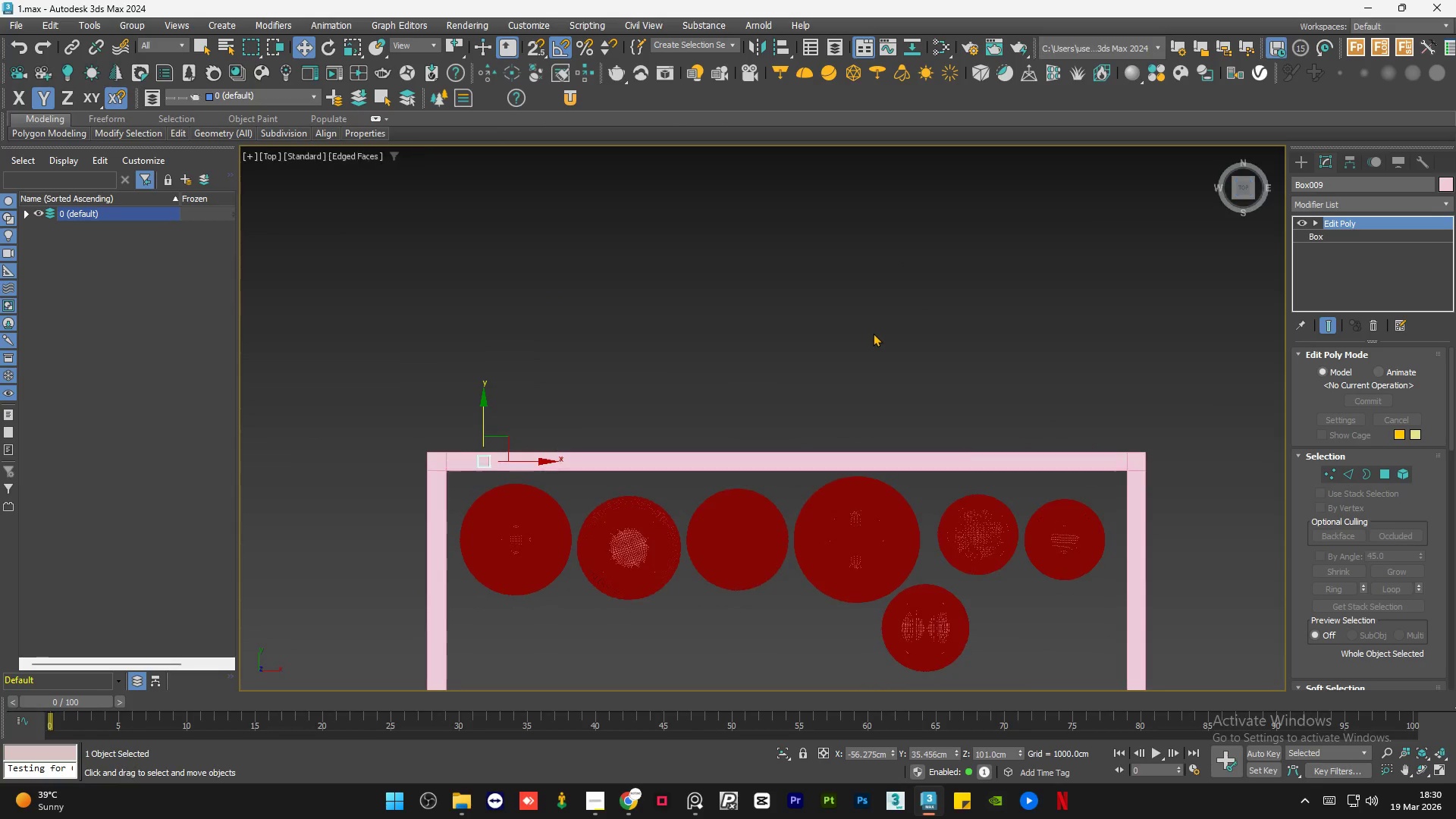 
key(F3)
 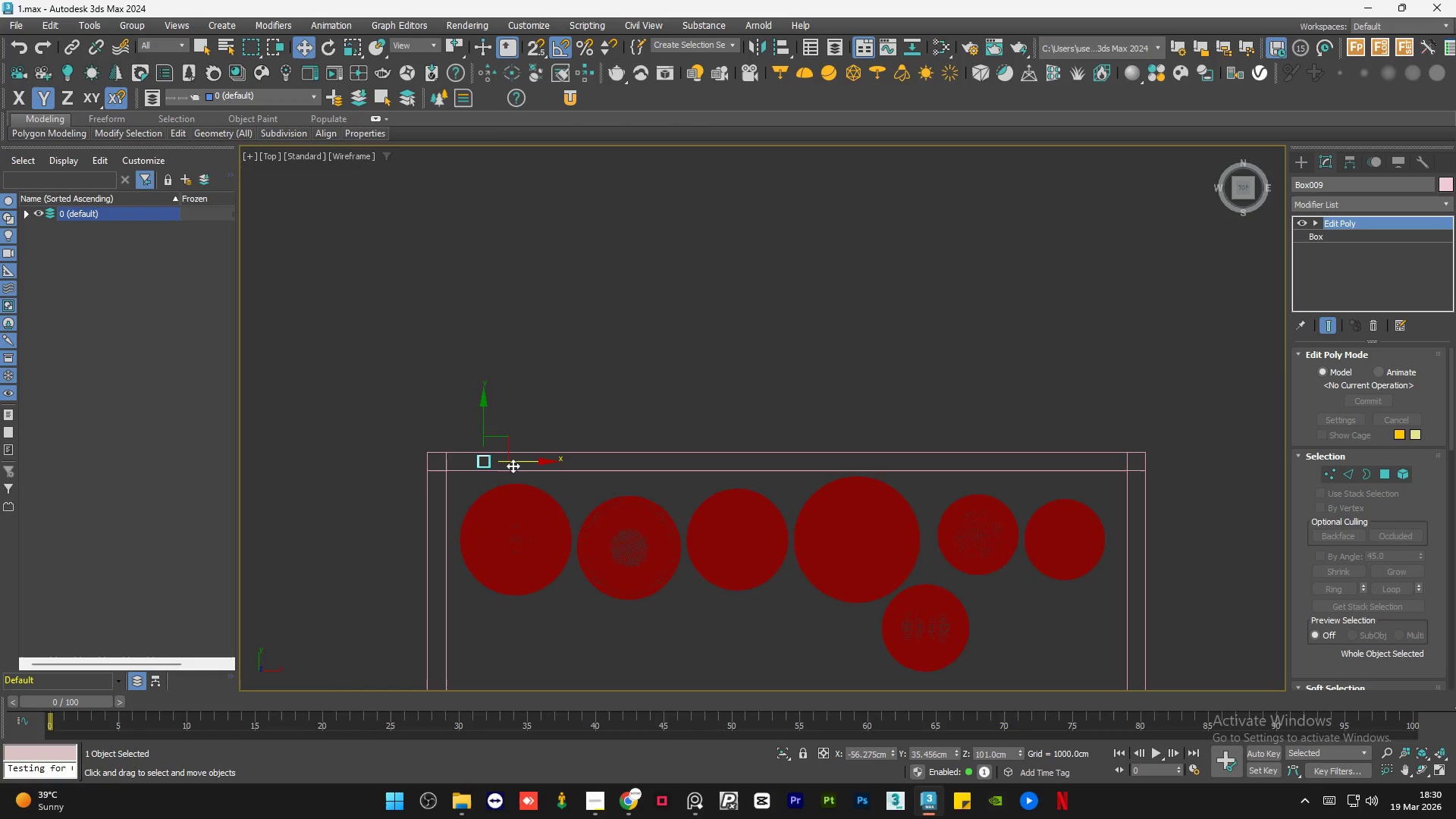 
left_click_drag(start_coordinate=[515, 466], to_coordinate=[519, 465])
 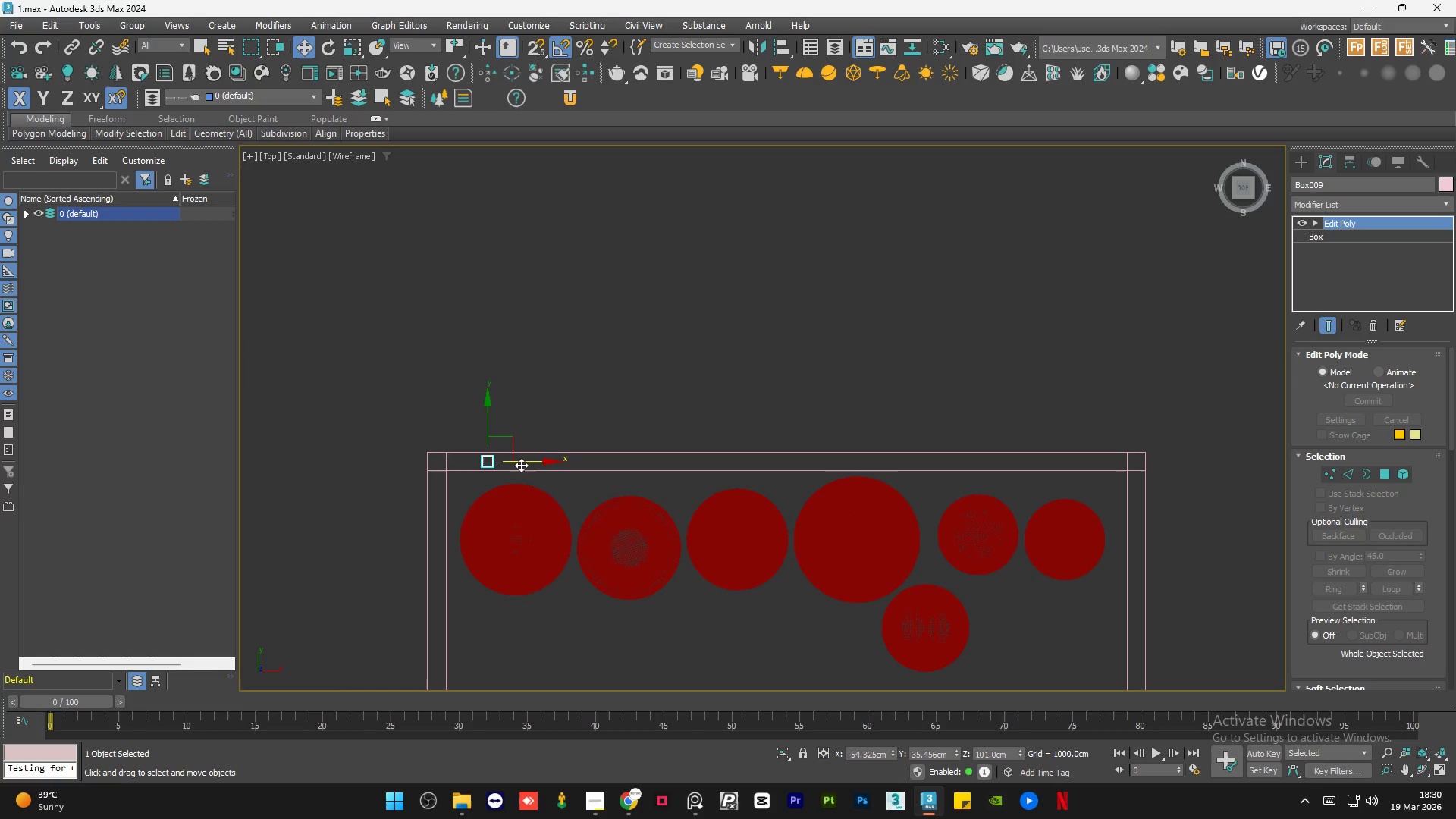 
hold_key(key=ShiftLeft, duration=1.51)
left_click_drag(start_coordinate=[524, 460], to_coordinate=[588, 465])
 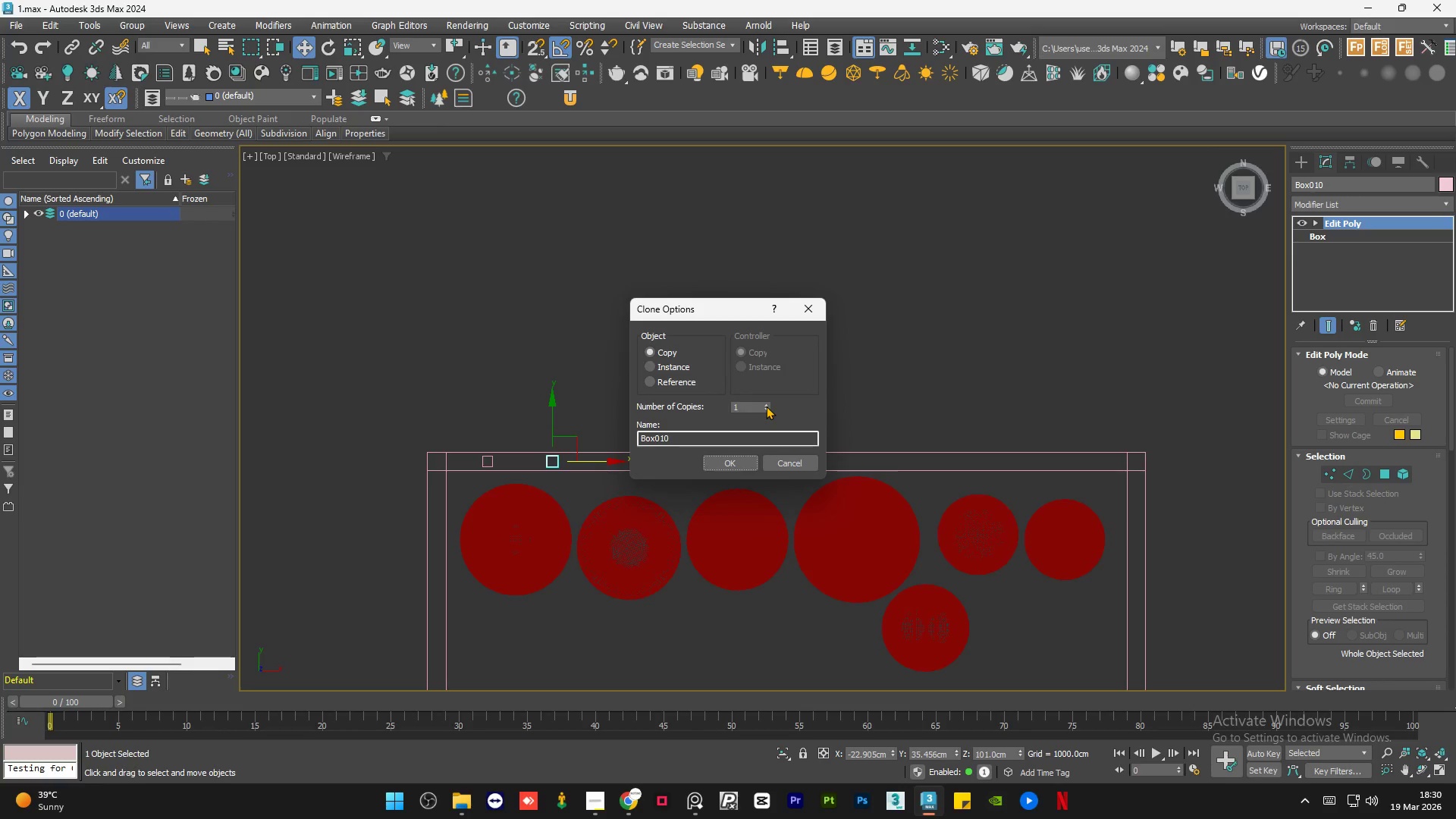 
hold_key(key=ShiftLeft, duration=1.22)
 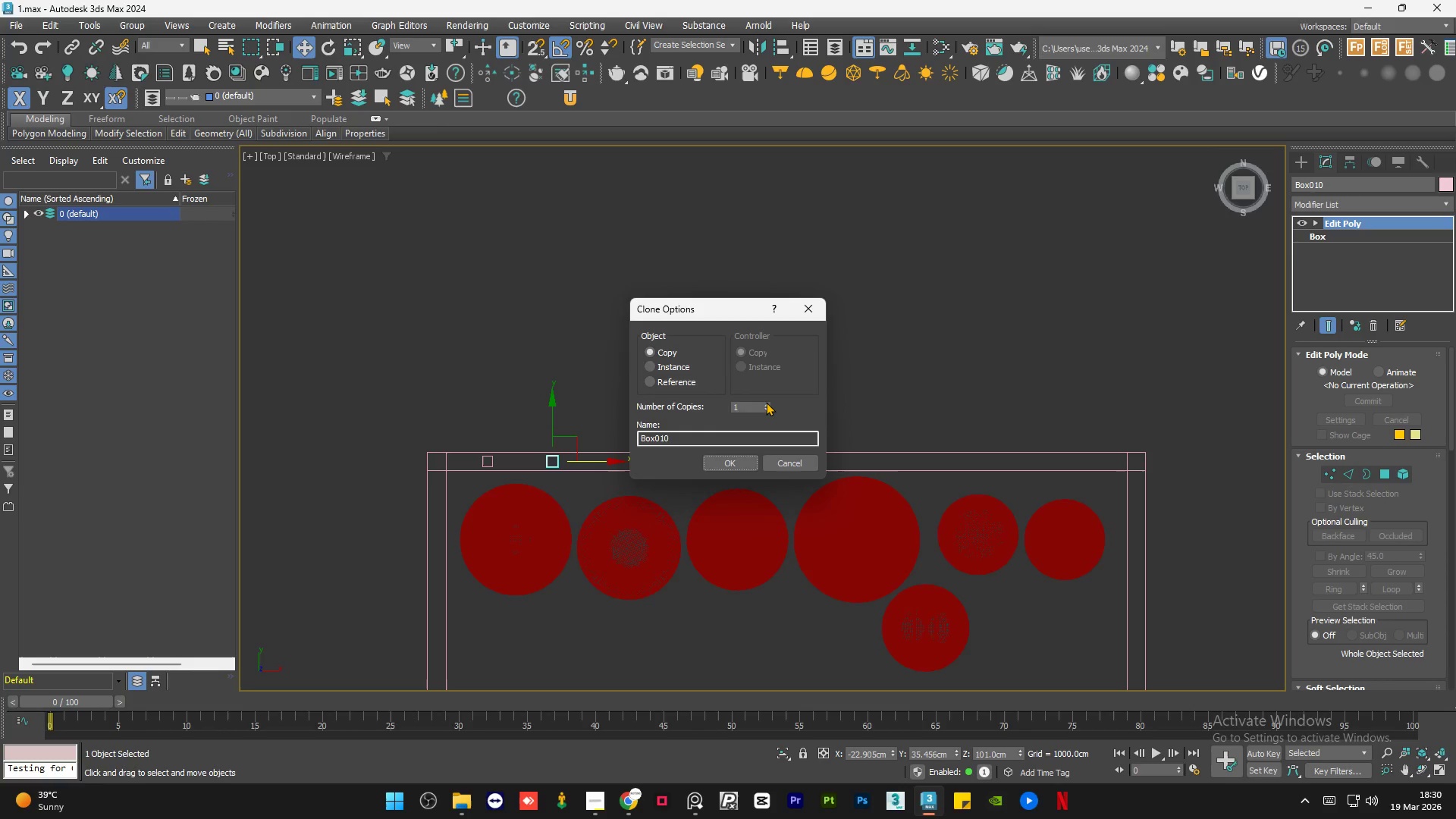 
double_click([766, 402])
 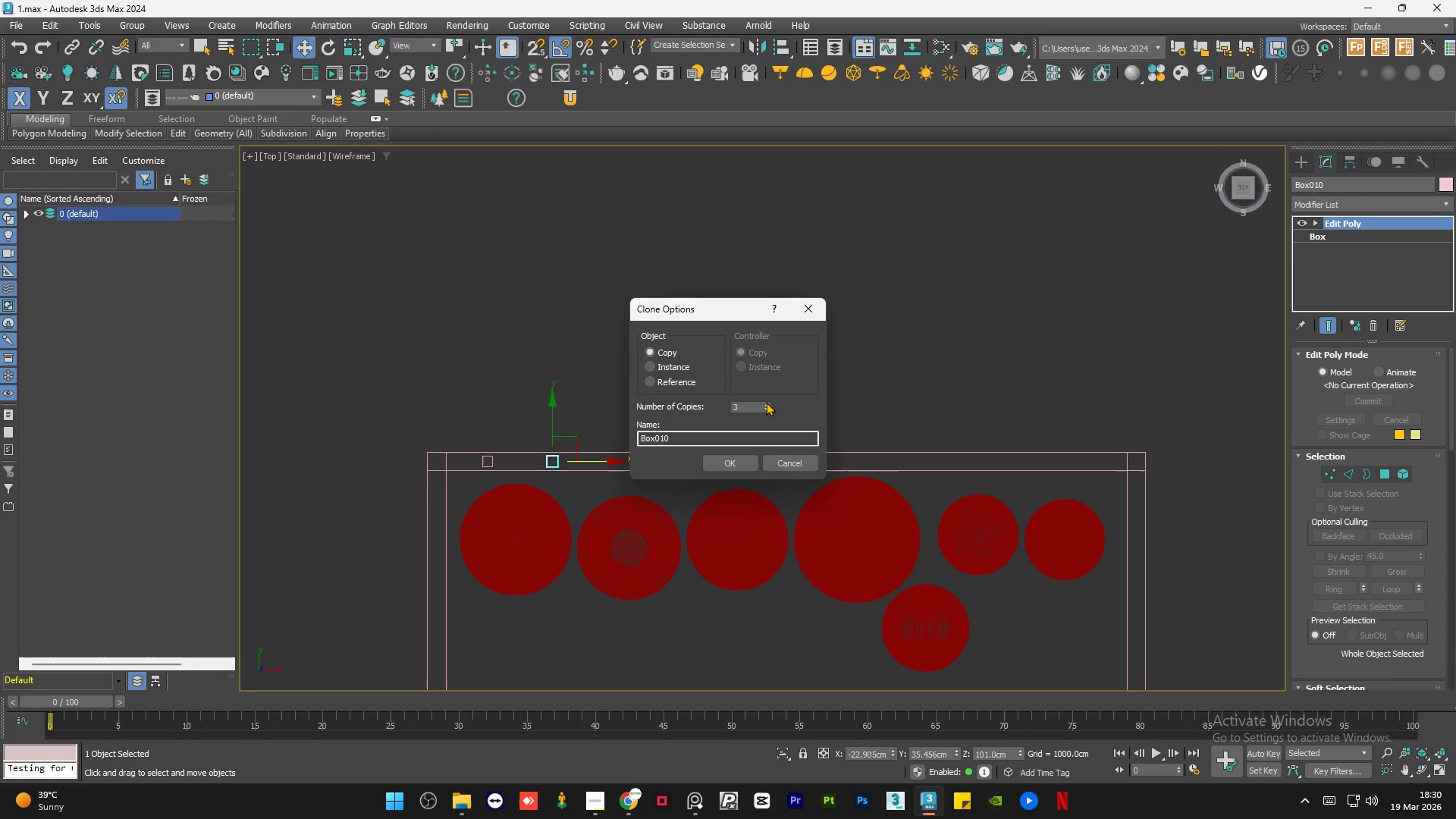 
triple_click([766, 402])
 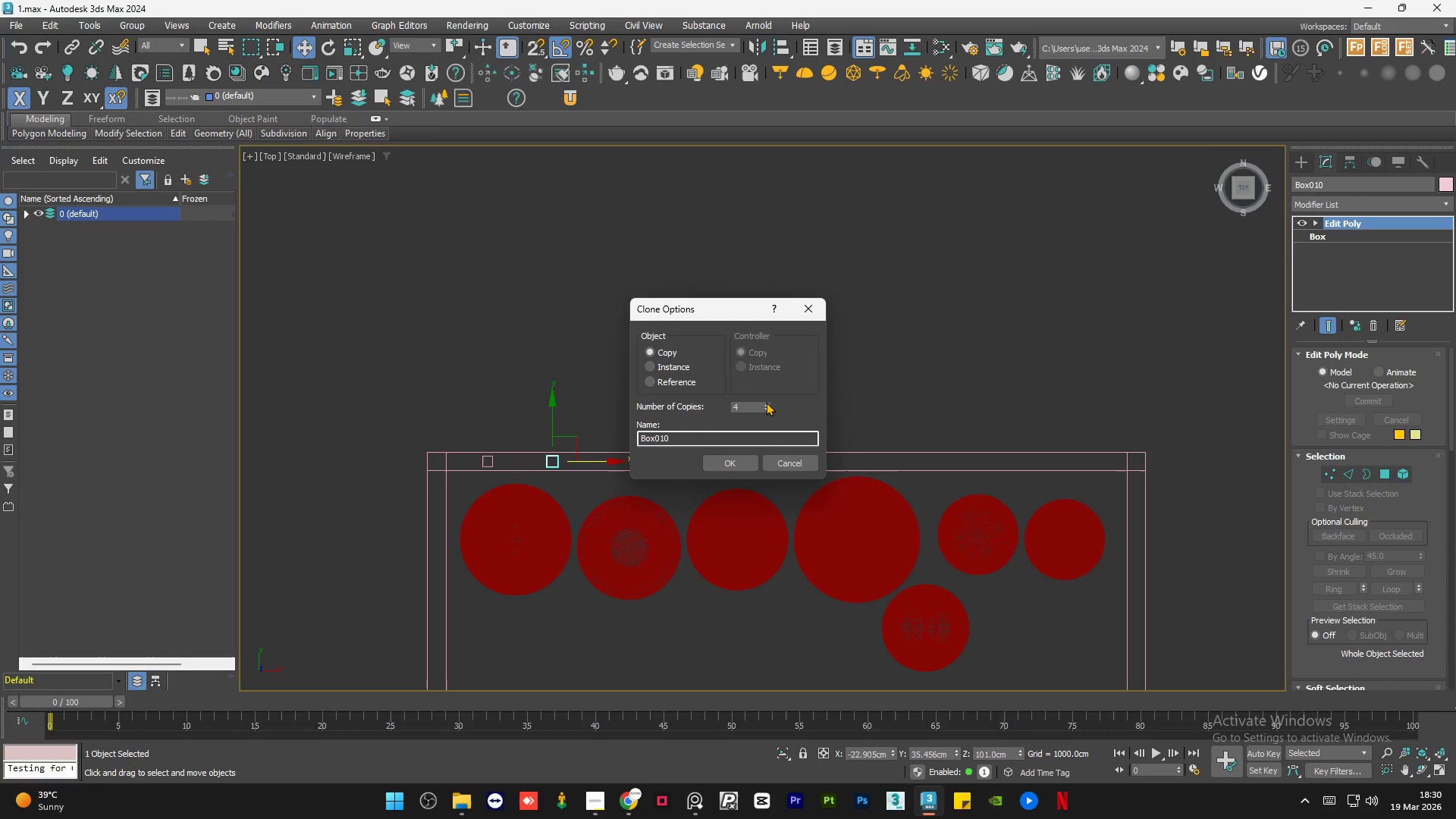 
triple_click([766, 402])
 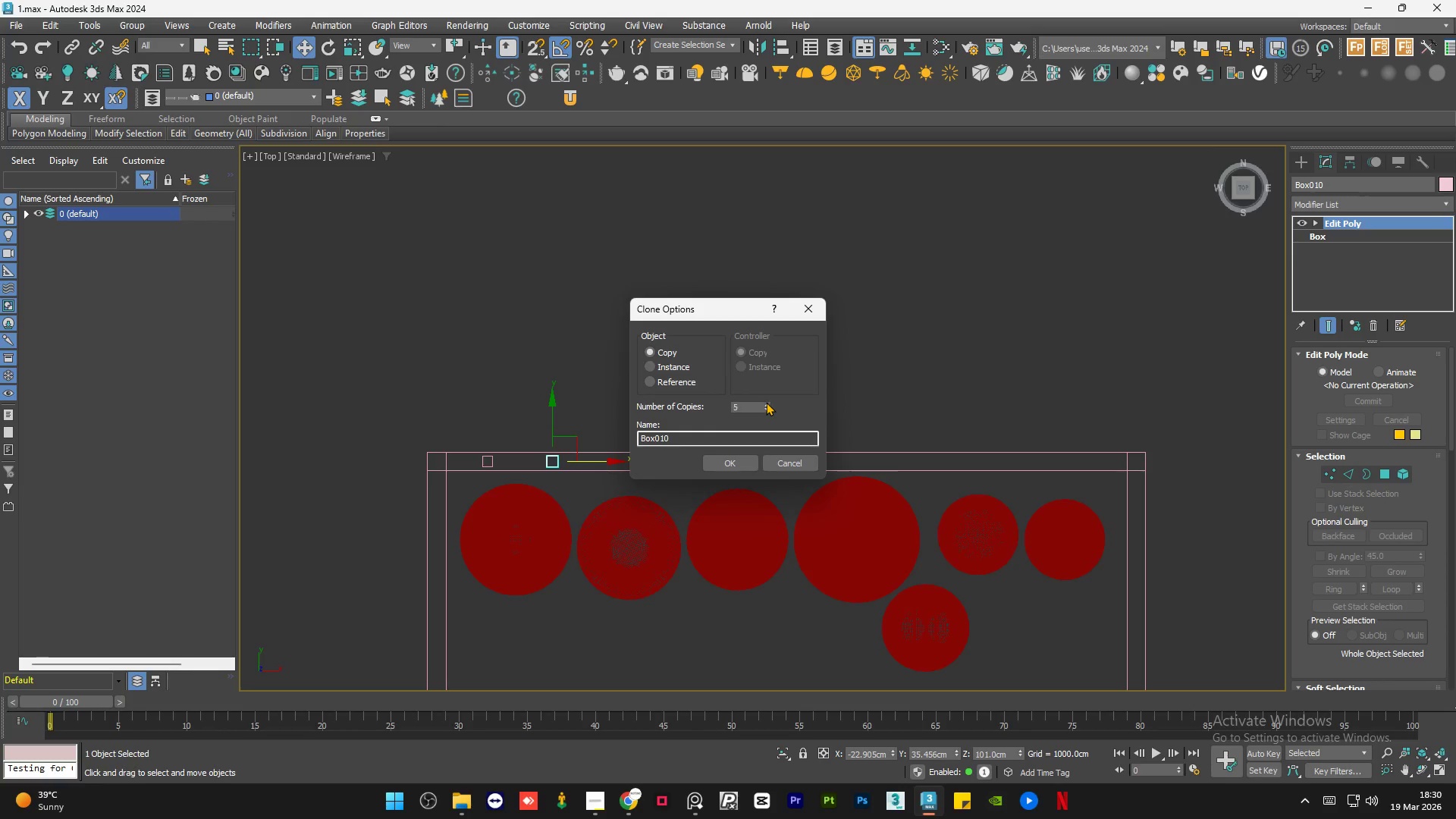 
triple_click([766, 402])
 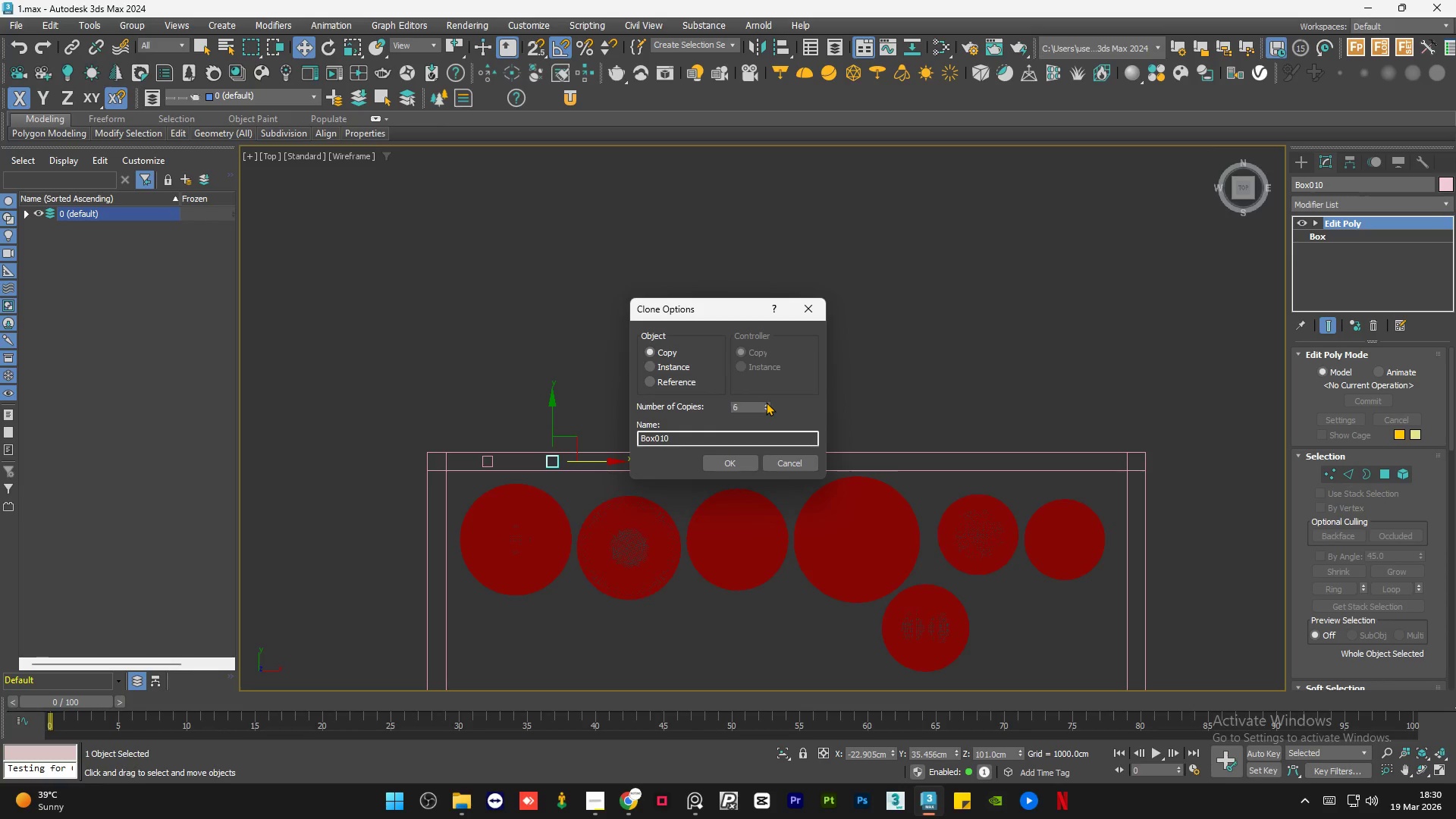 
triple_click([766, 402])
 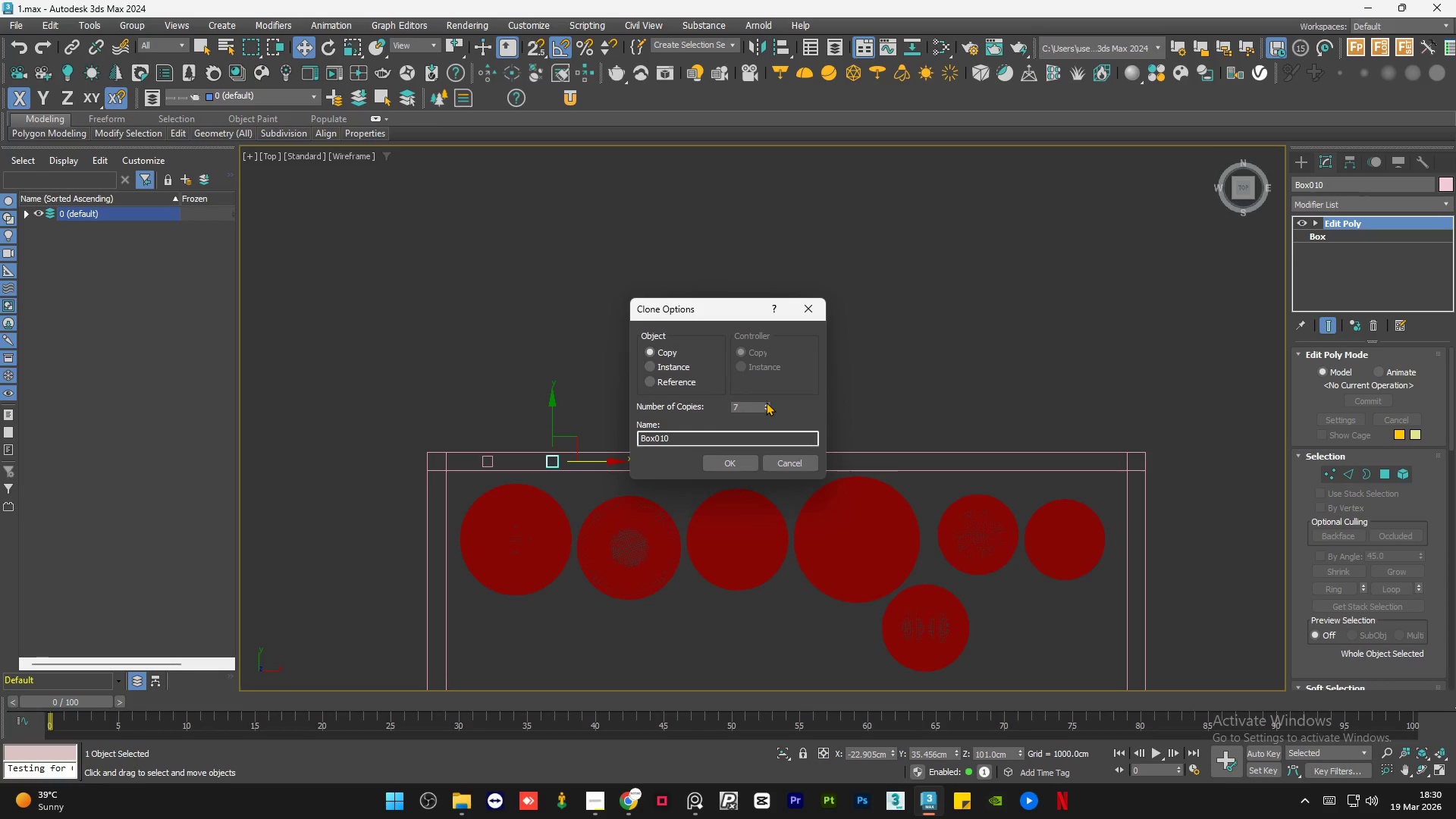 
triple_click([766, 402])
 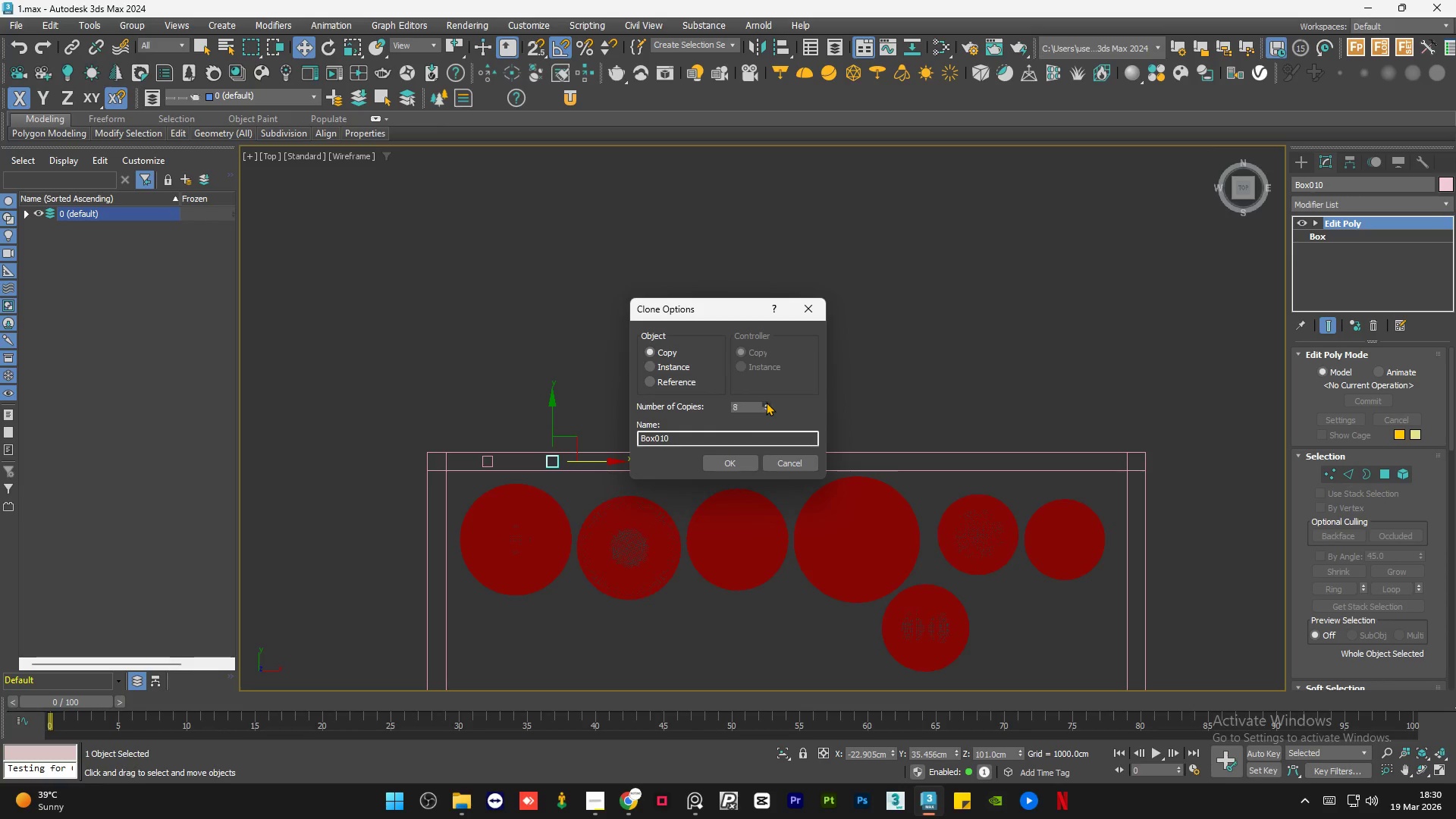 
triple_click([766, 402])
 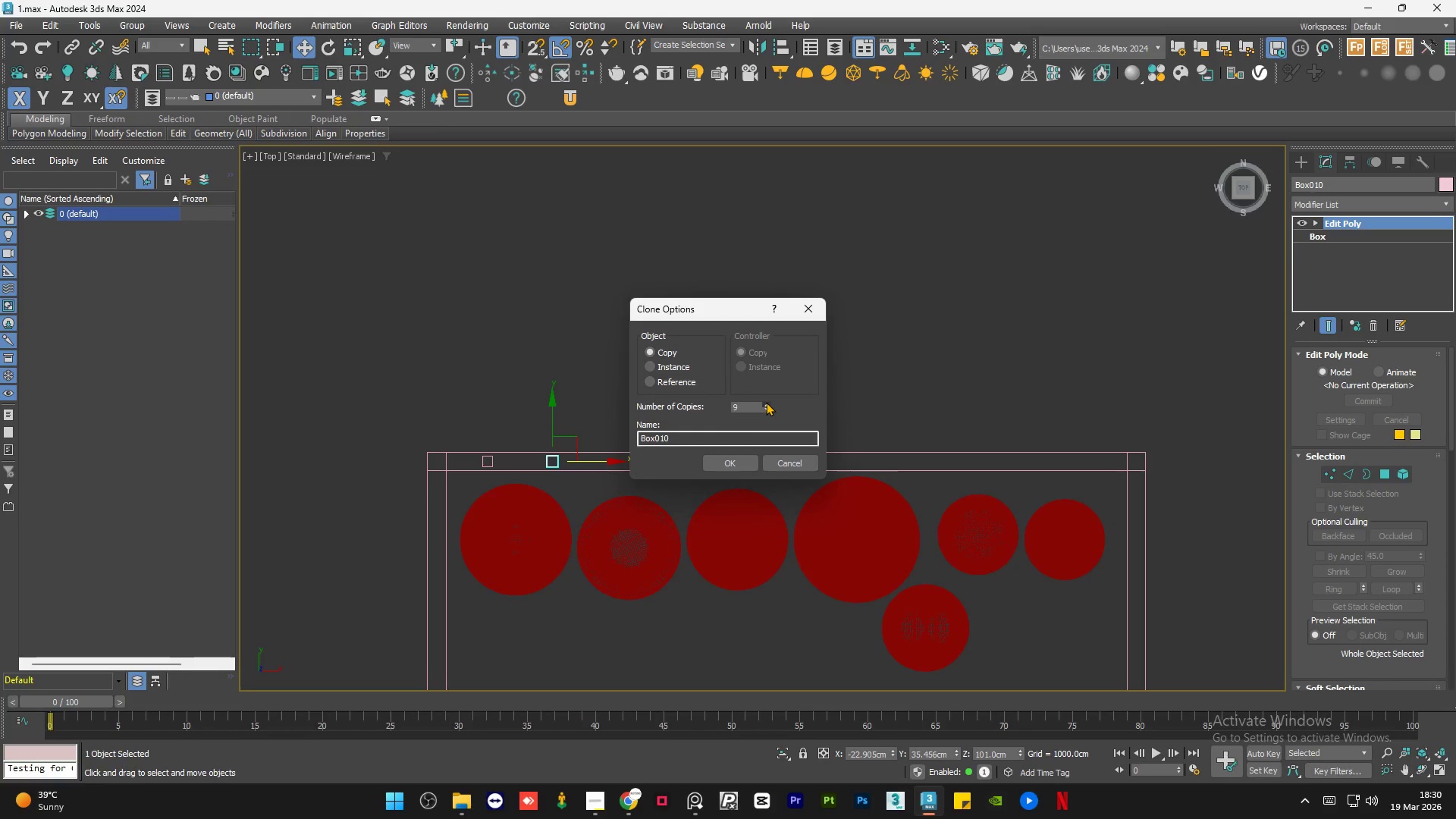 
triple_click([766, 402])
 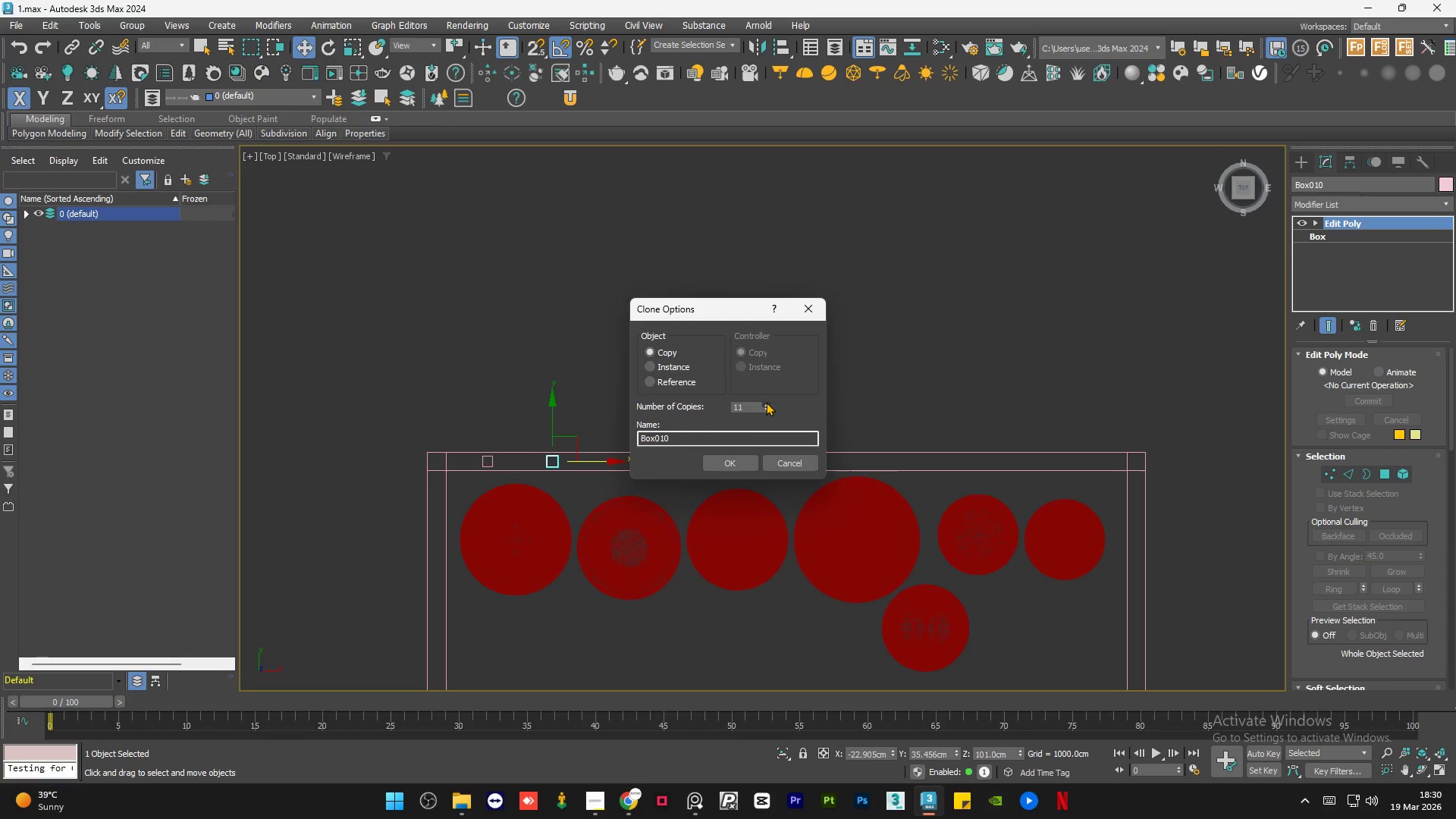 
triple_click([766, 402])
 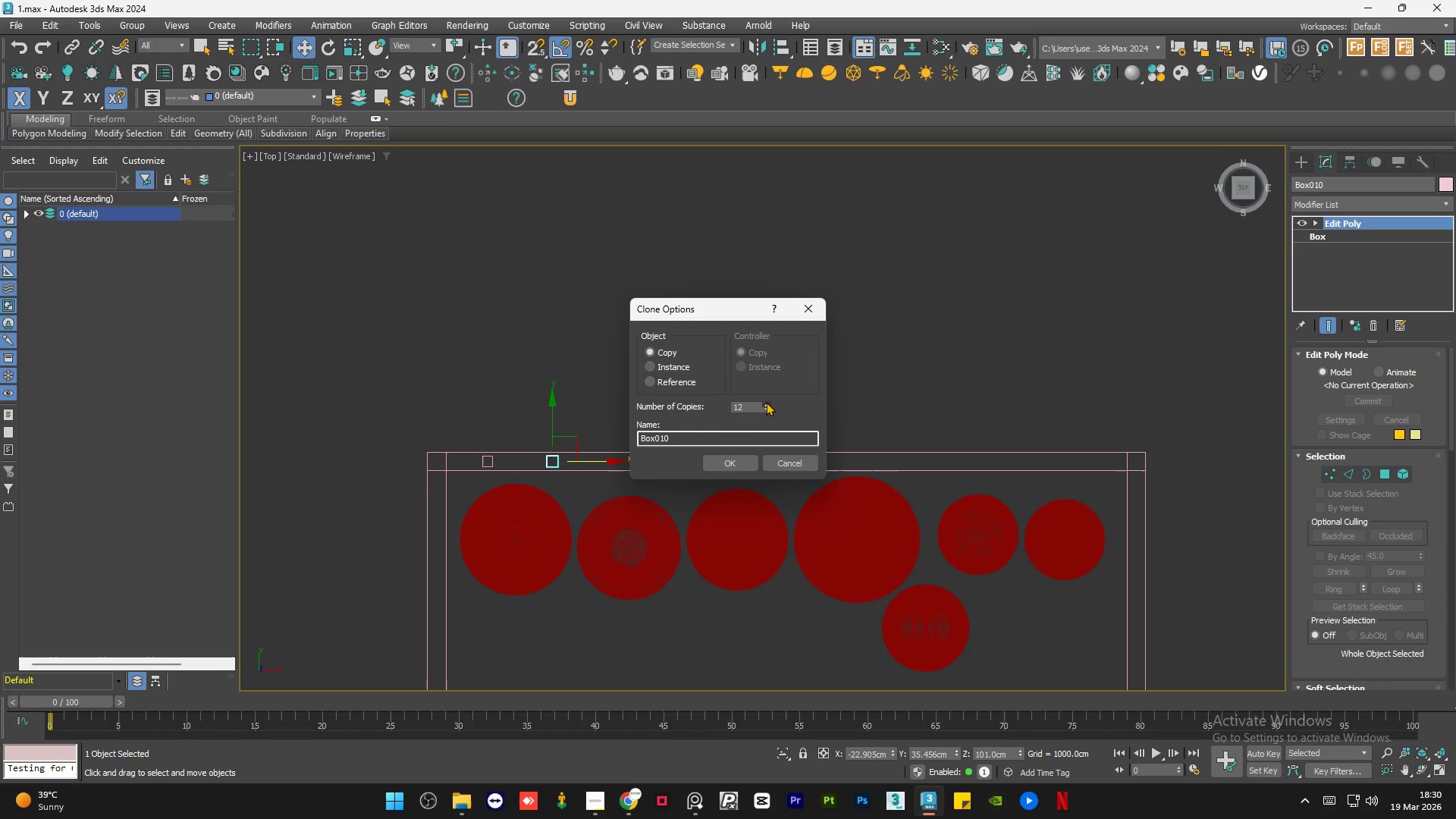 
triple_click([766, 402])
 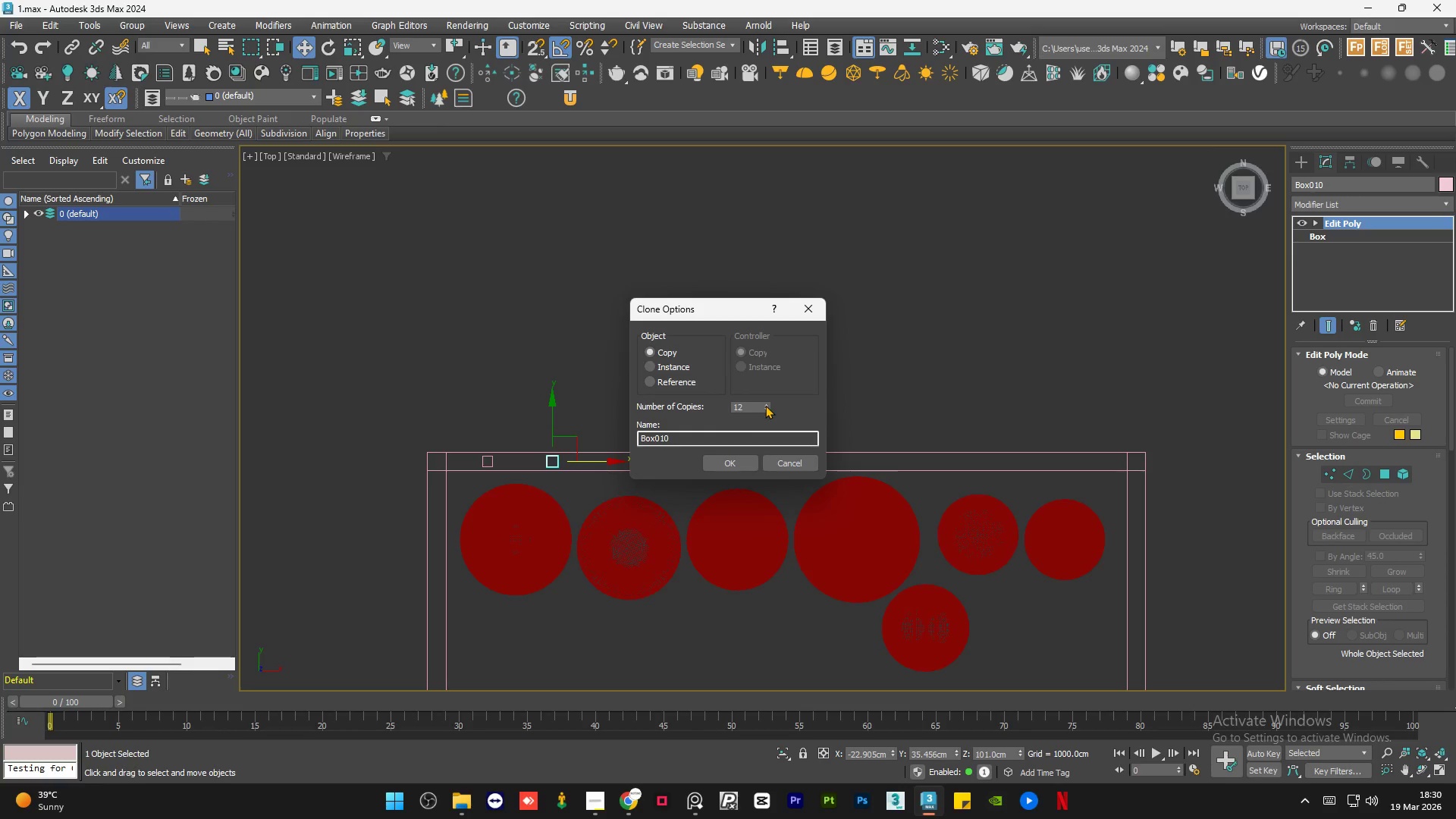 
left_click([765, 405])
 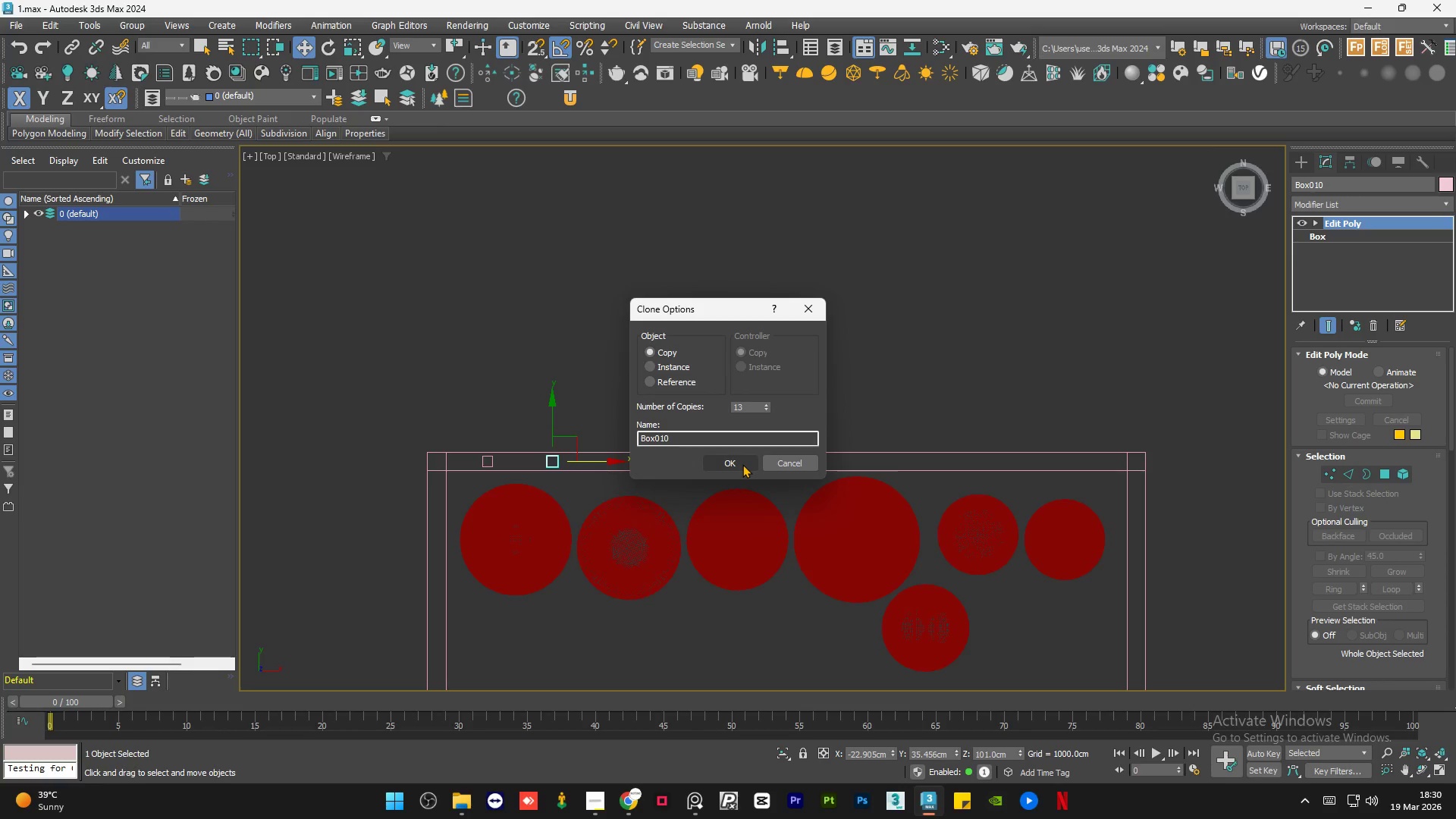 
left_click([742, 464])
 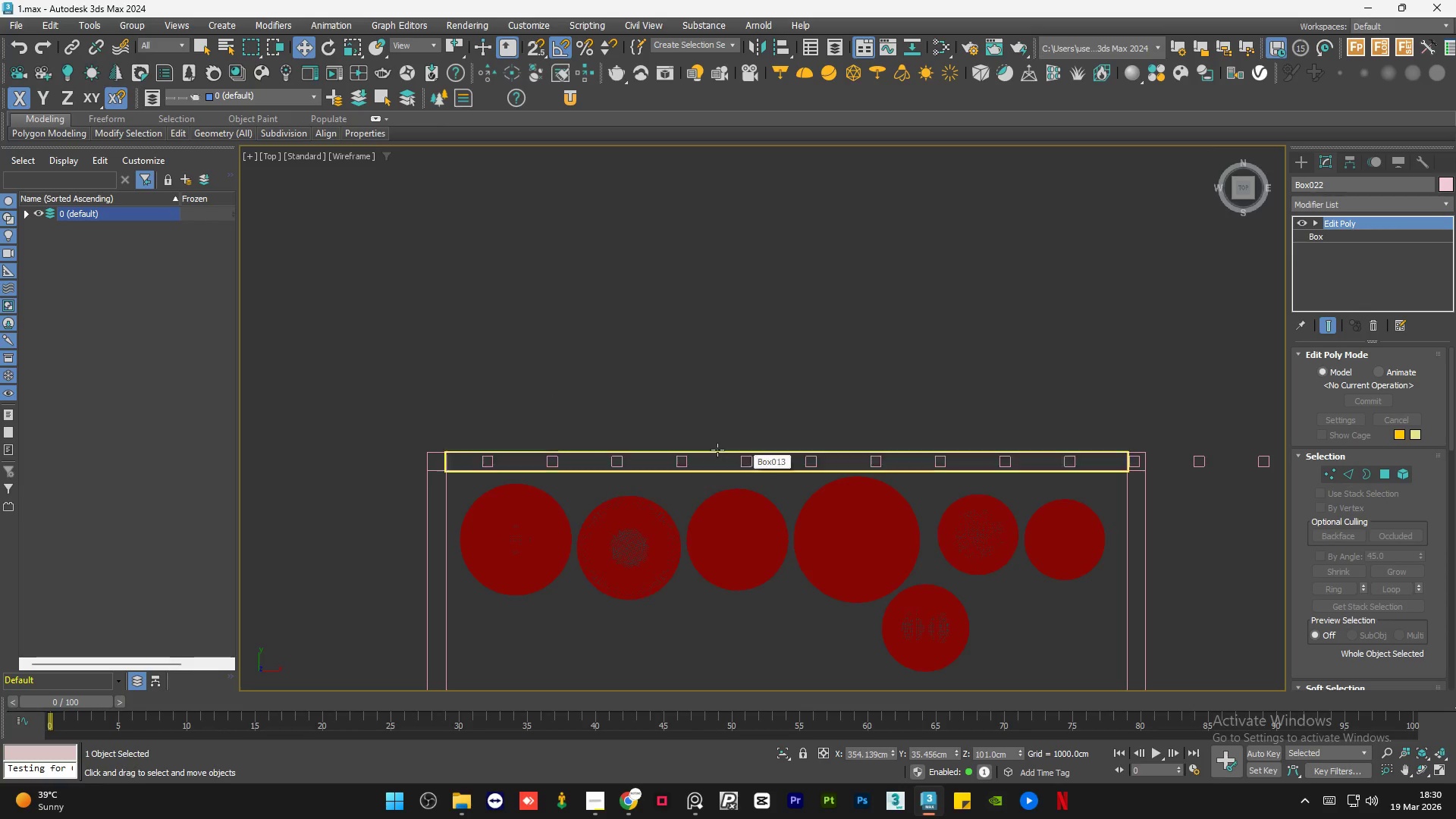 
left_click([994, 401])
 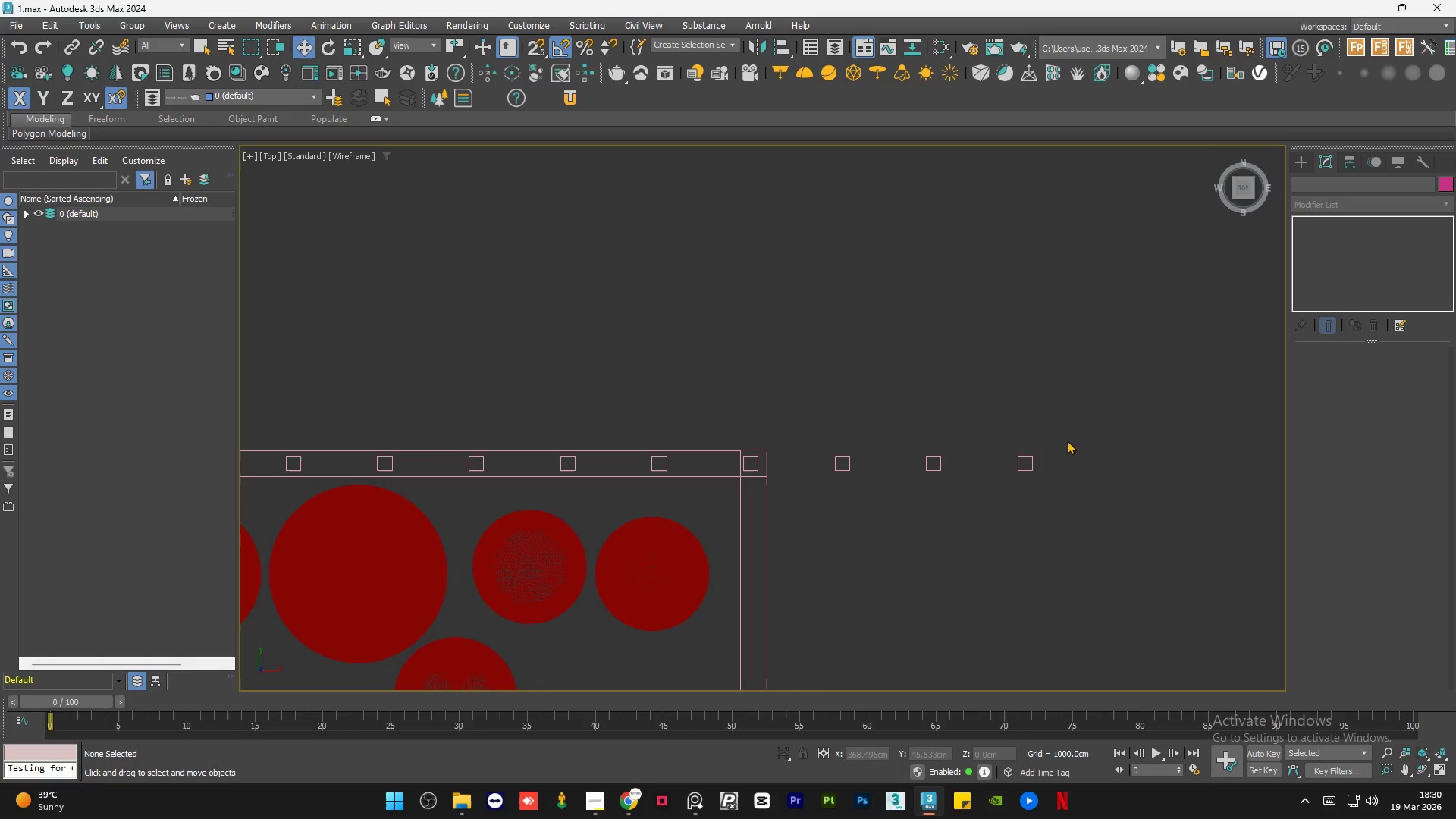 
scroll: coordinate [942, 425], scroll_direction: up, amount: 1.0
 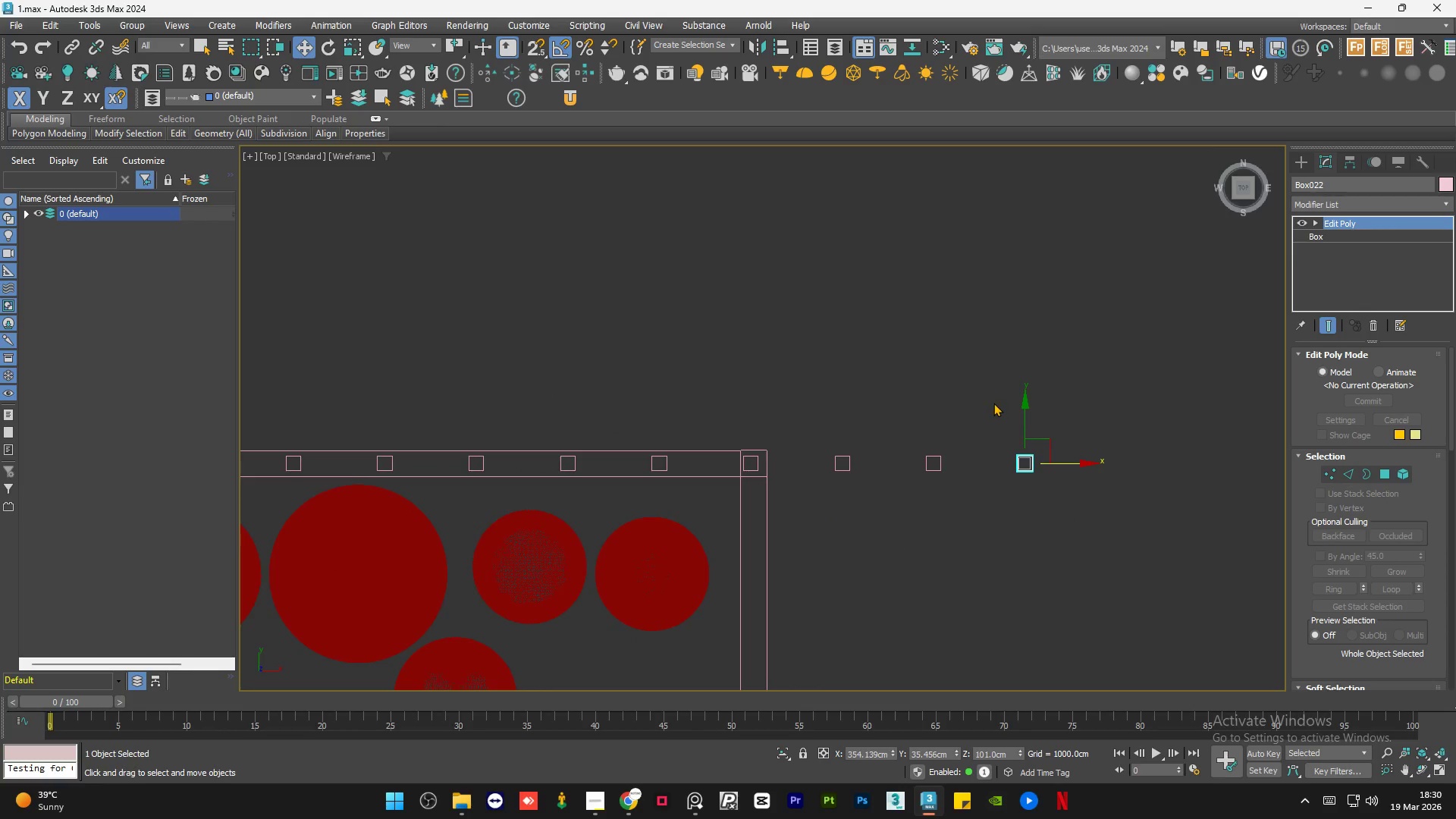 
left_click_drag(start_coordinate=[1074, 435], to_coordinate=[817, 496])
 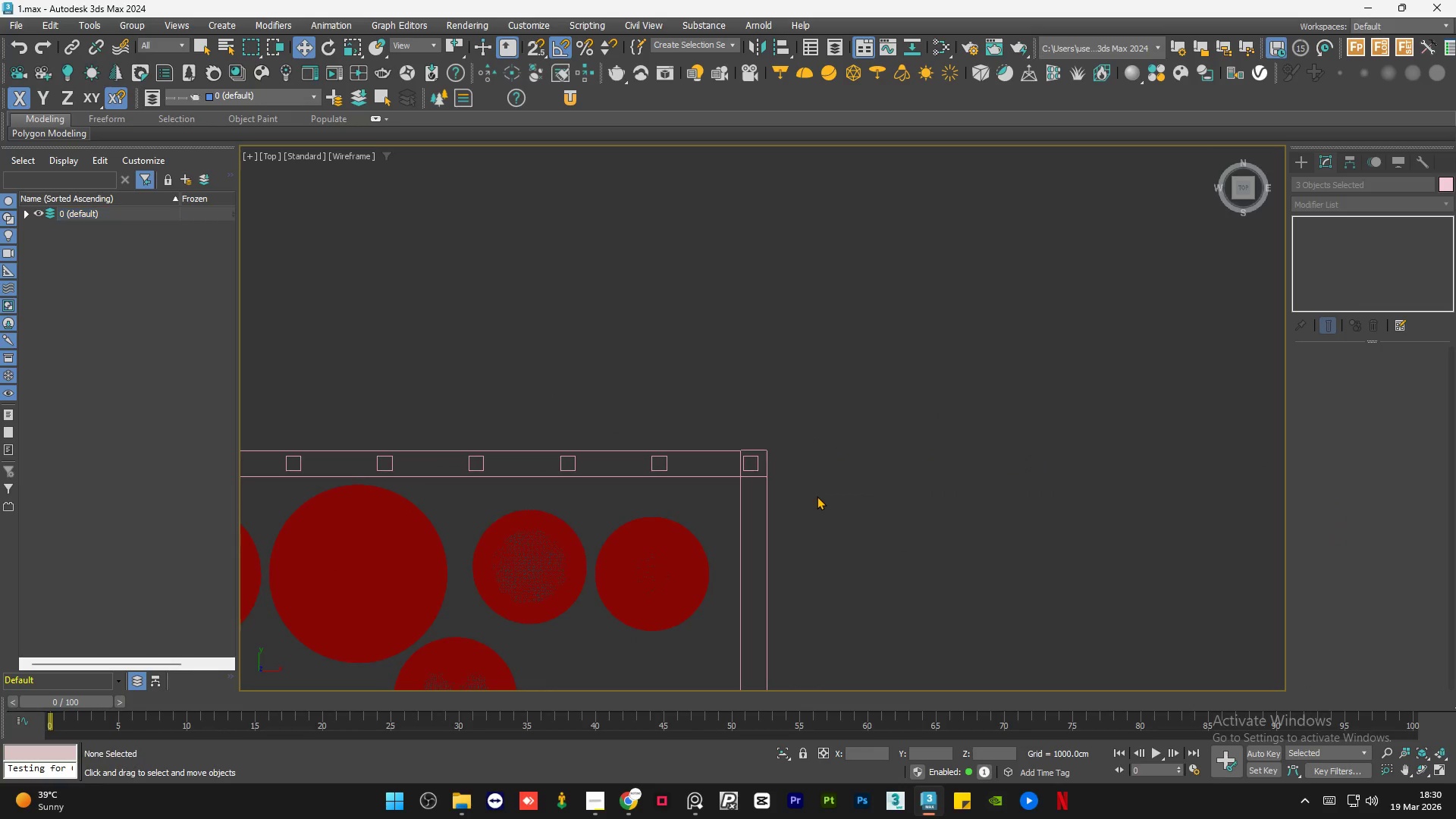 
key(Delete)
 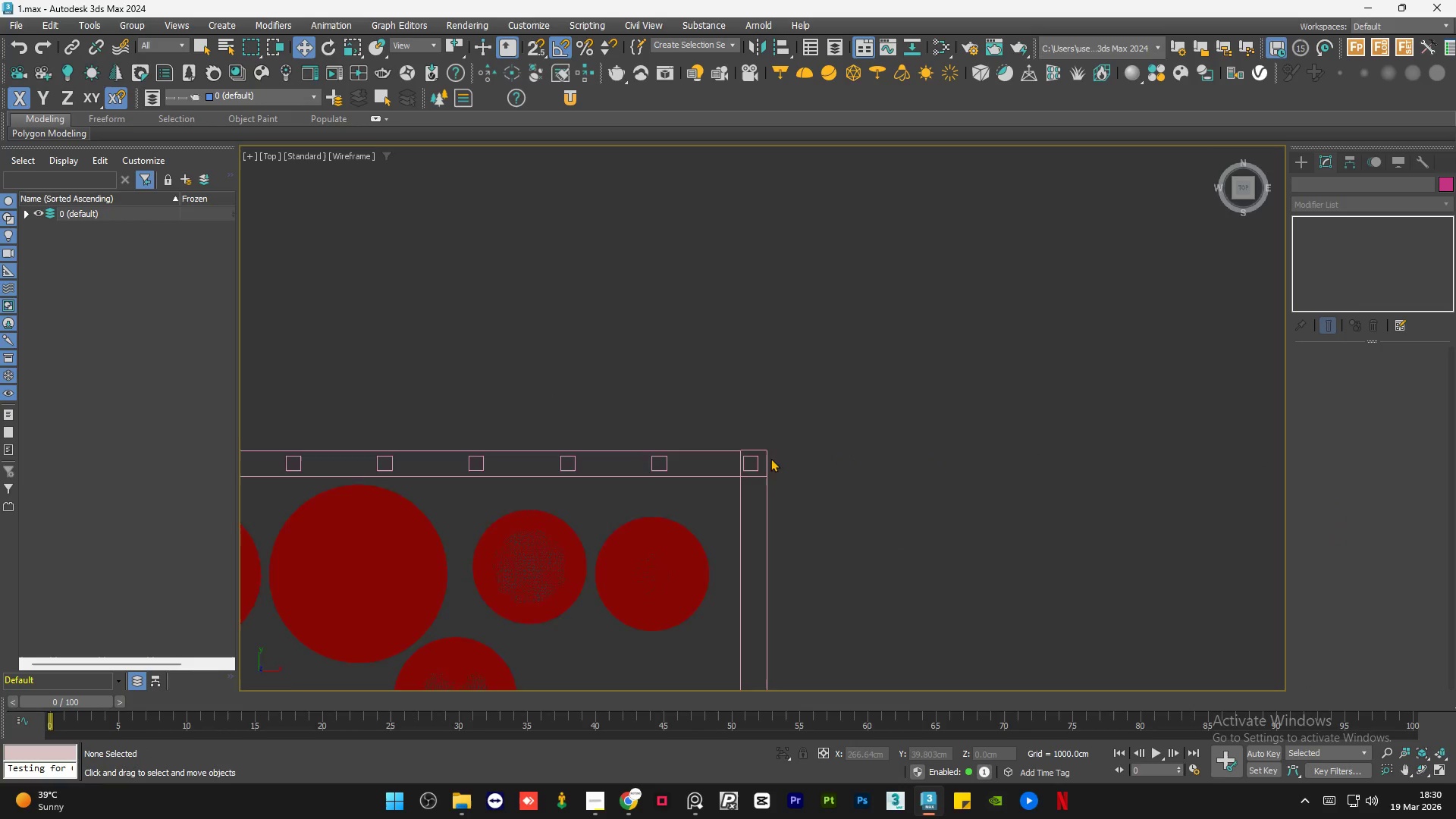 
scroll: coordinate [769, 458], scroll_direction: up, amount: 3.0
 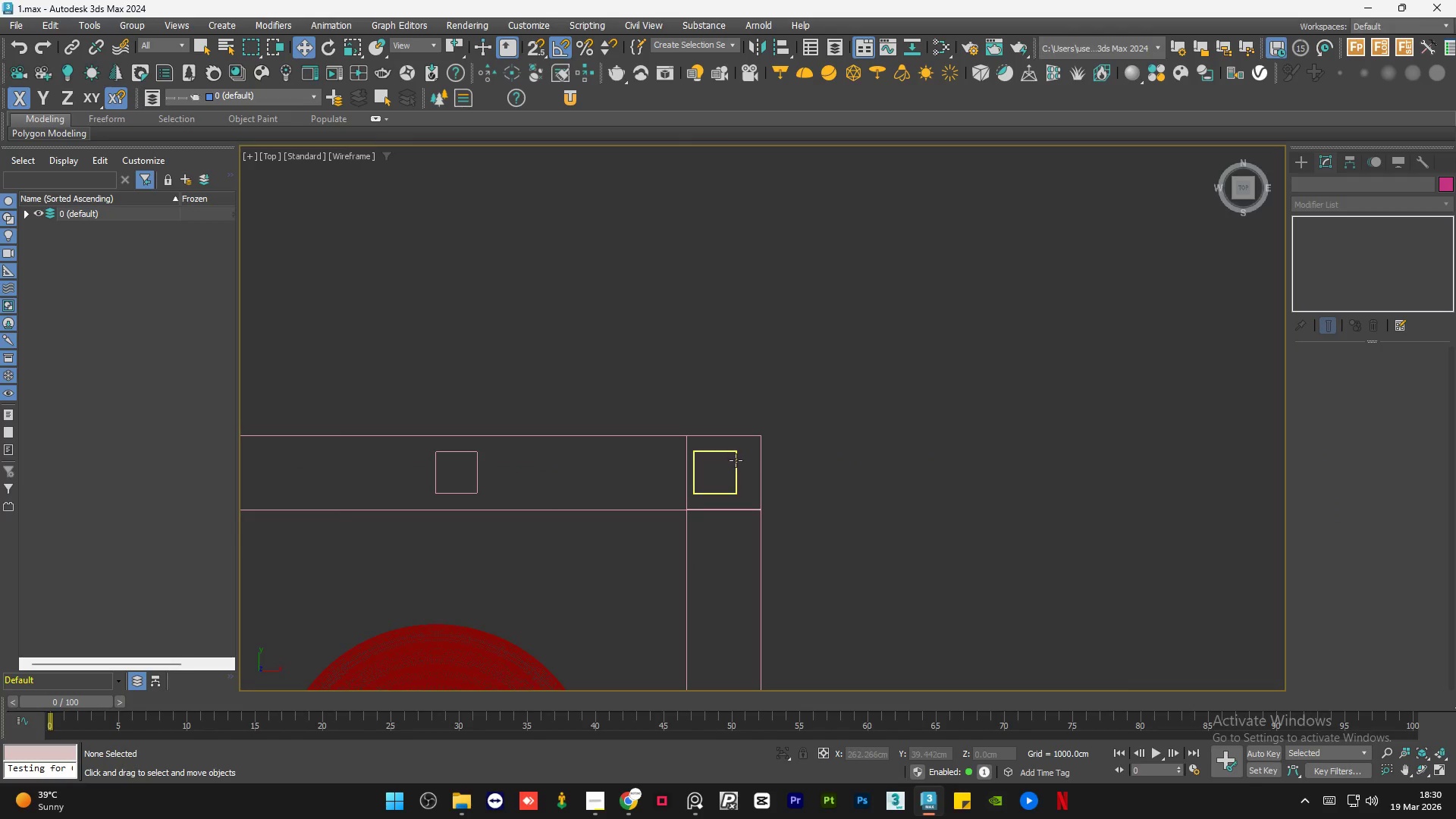 
left_click([736, 460])
 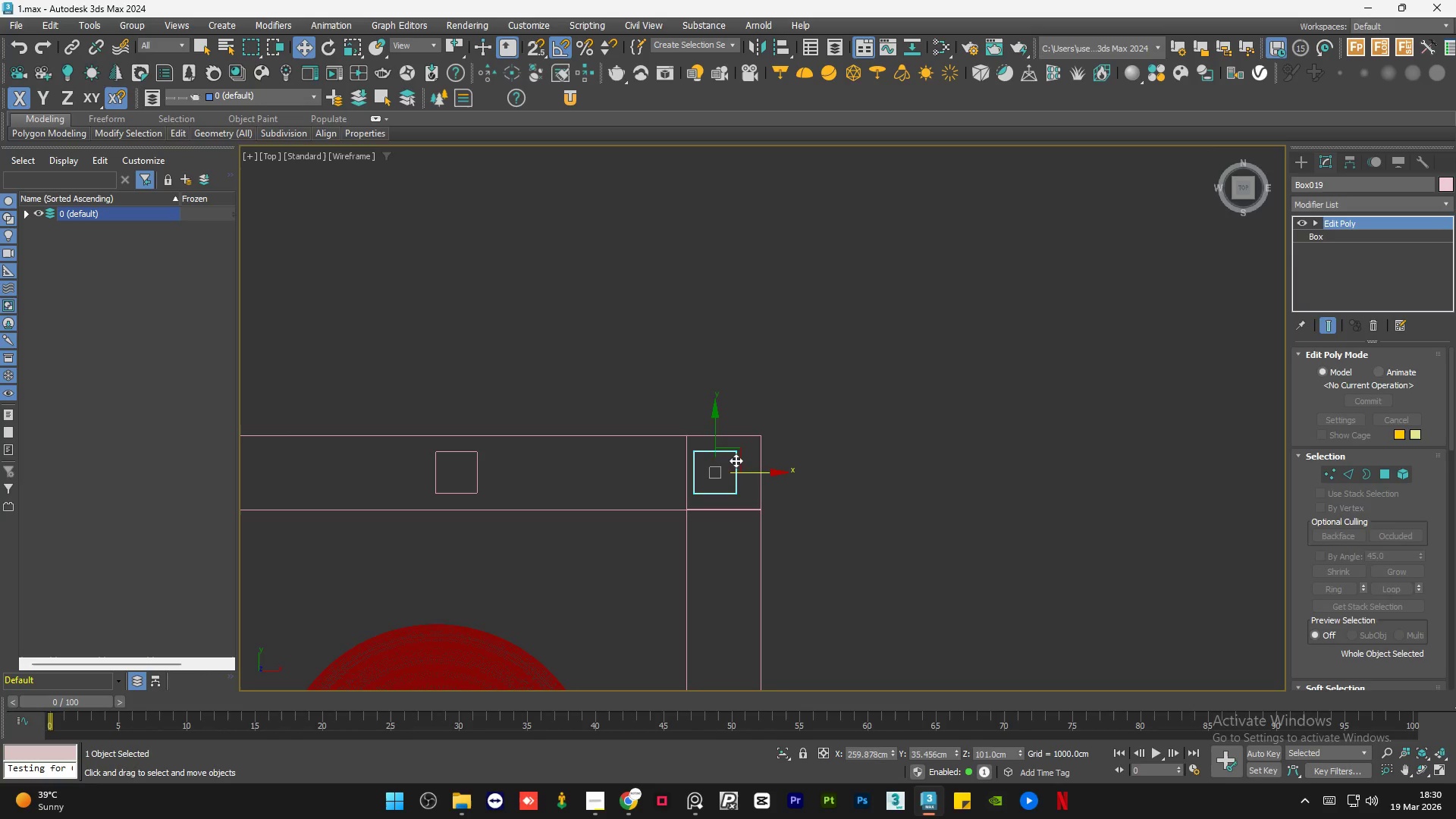 
key(Delete)
 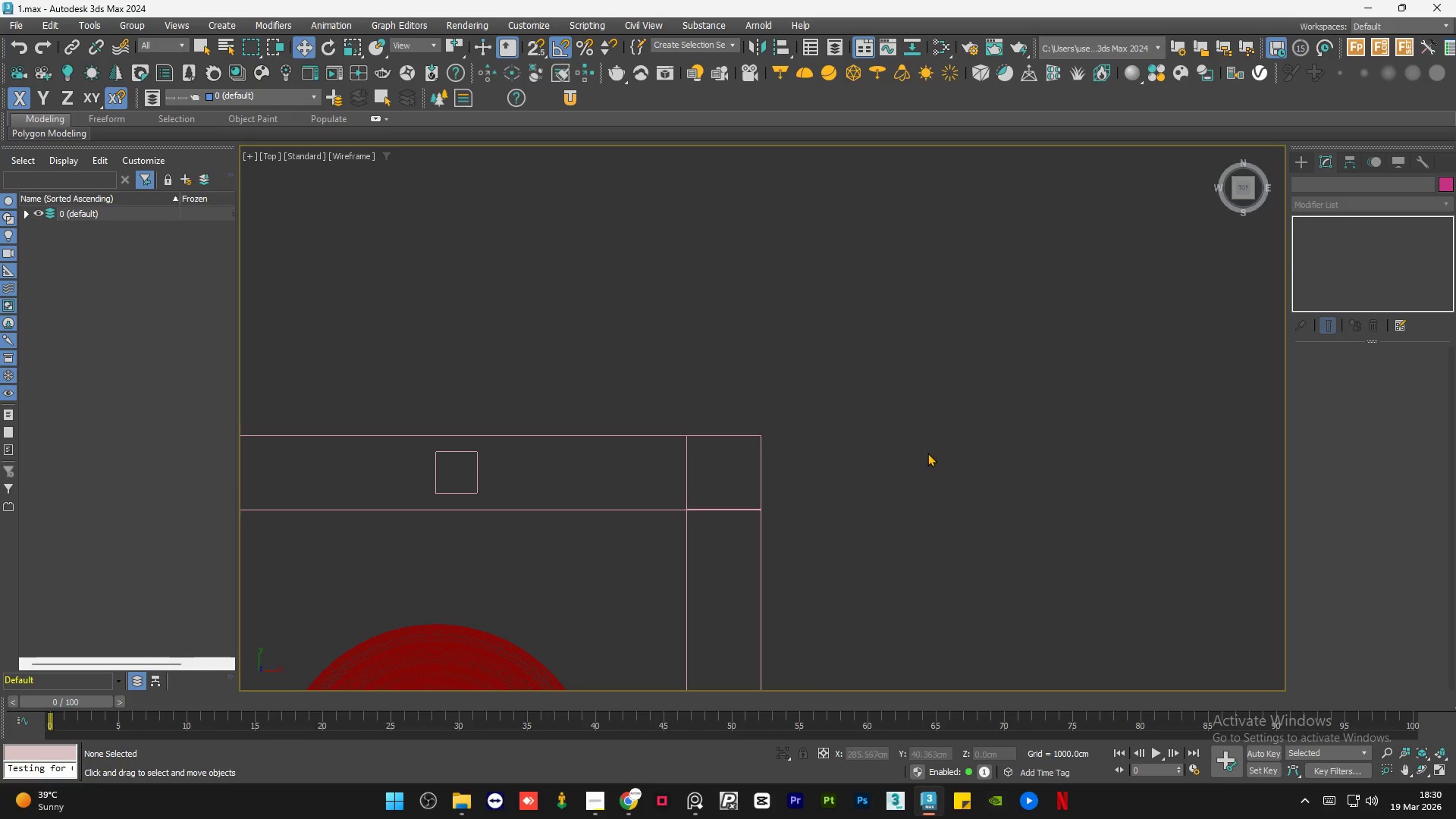 
scroll: coordinate [943, 457], scroll_direction: down, amount: 5.0
 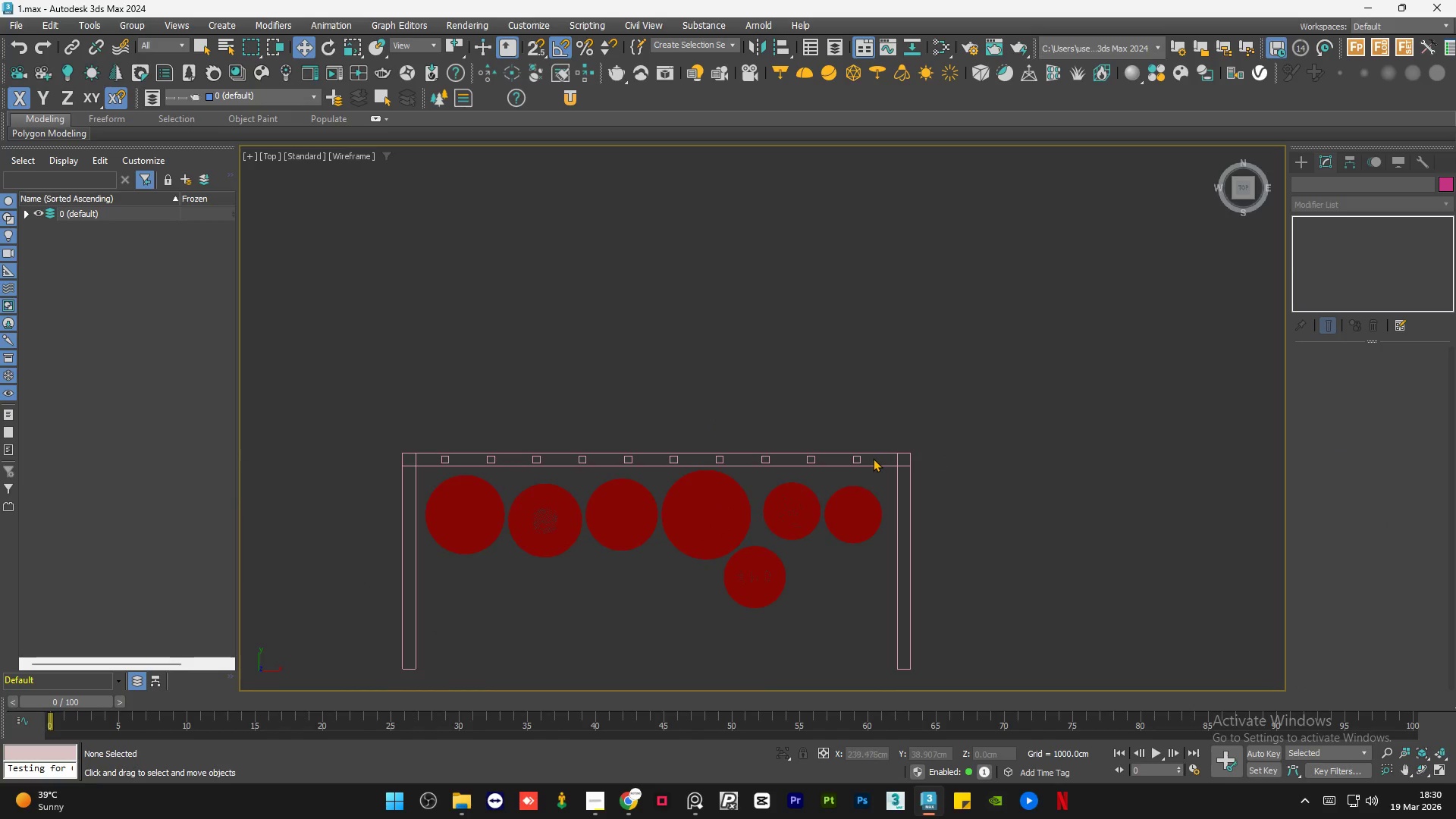 
left_click_drag(start_coordinate=[876, 458], to_coordinate=[443, 460])
 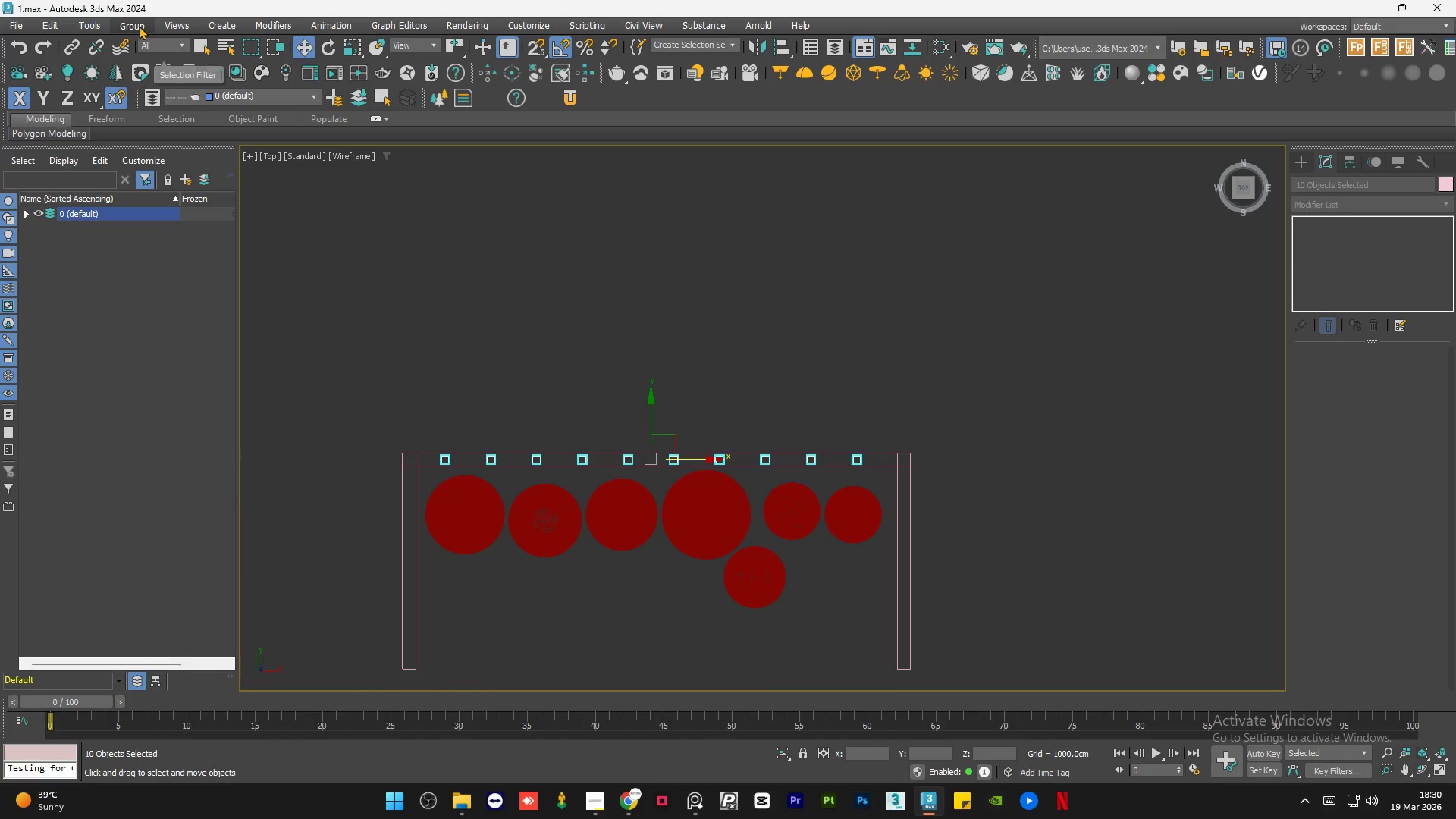 
double_click([160, 55])
 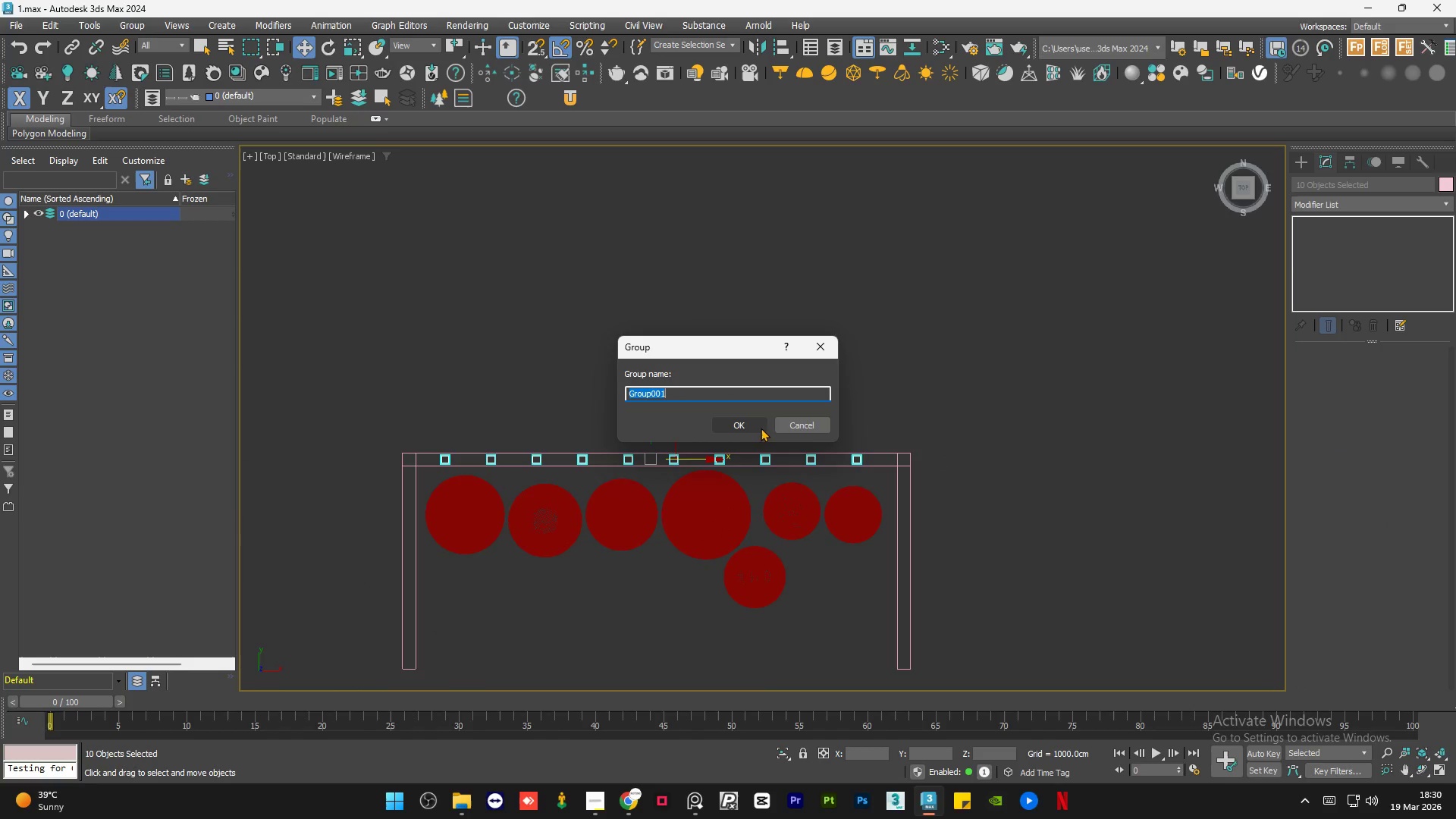 
left_click([747, 422])
 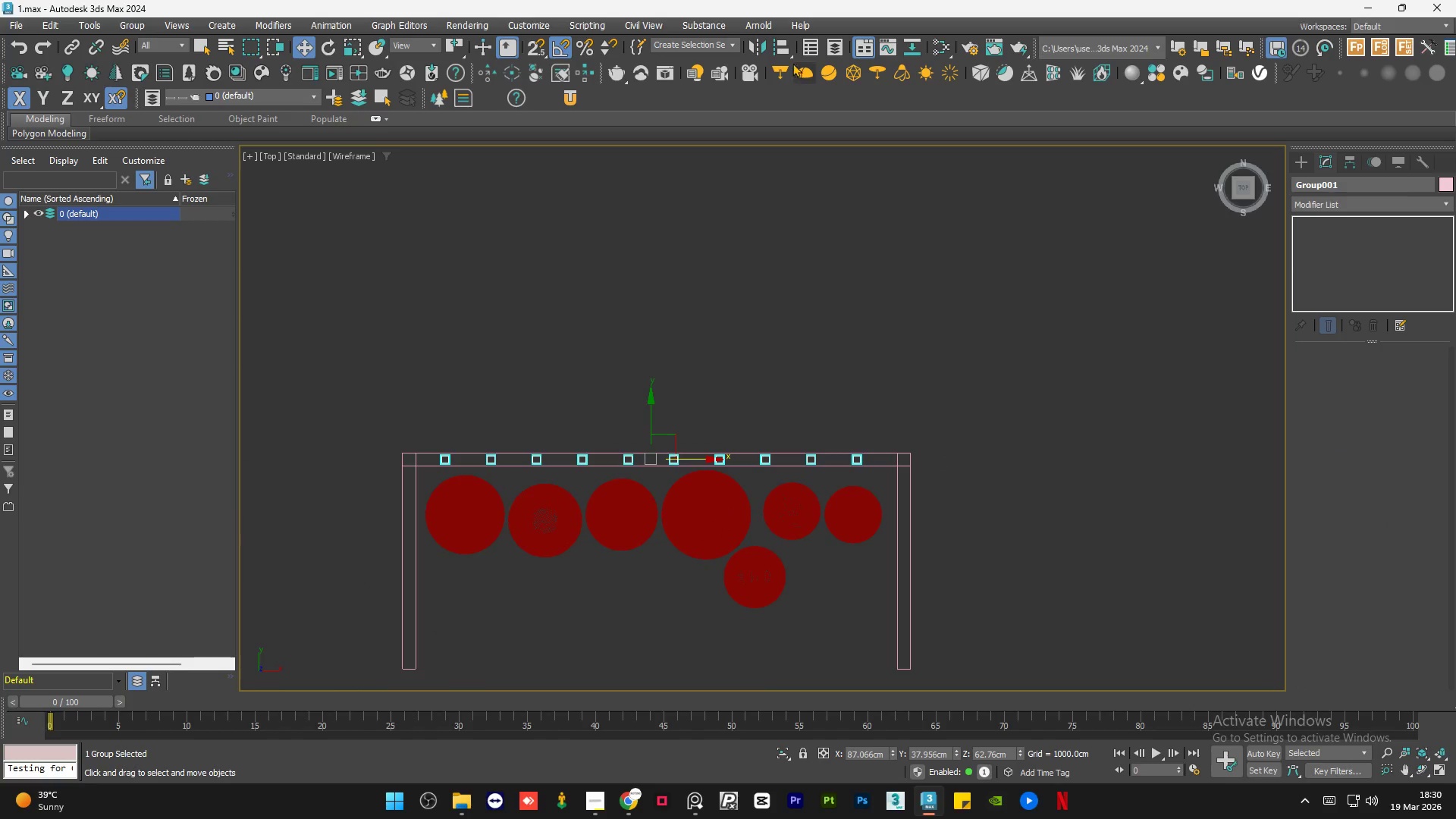 
left_click([787, 51])
 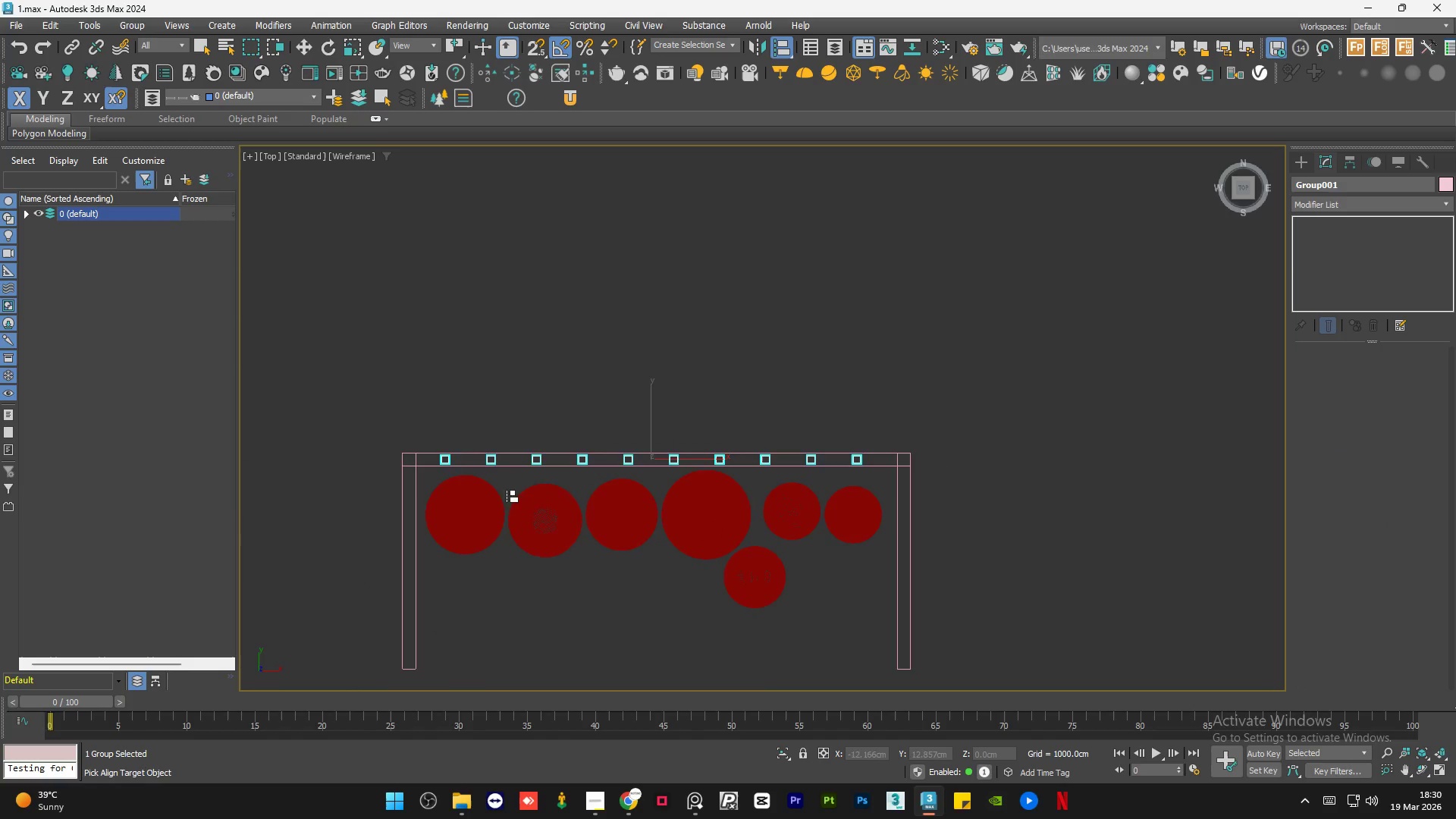 
scroll: coordinate [500, 472], scroll_direction: up, amount: 1.0
 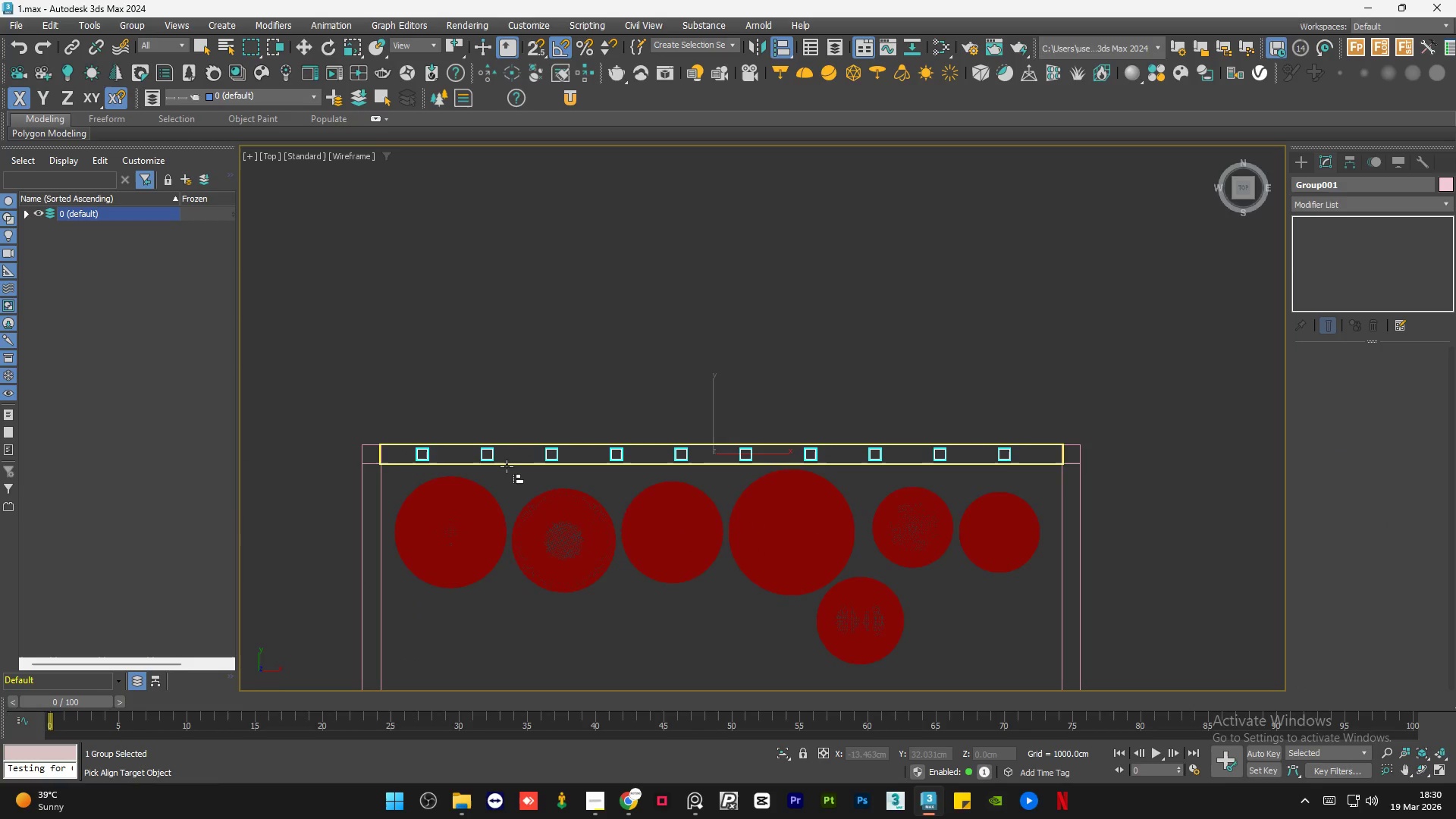 
left_click([507, 466])
 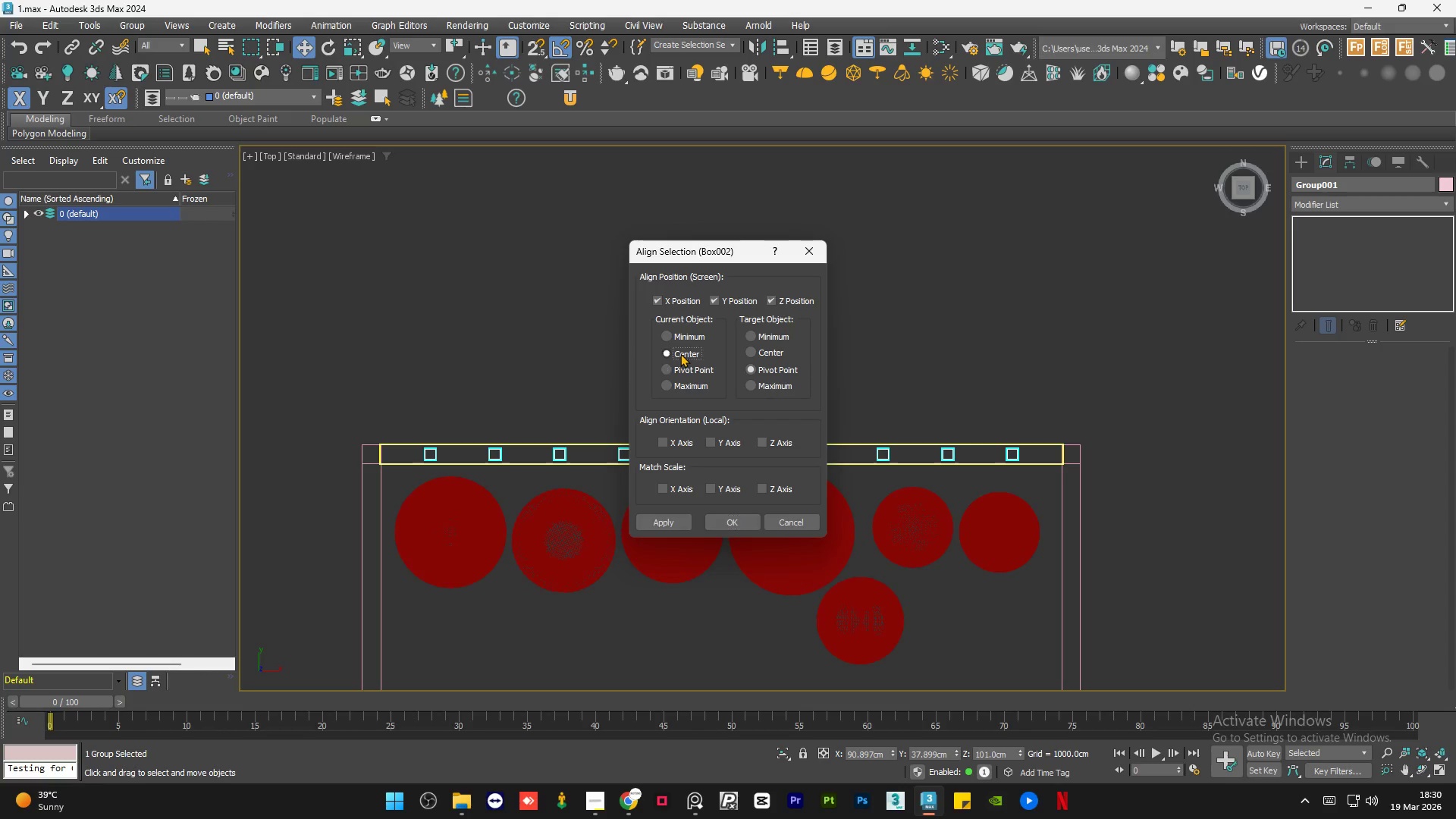 
double_click([764, 352])
 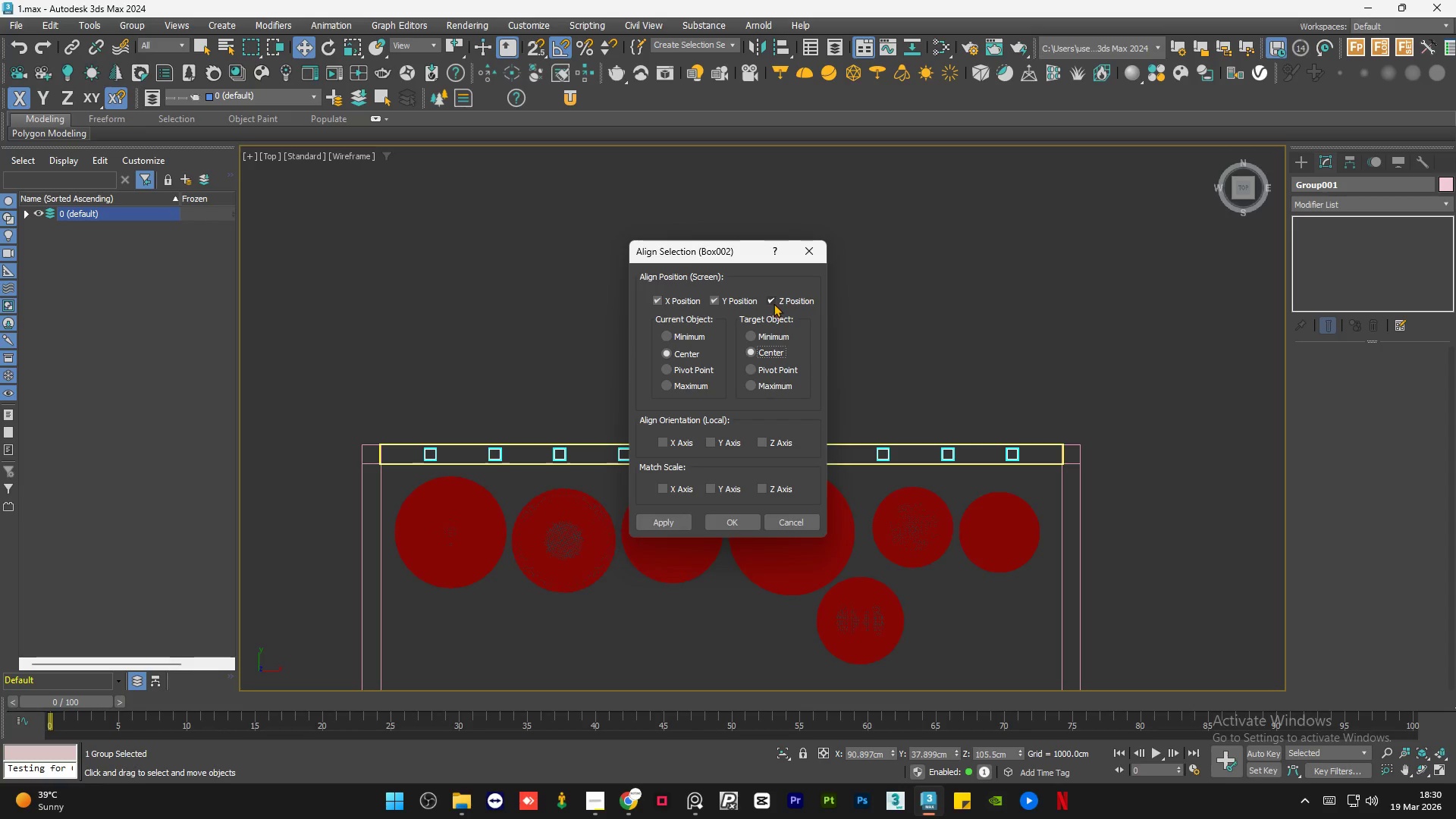 
triple_click([774, 302])
 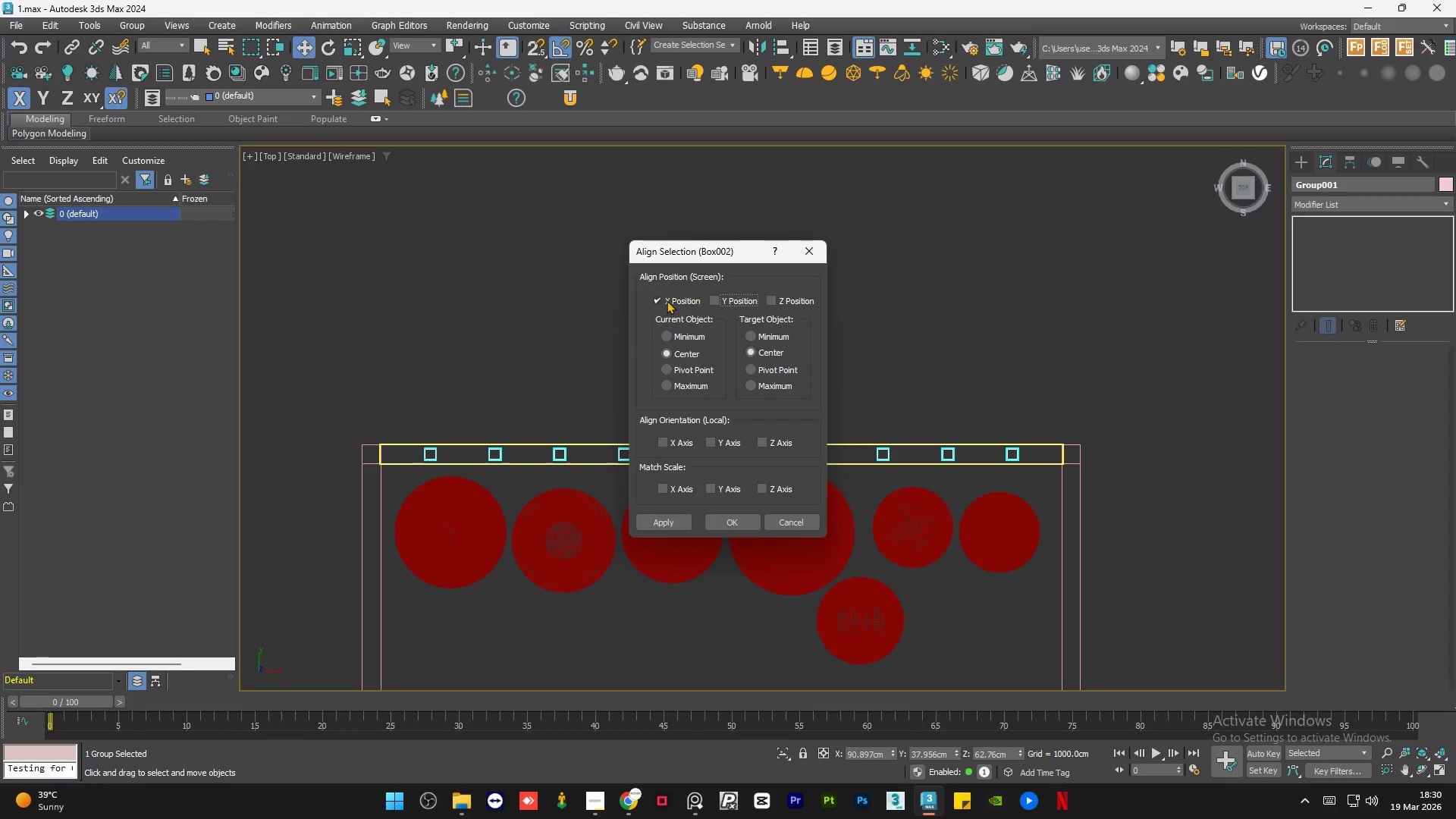 
left_click([665, 300])
 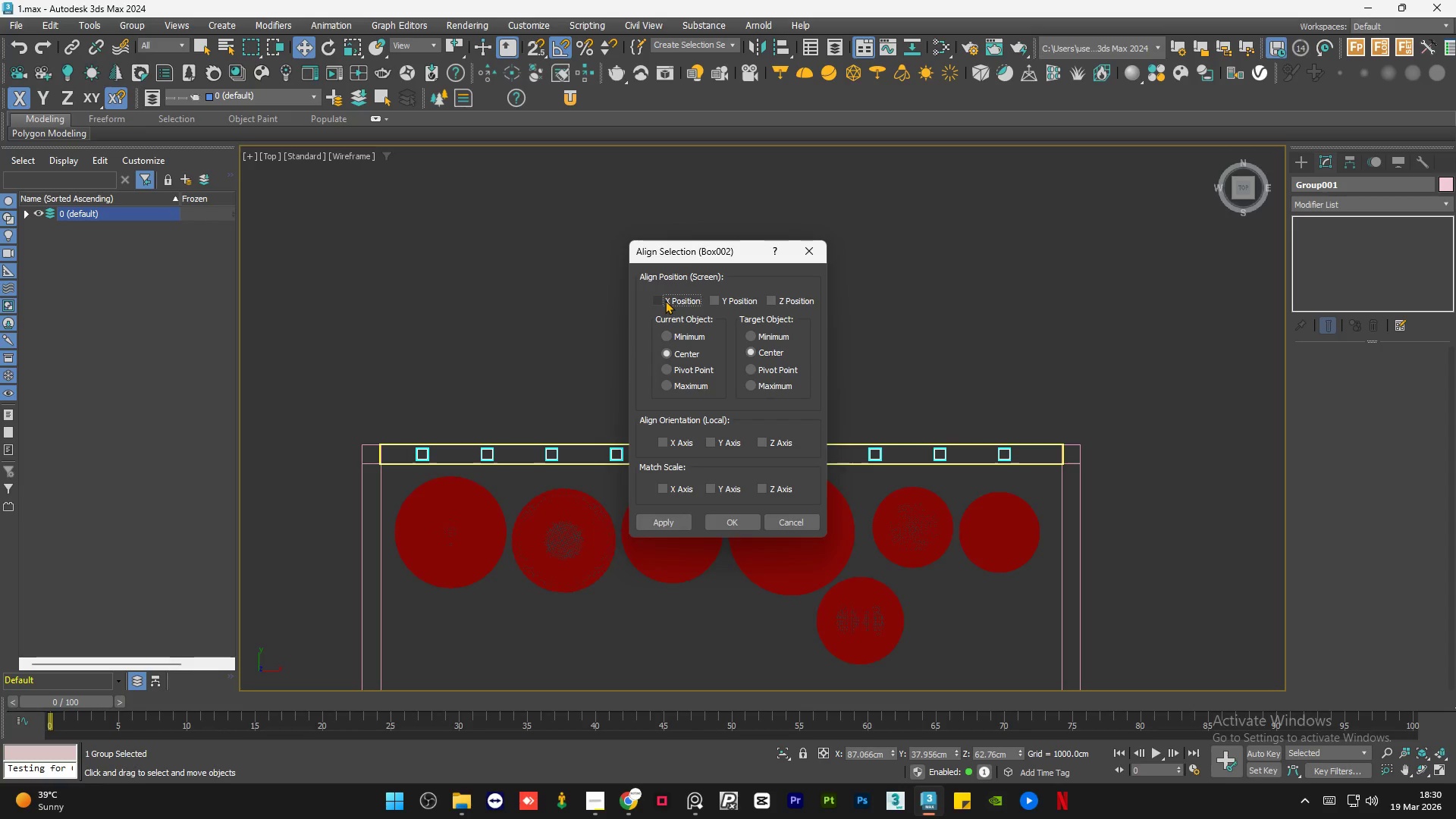 
left_click([665, 300])
 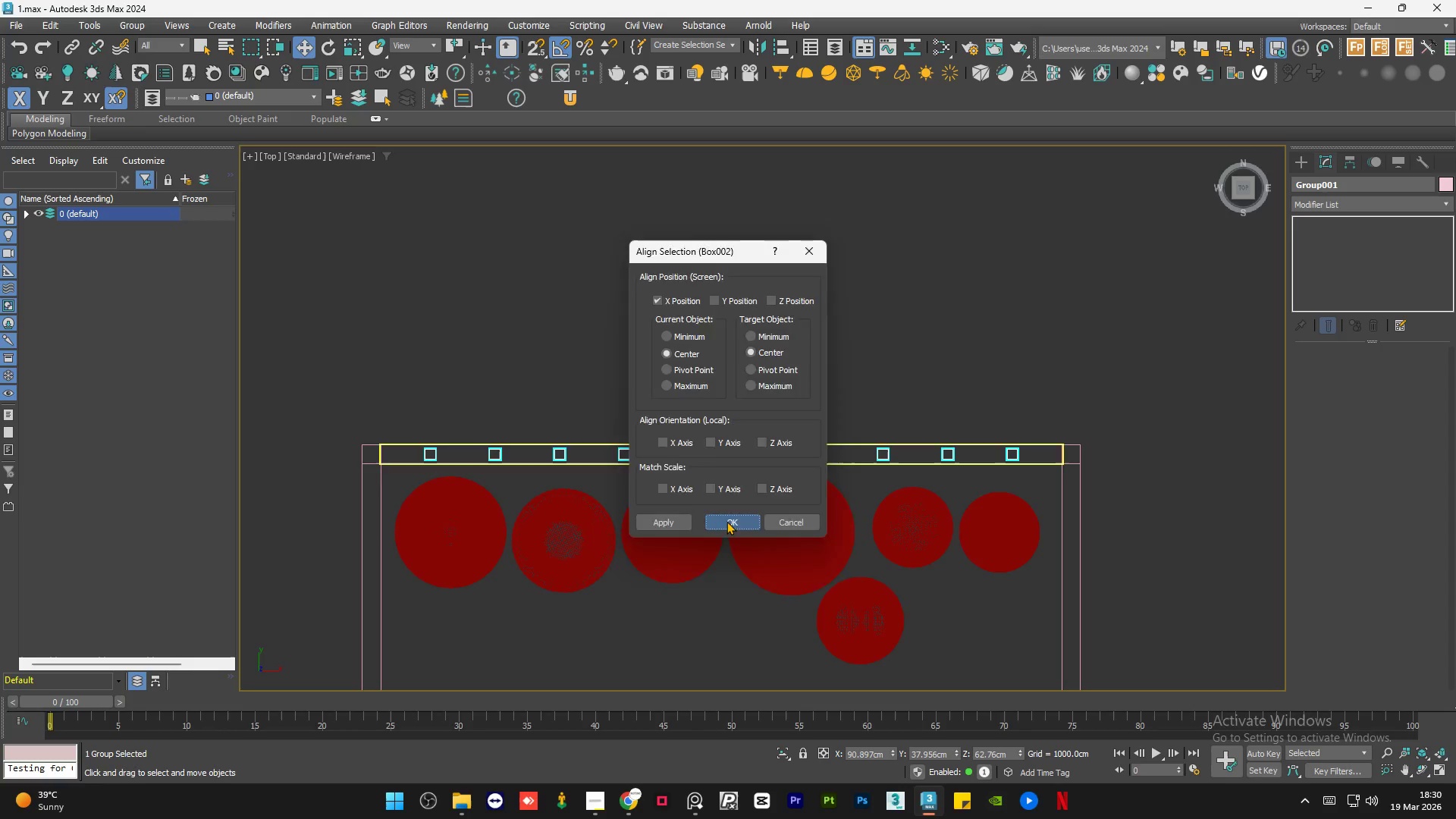 
double_click([670, 345])
 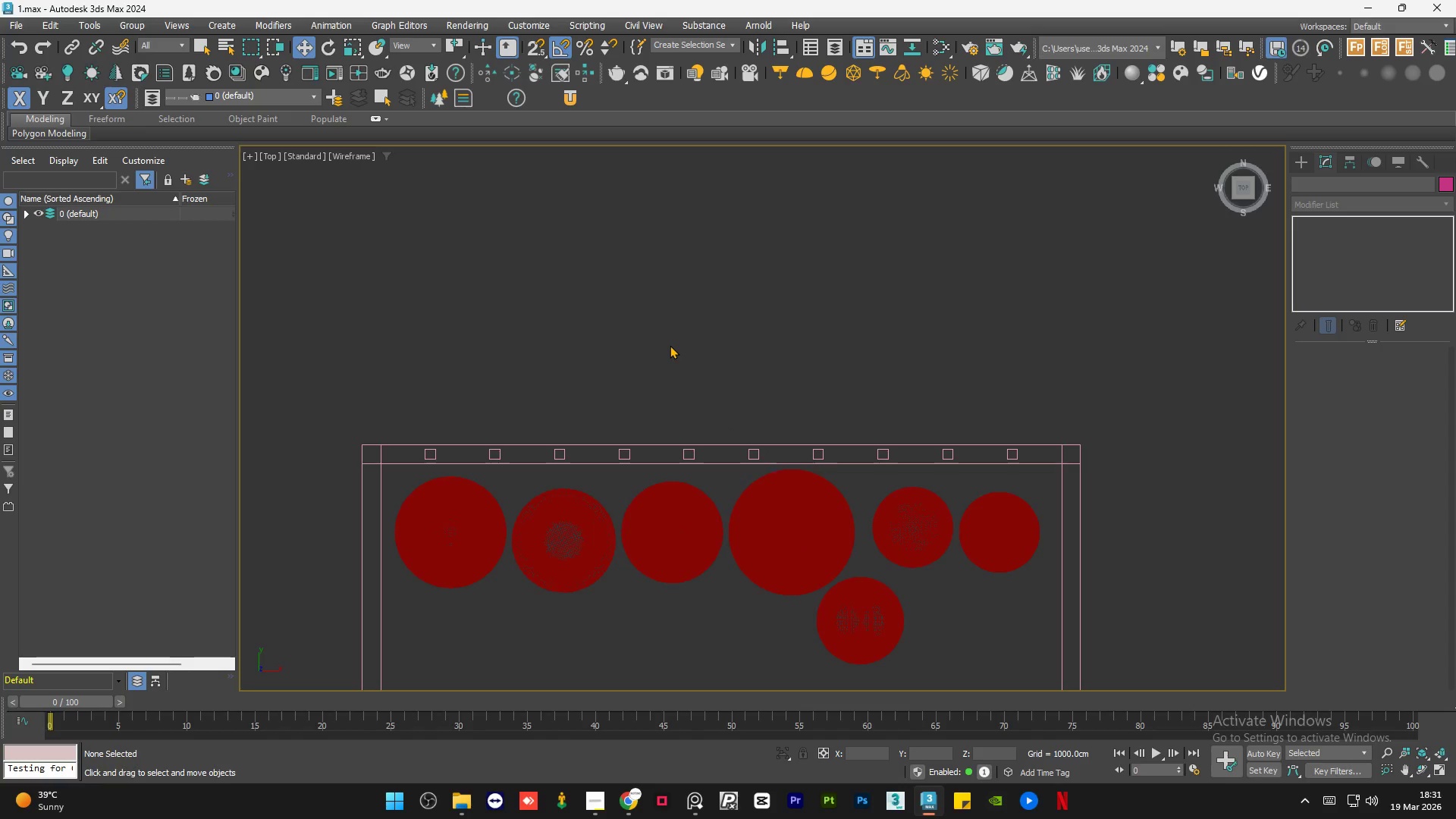 
key(F3)
 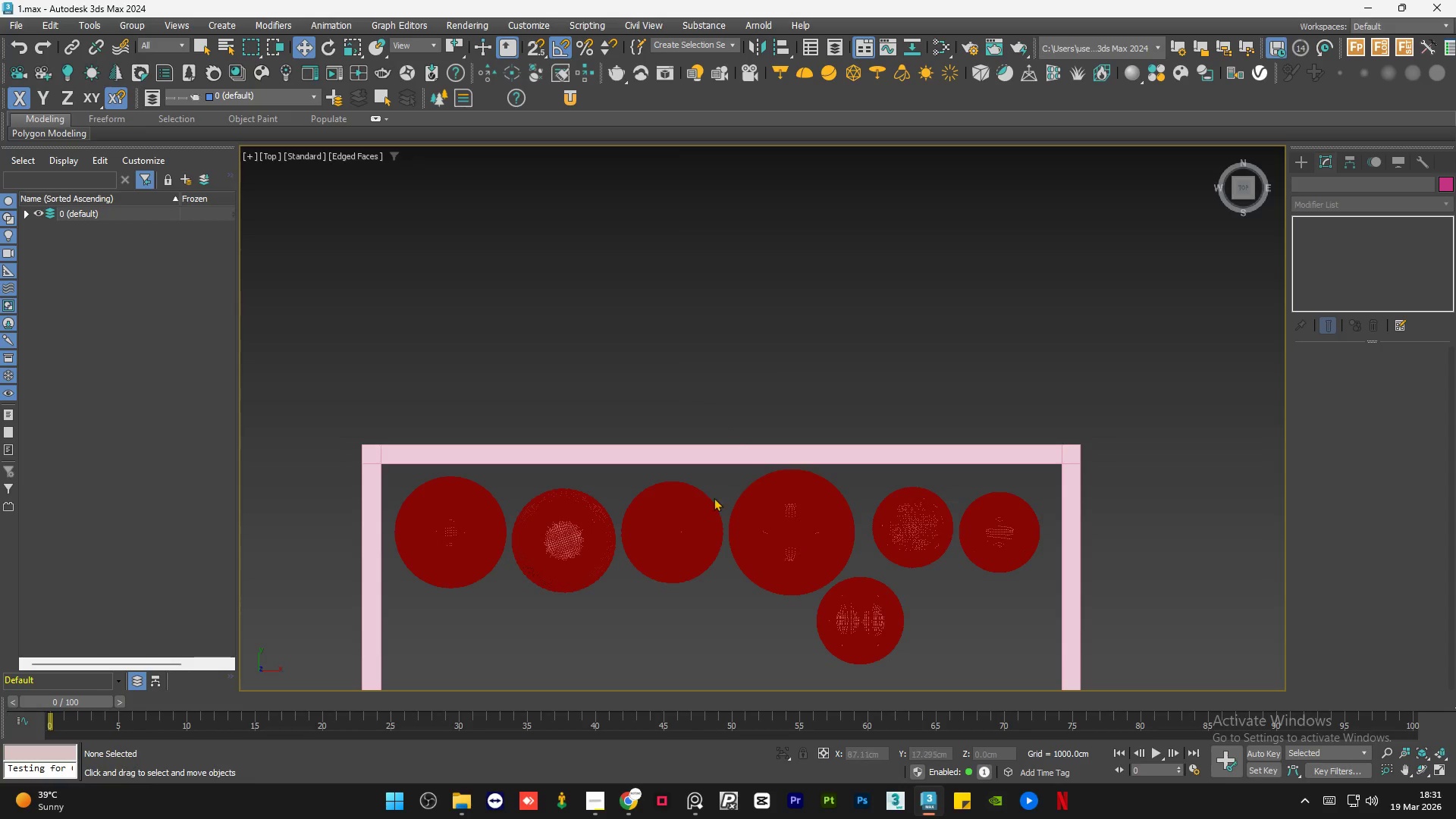 
hold_key(key=AltLeft, duration=1.53)
 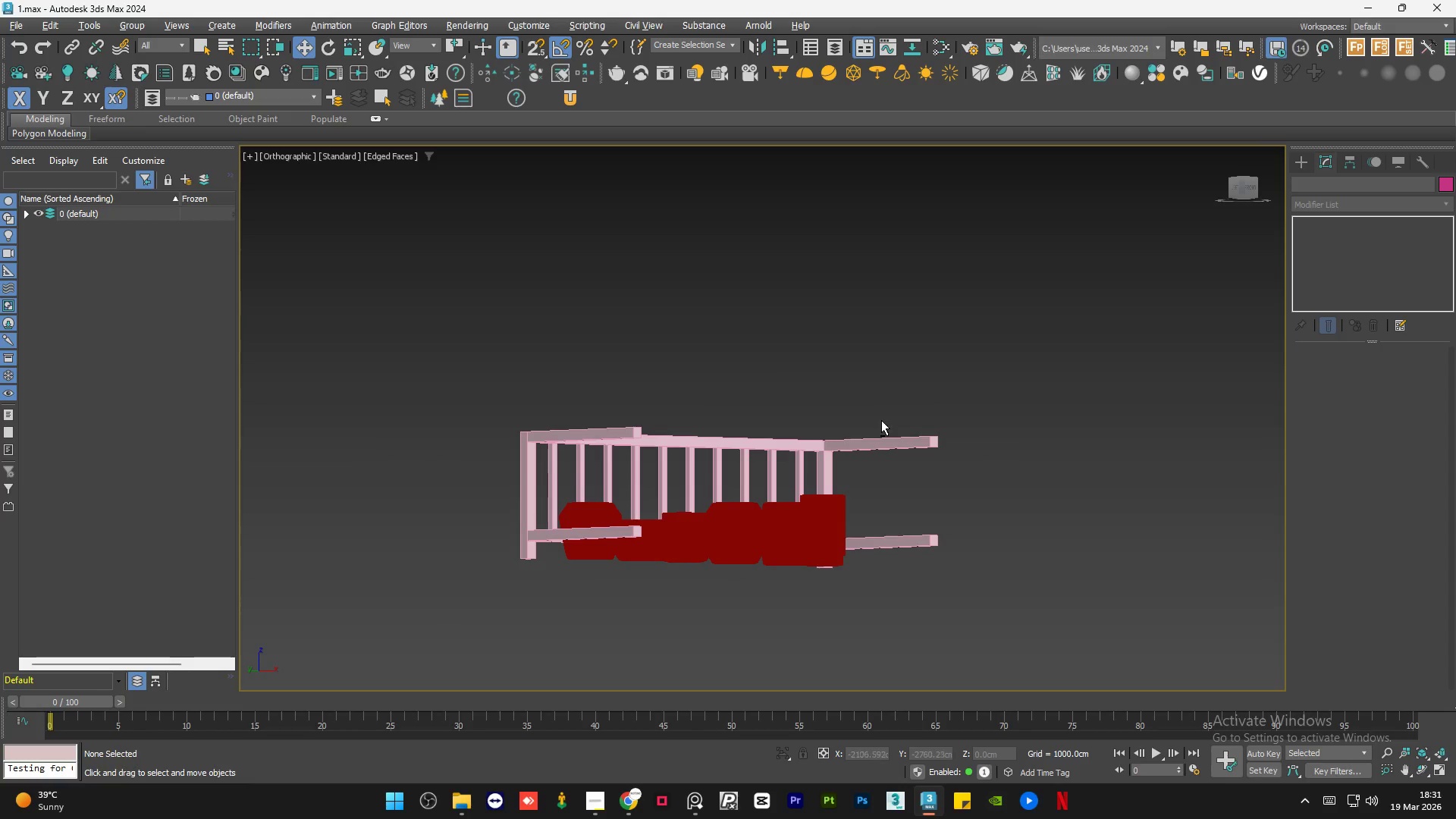 
scroll: coordinate [728, 513], scroll_direction: down, amount: 2.0
 